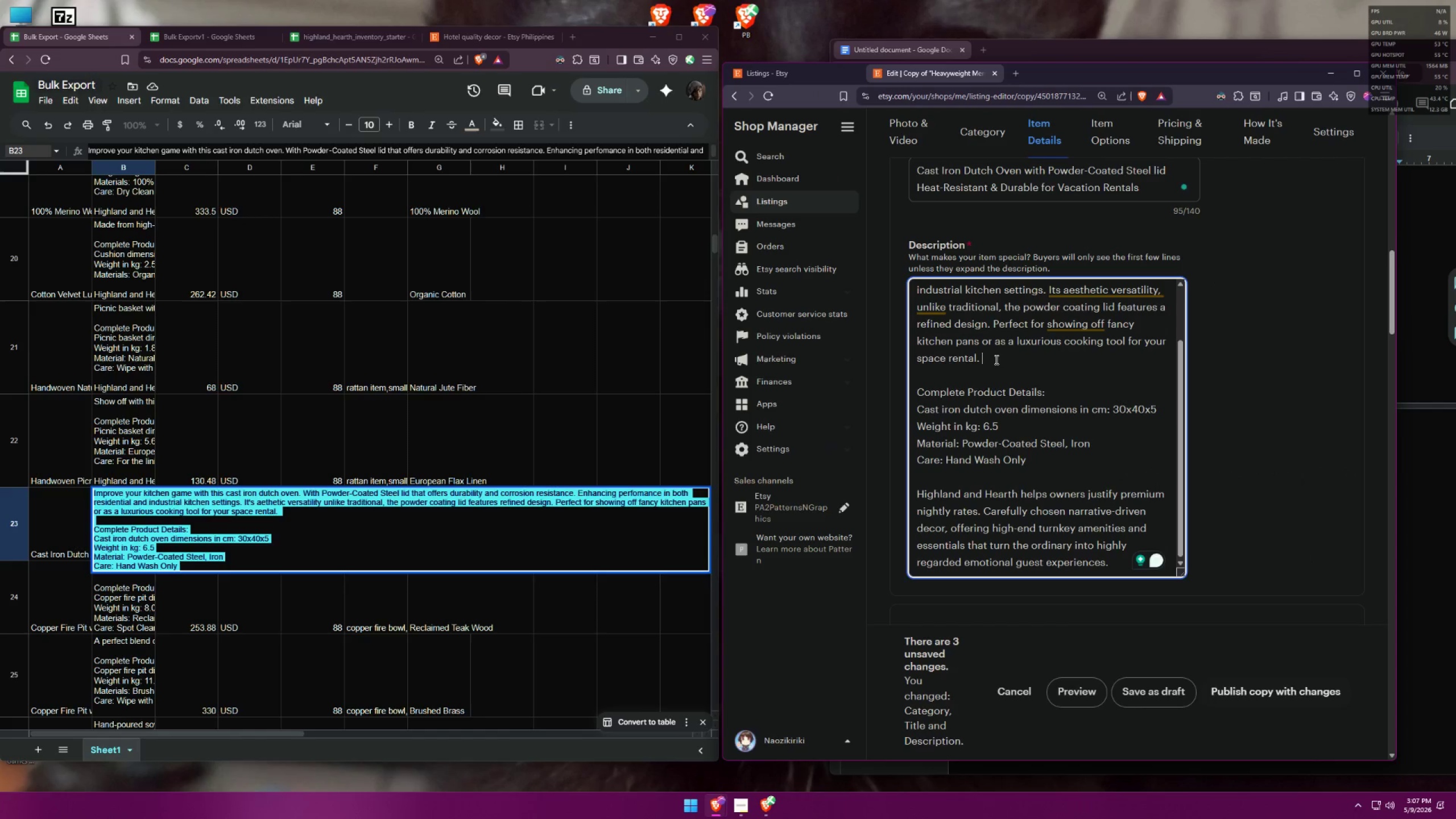 
key(Control+V)
 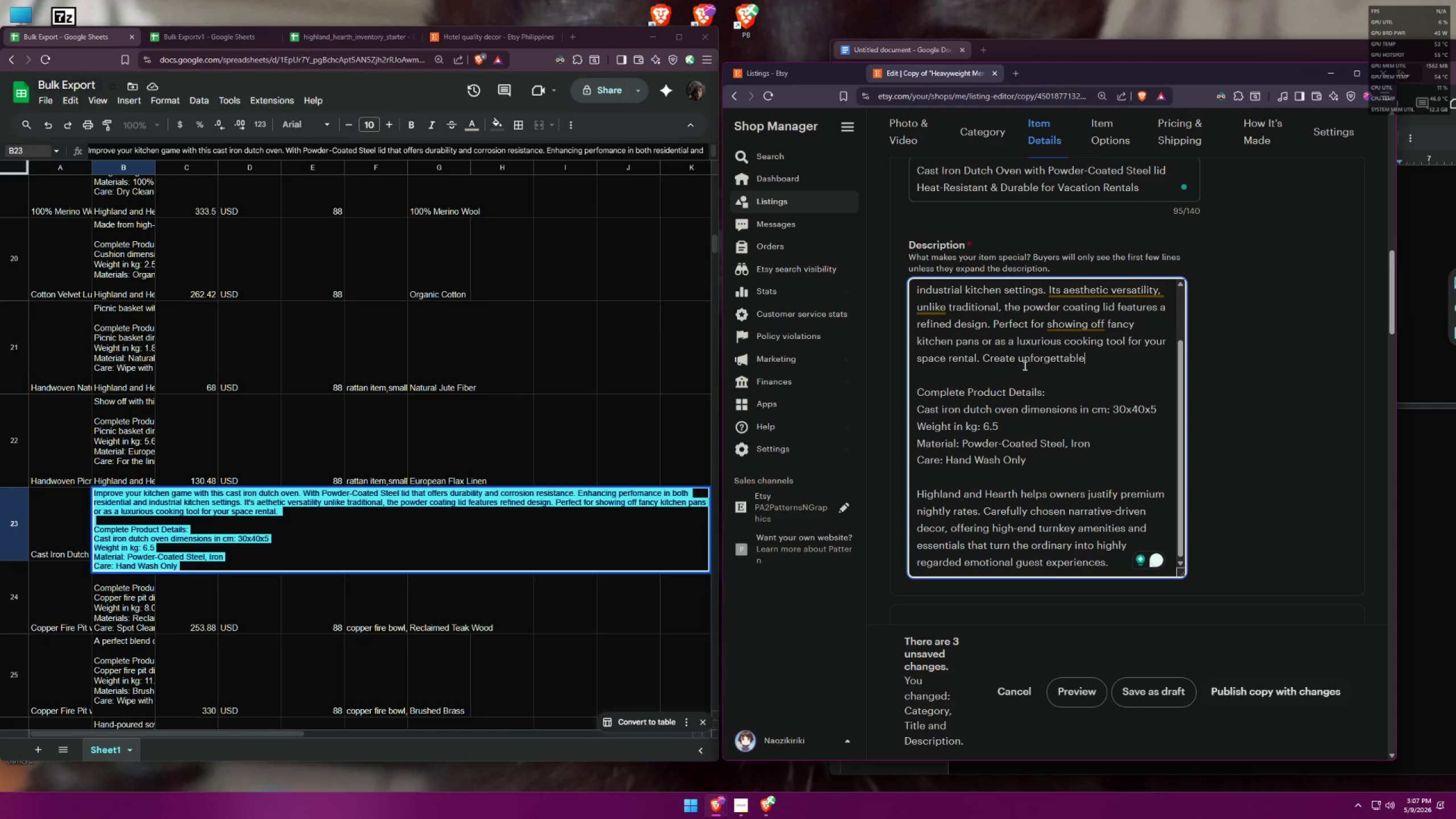 
type( kitchen addition that )
 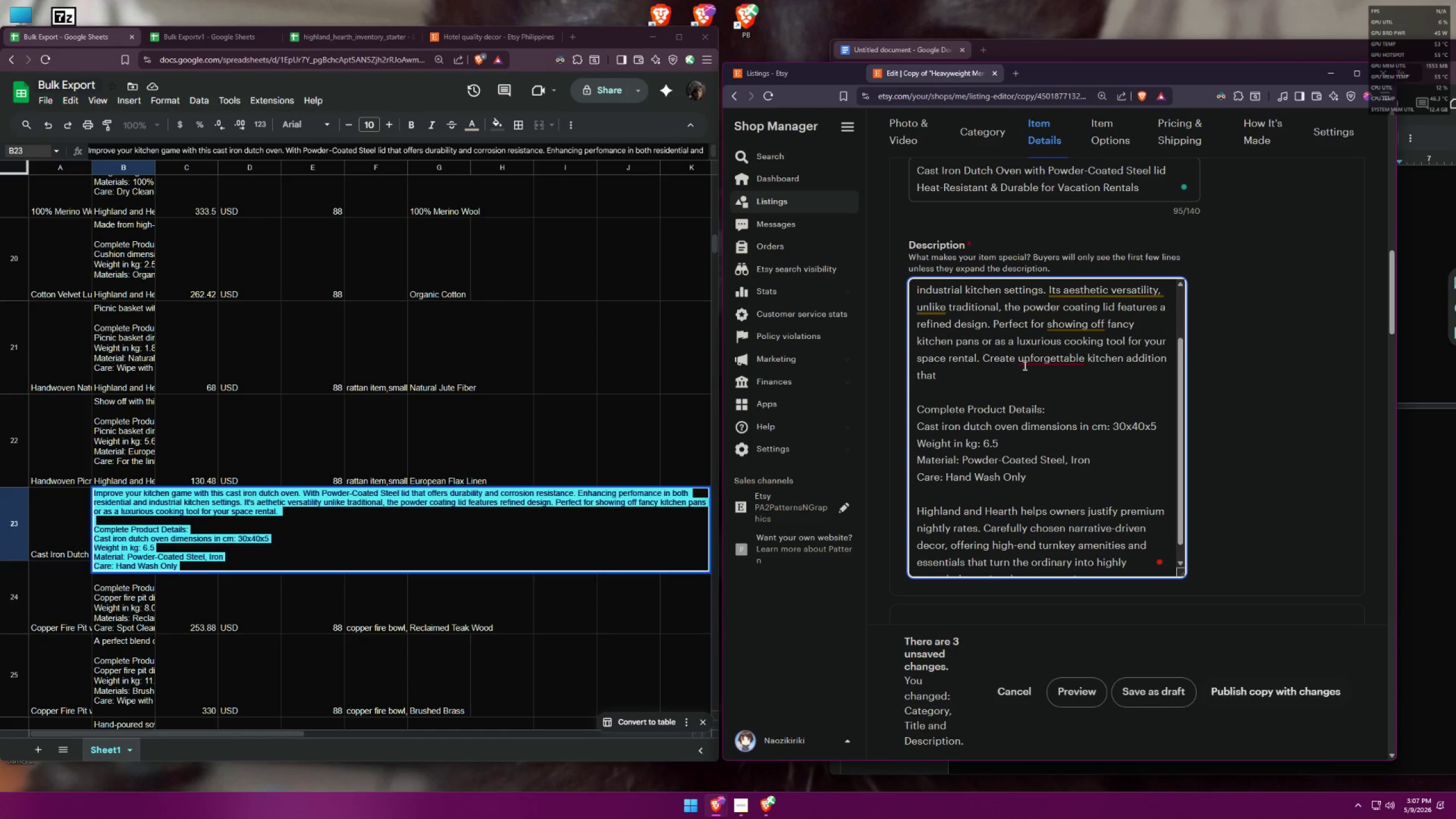 
wait(8.01)
 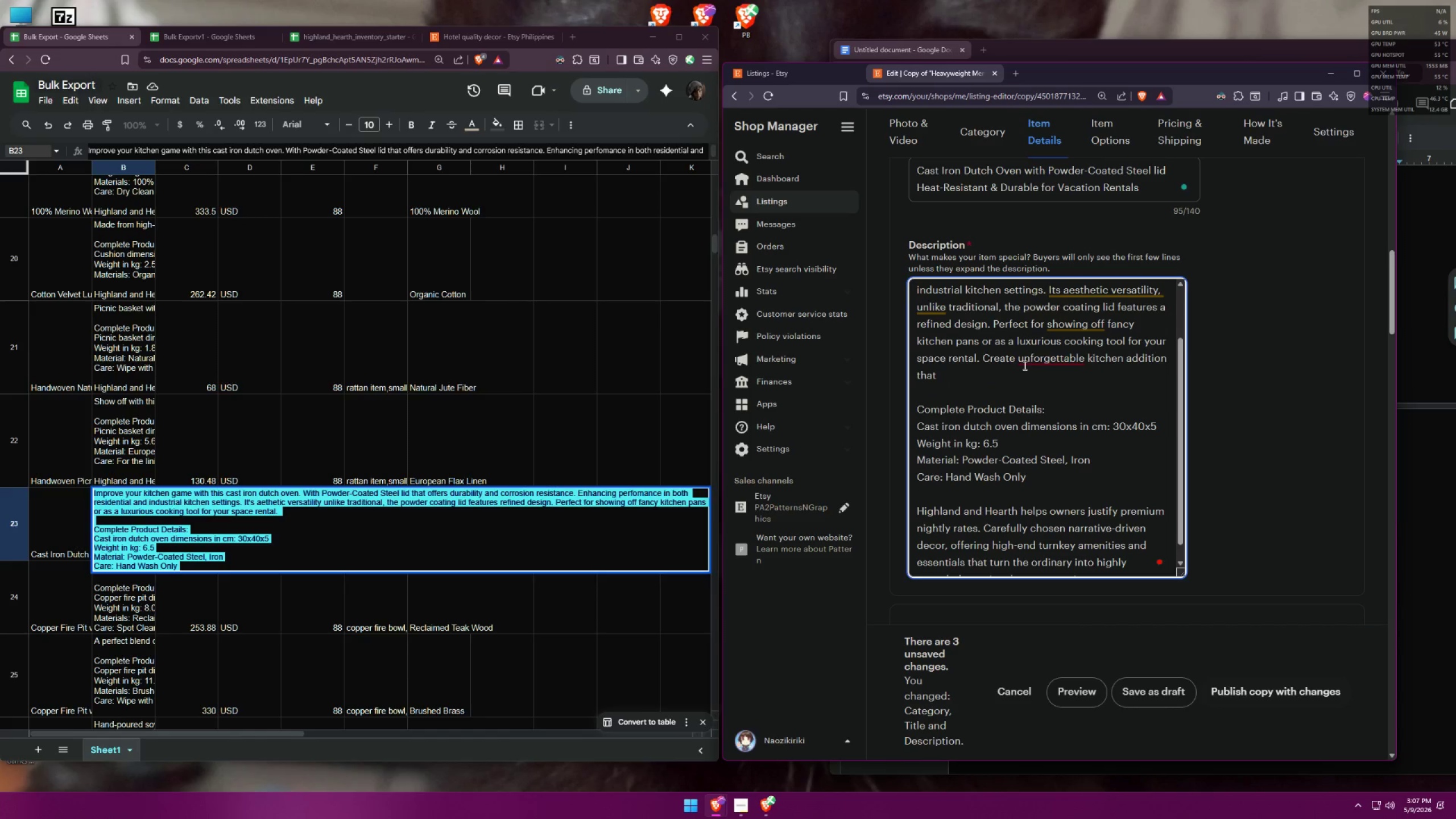 
left_click([1432, 130])
 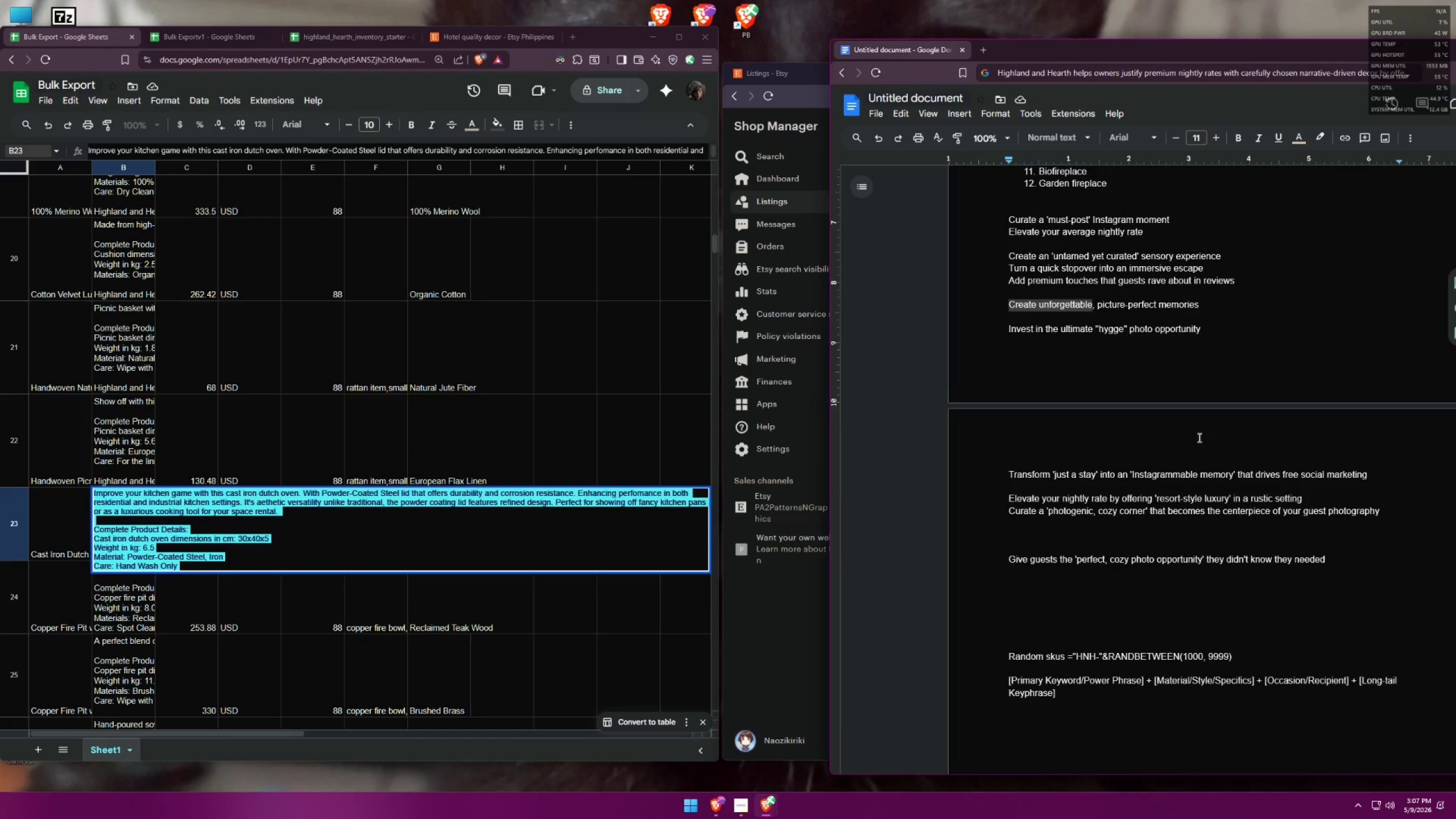 
scroll: coordinate [1163, 514], scroll_direction: down, amount: 3.0
 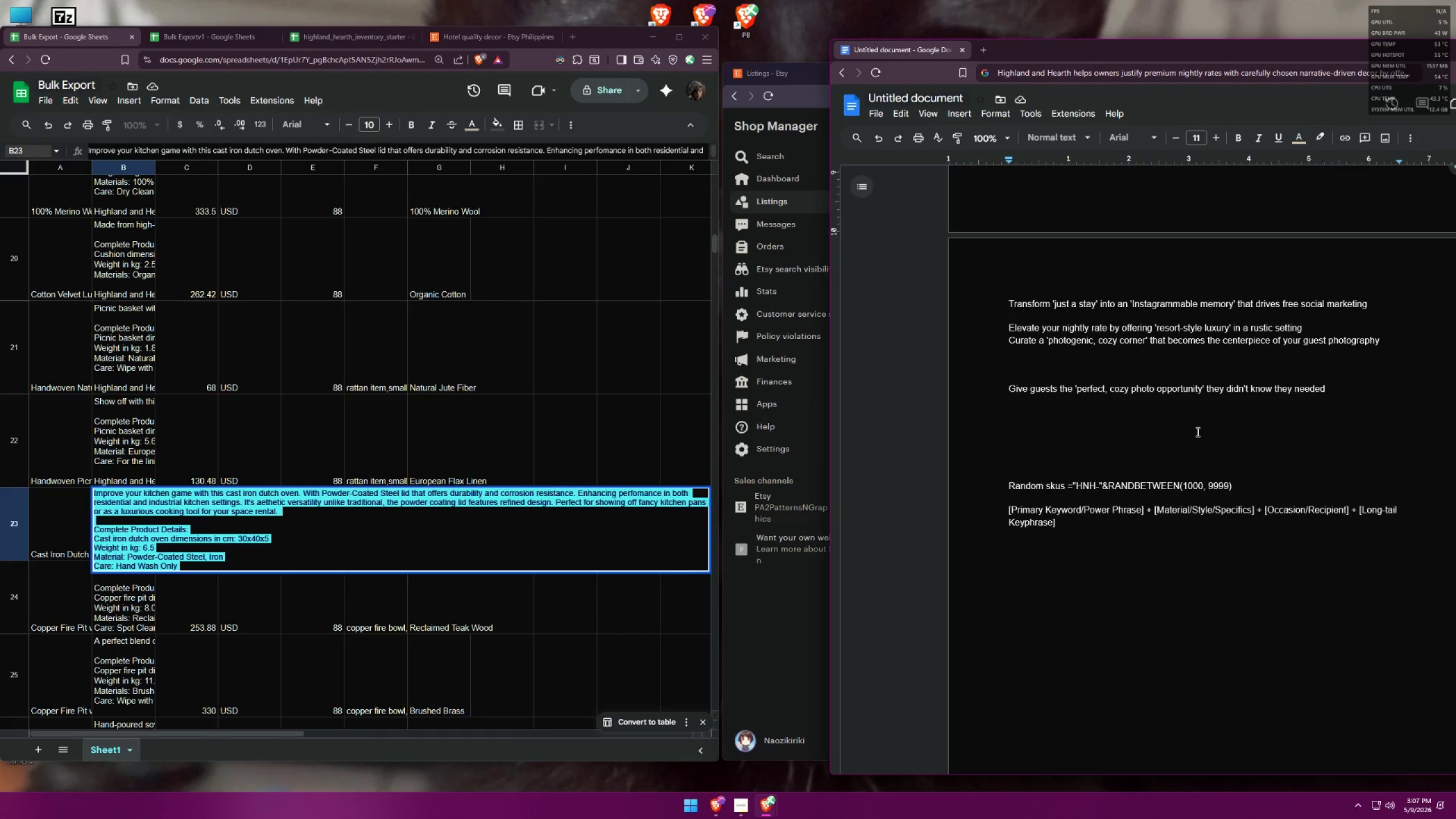 
wait(11.65)
 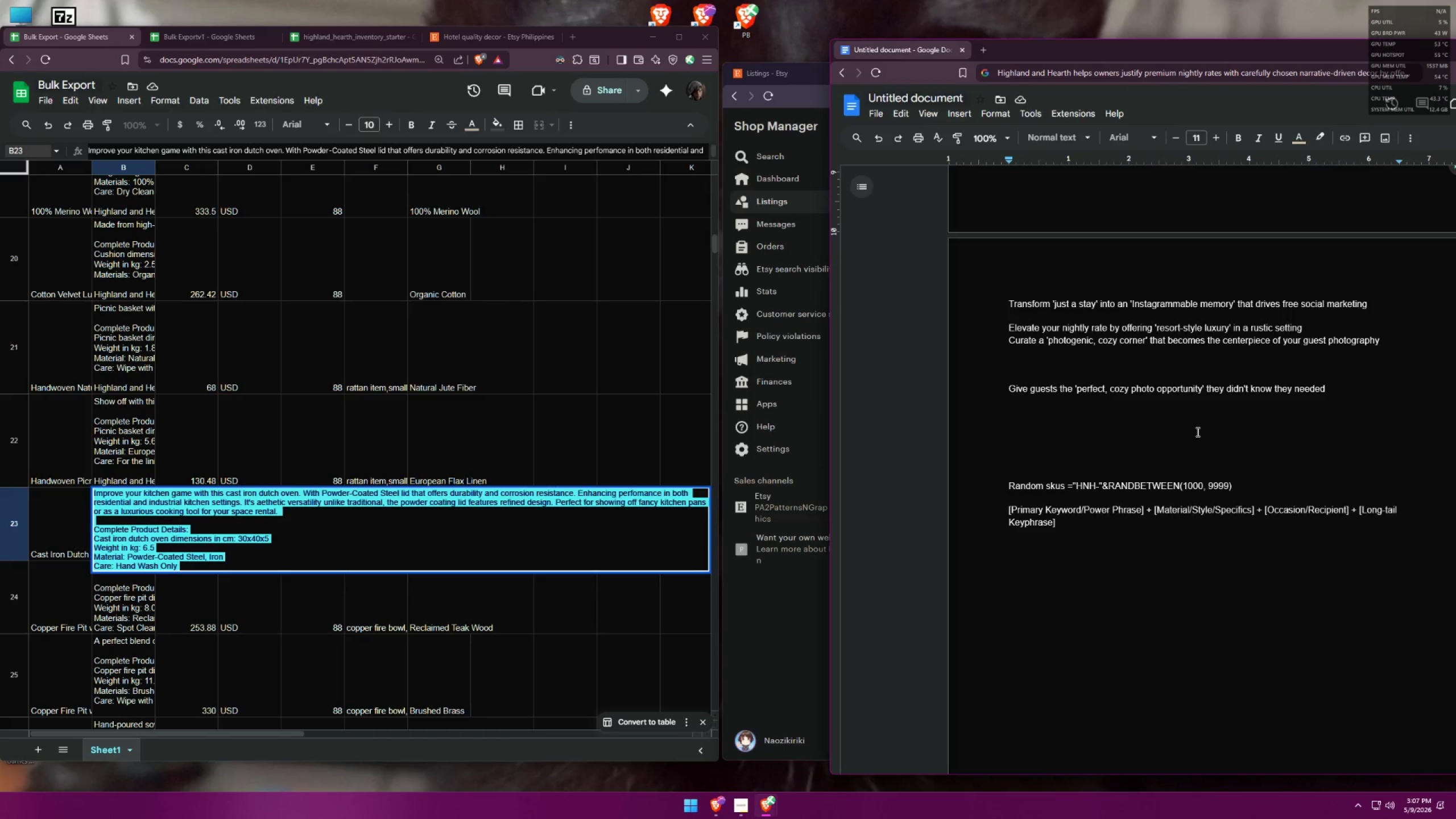 
scroll: coordinate [1119, 352], scroll_direction: up, amount: 3.0
 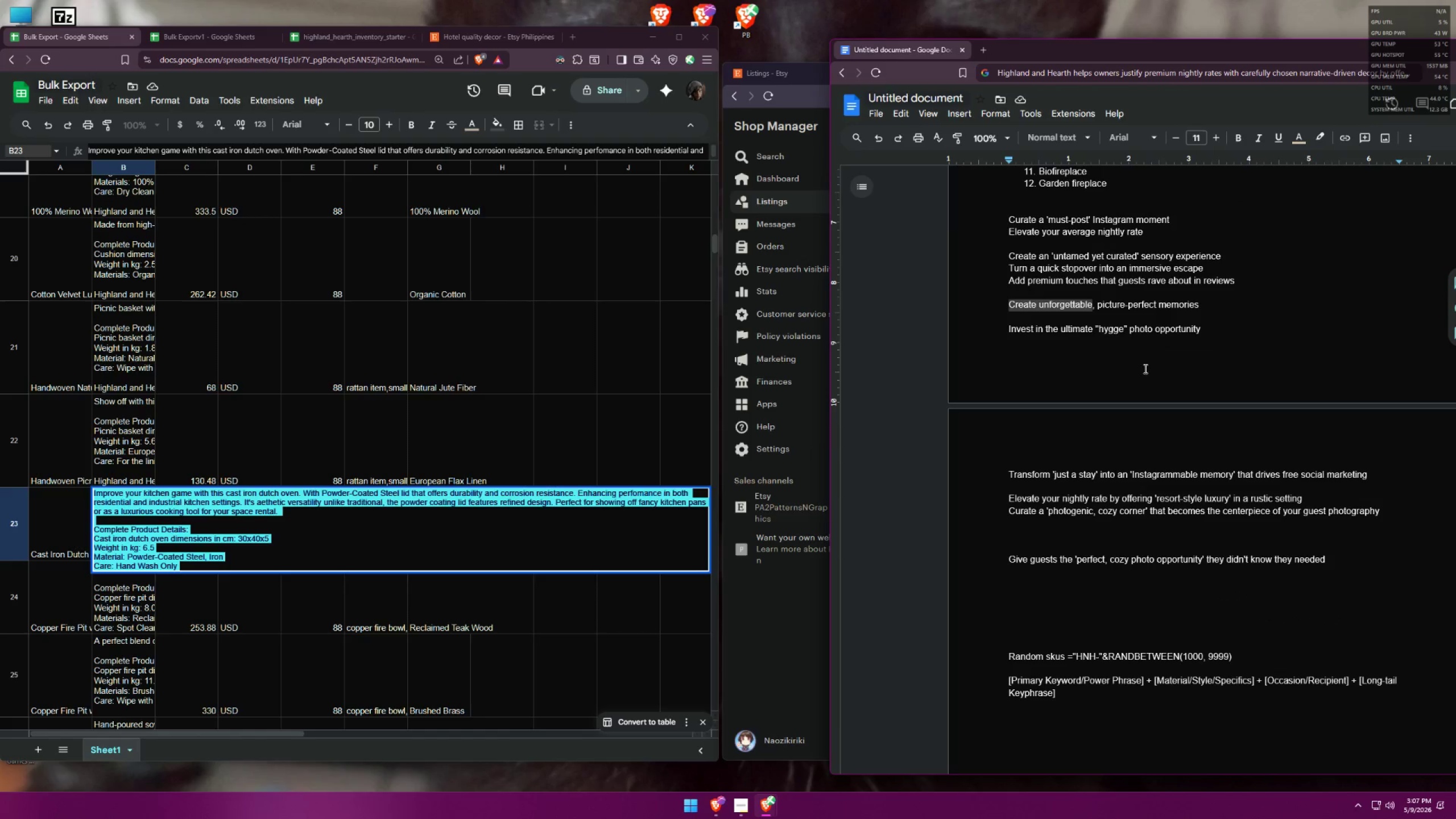 
wait(5.16)
 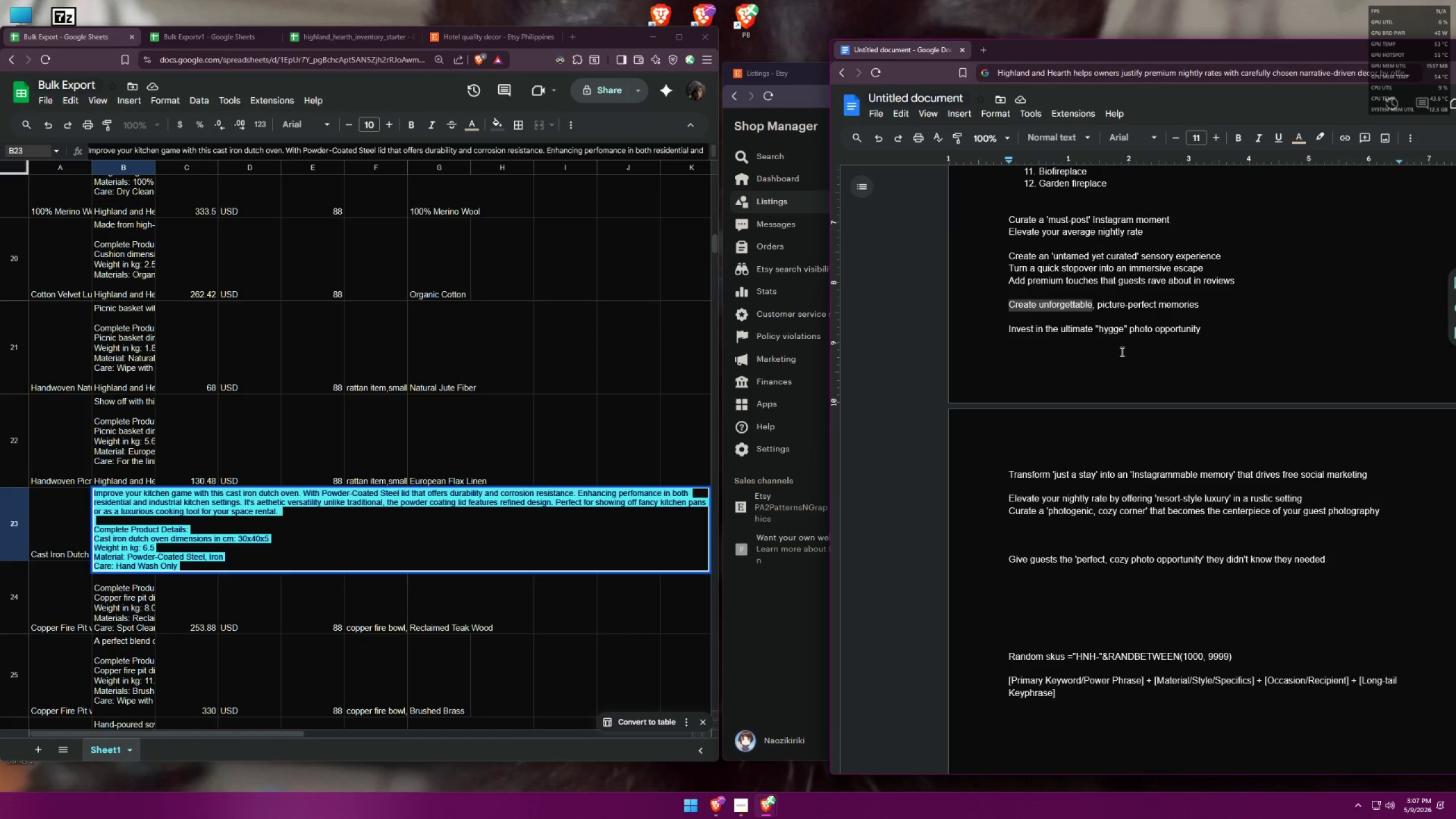 
left_click_drag(start_coordinate=[1131, 477], to_coordinate=[1366, 479])
 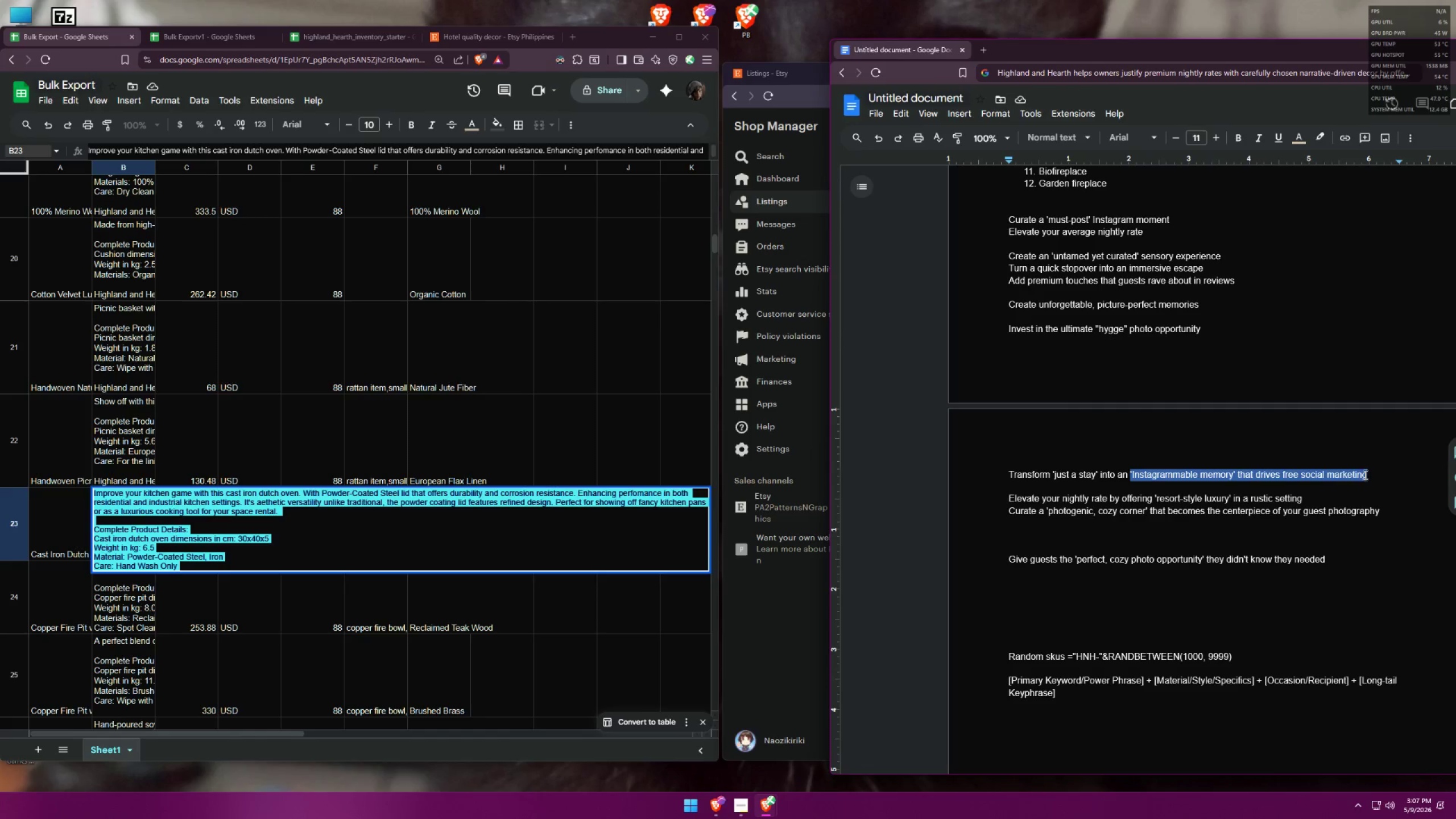 
key(Control+C)
 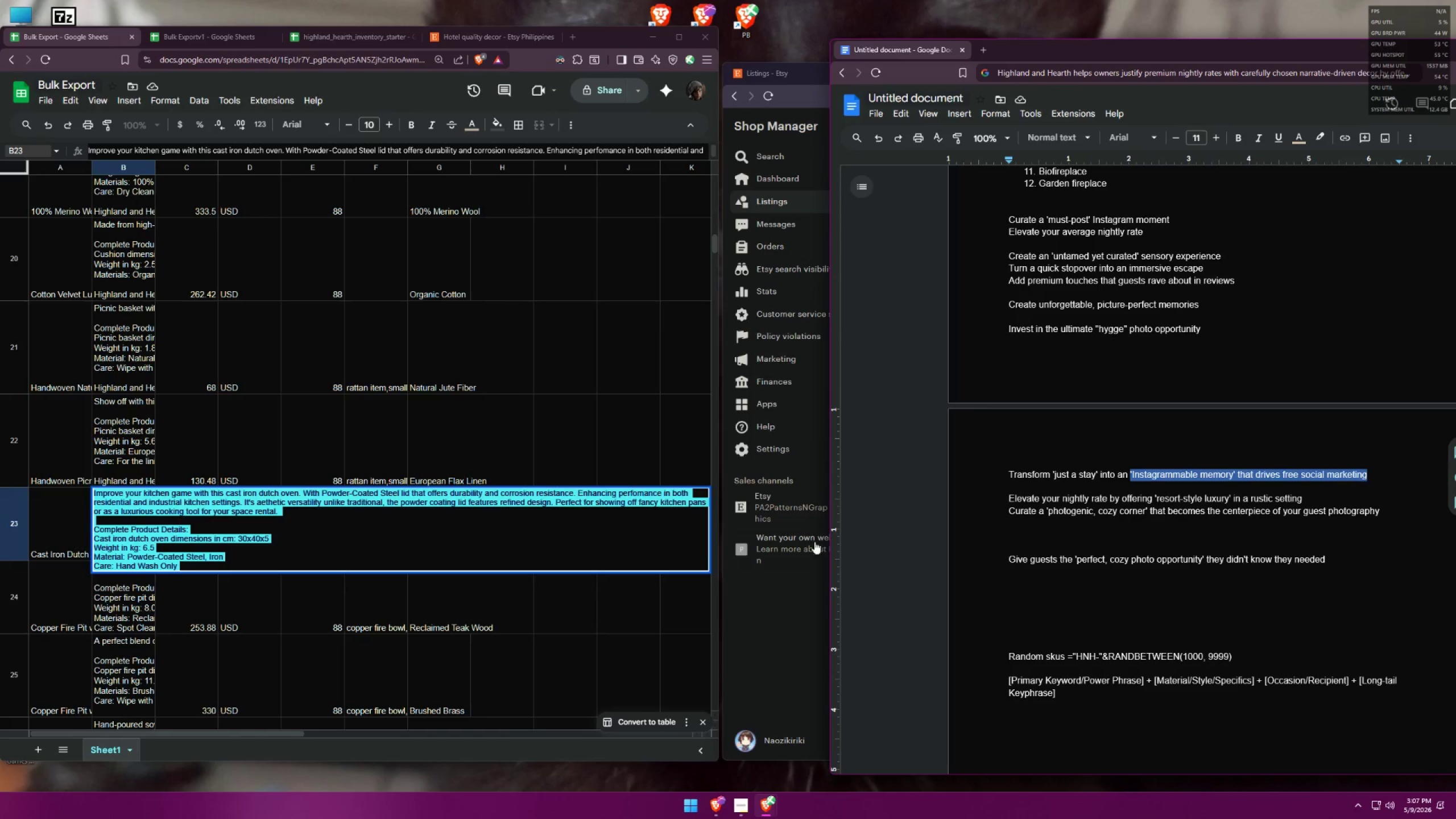 
left_click([778, 606])
 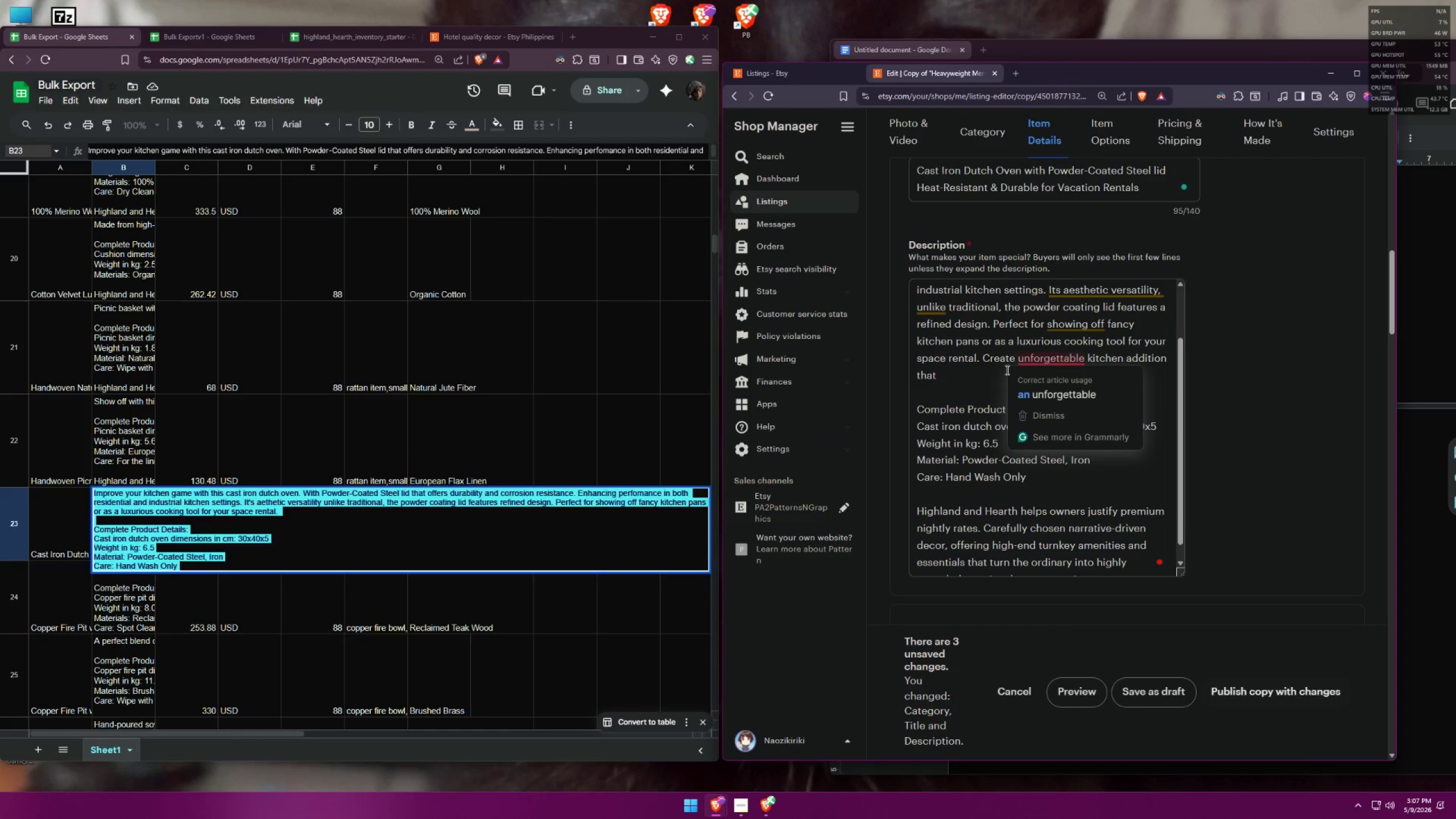 
key(Control+V)
 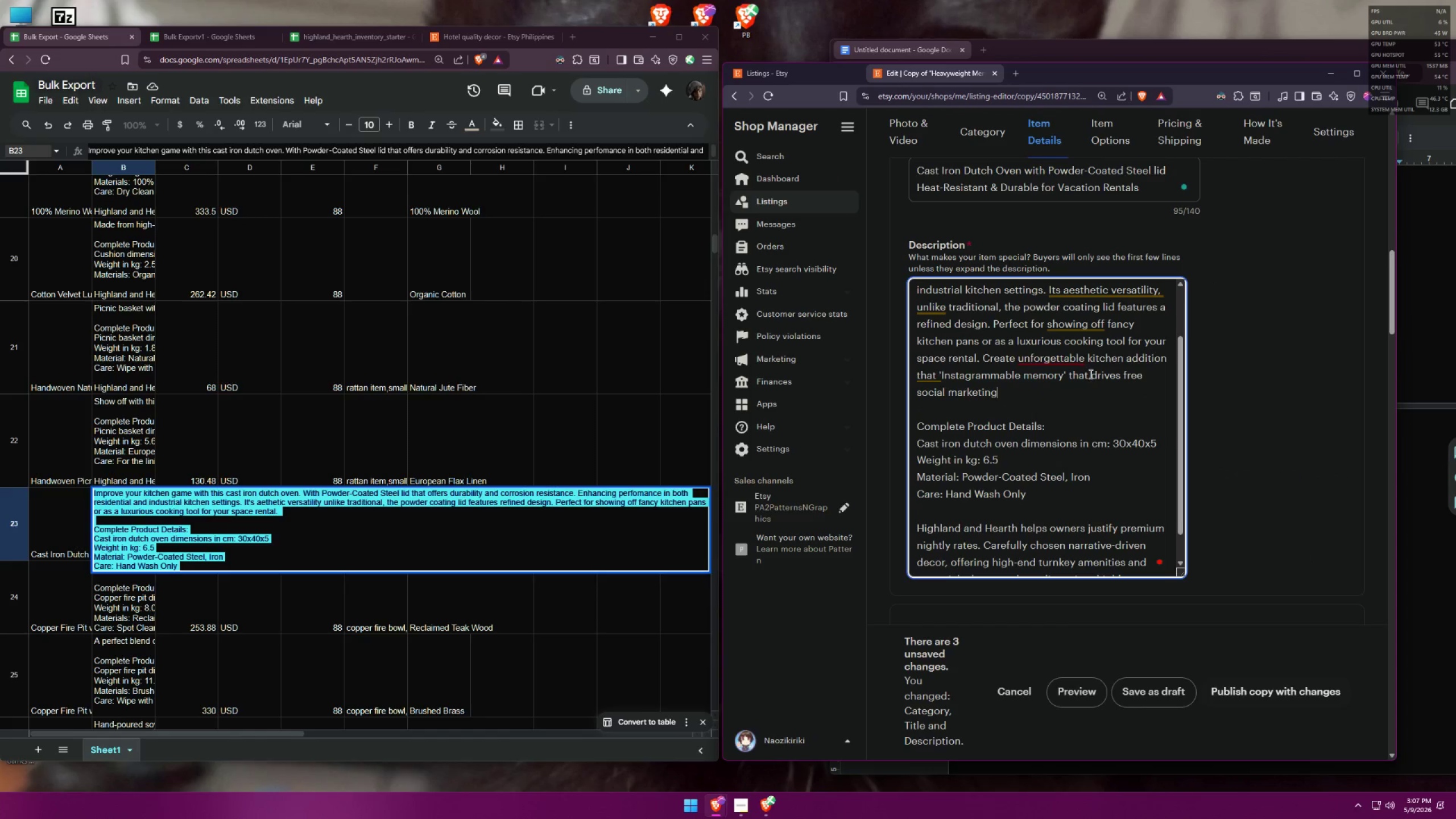 
left_click_drag(start_coordinate=[1090, 374], to_coordinate=[938, 373])
 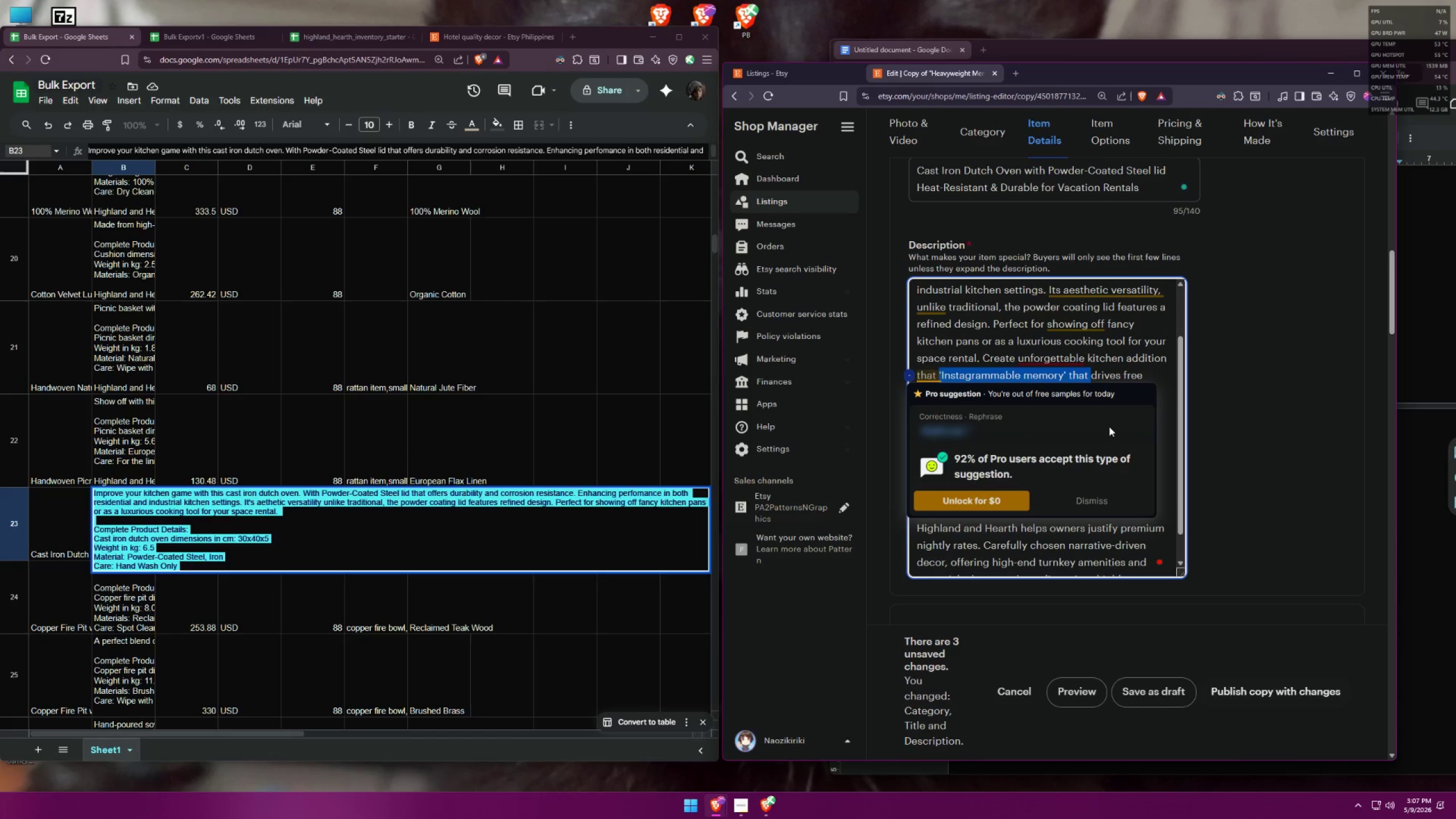 
key(Backspace)
 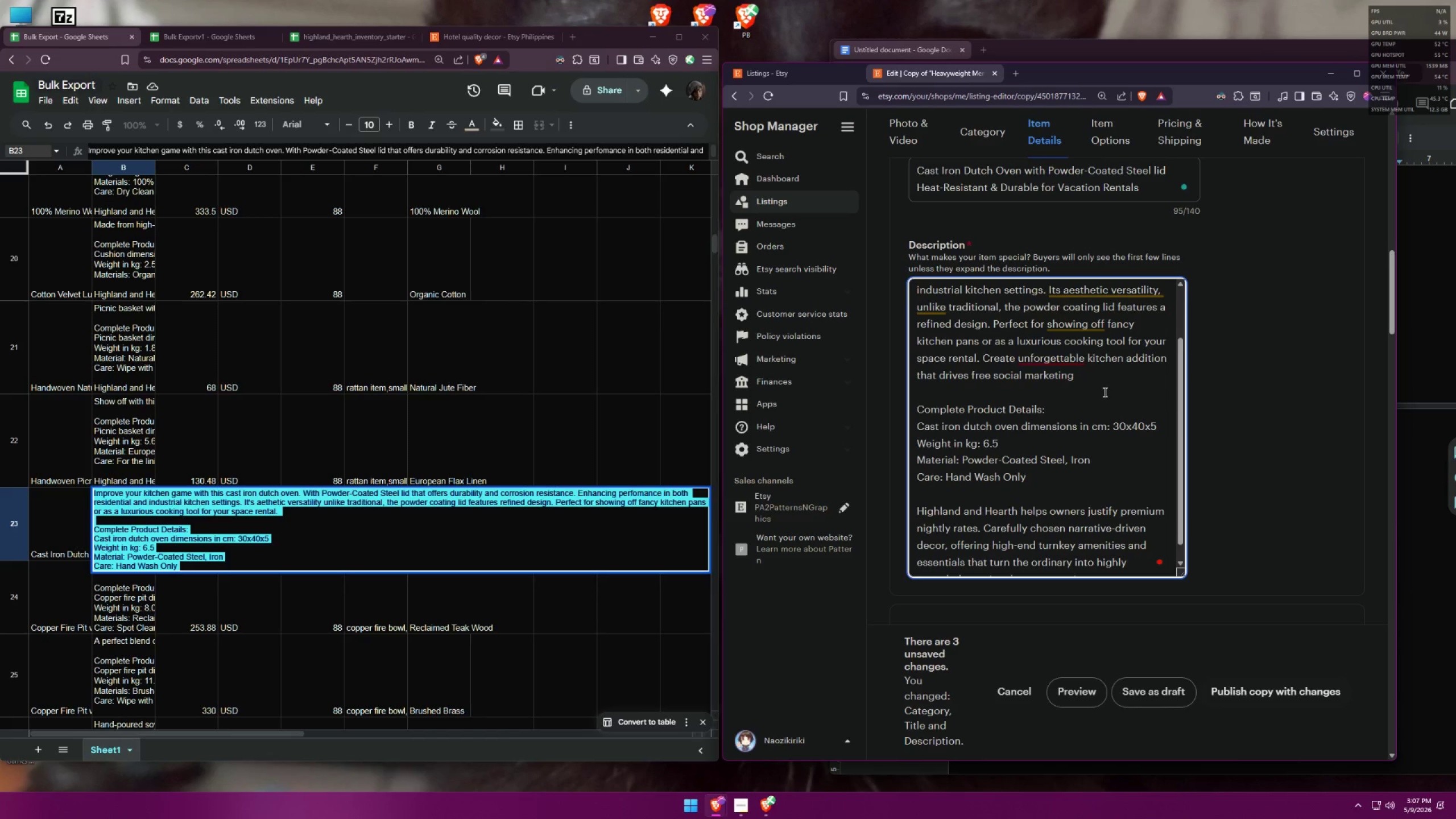 
left_click([1078, 380])
 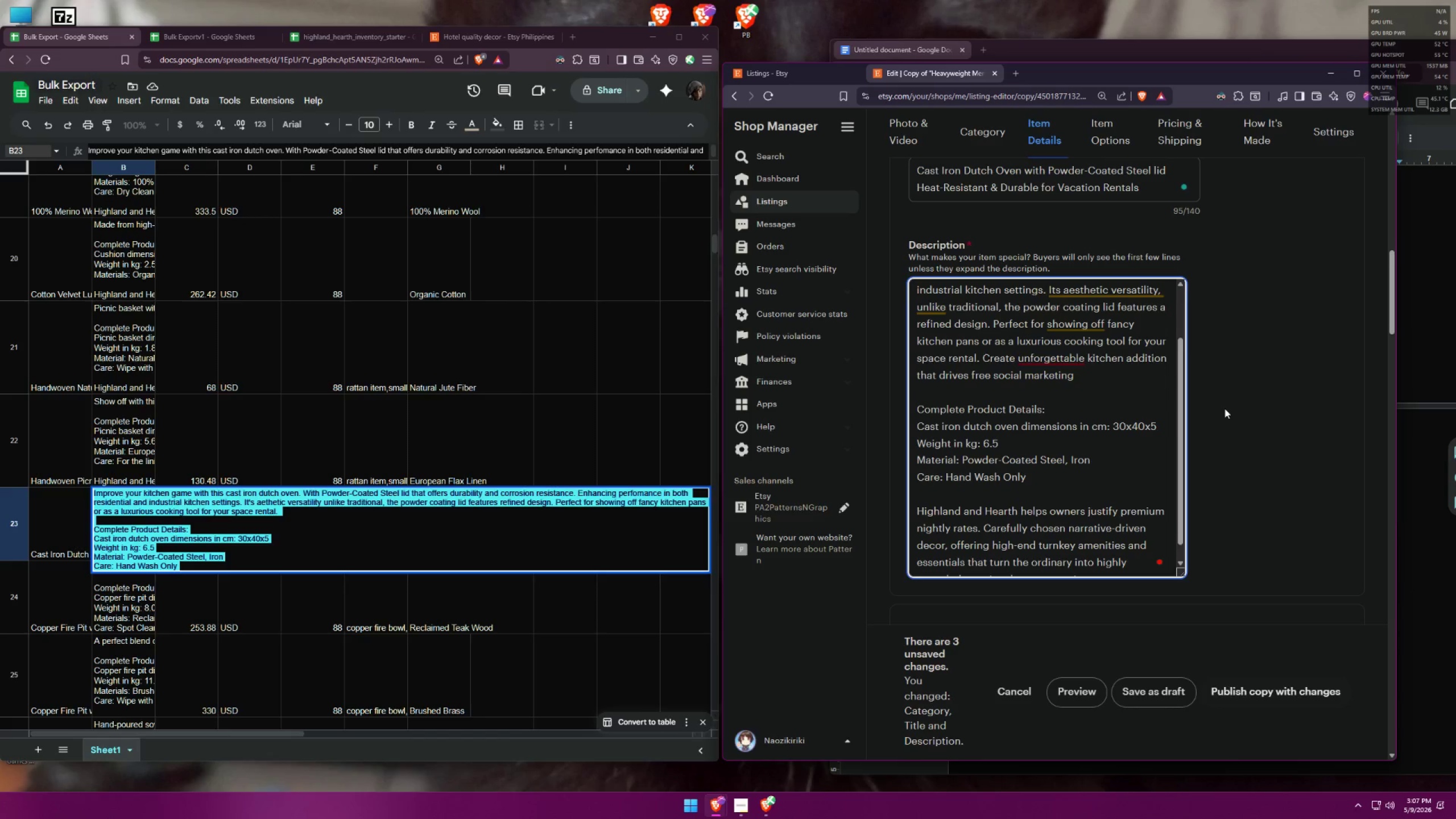 
key(Period)
 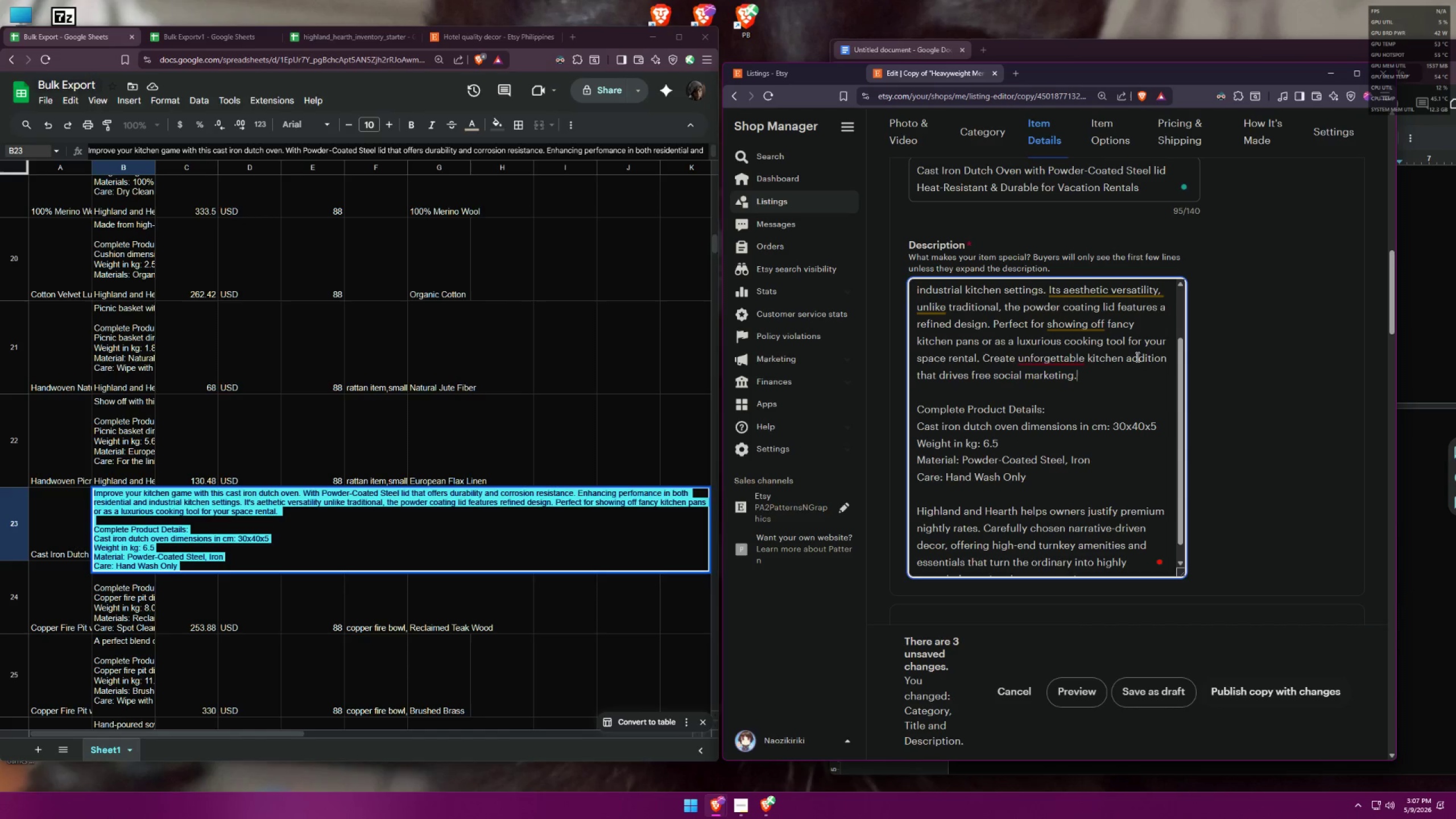 
wait(8.5)
 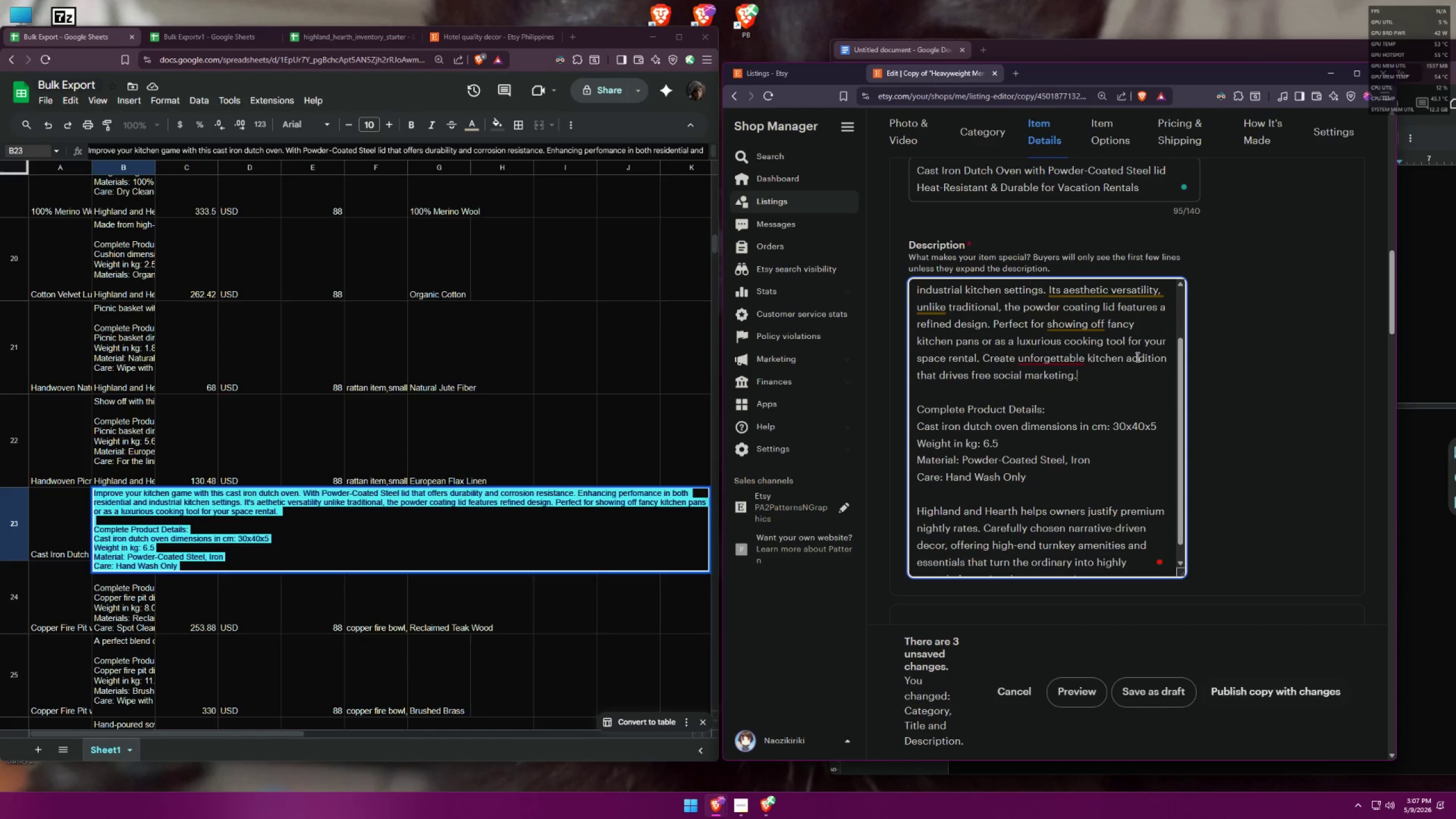 
type( aesthetic )
 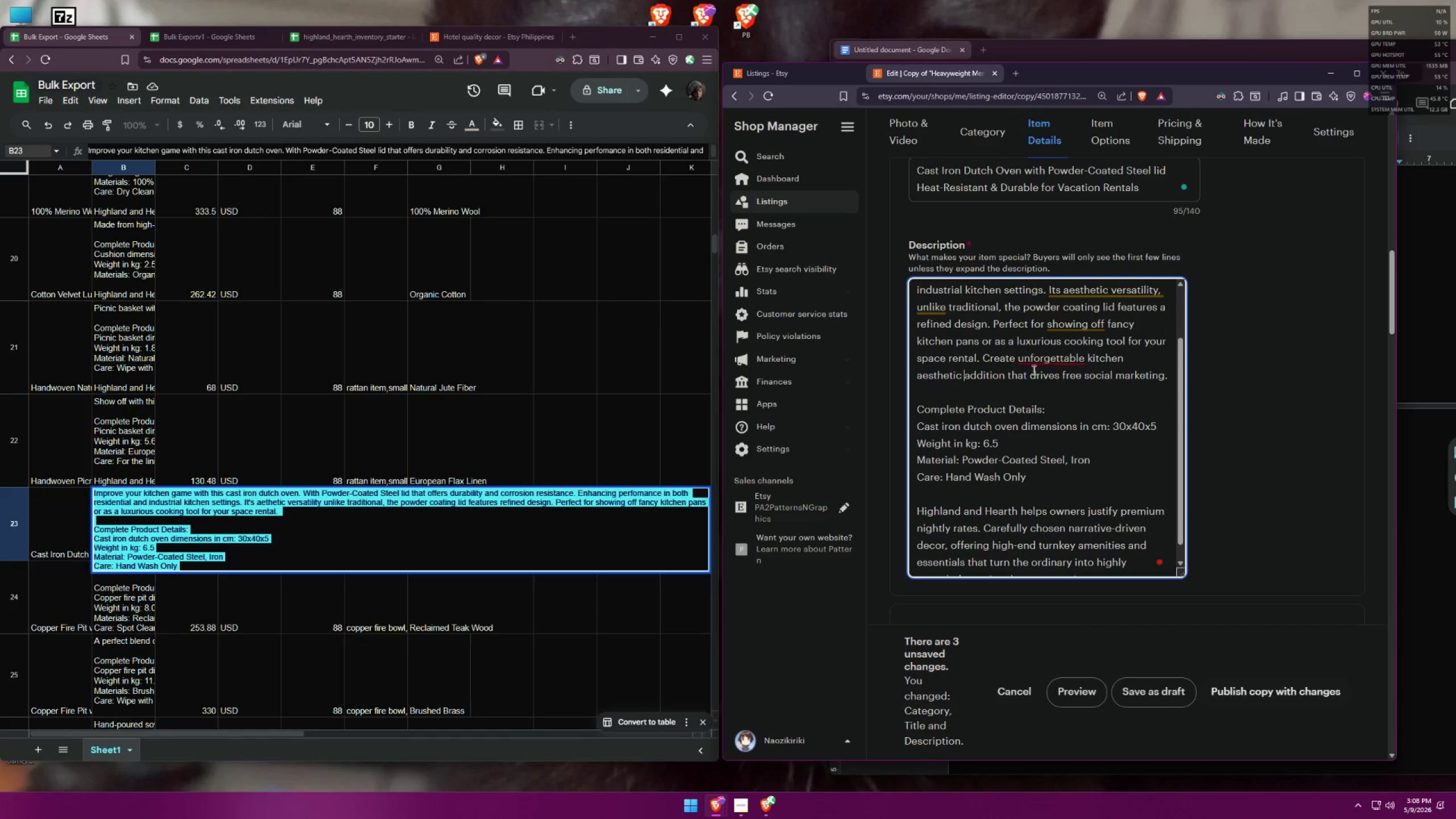 
left_click([1029, 371])
 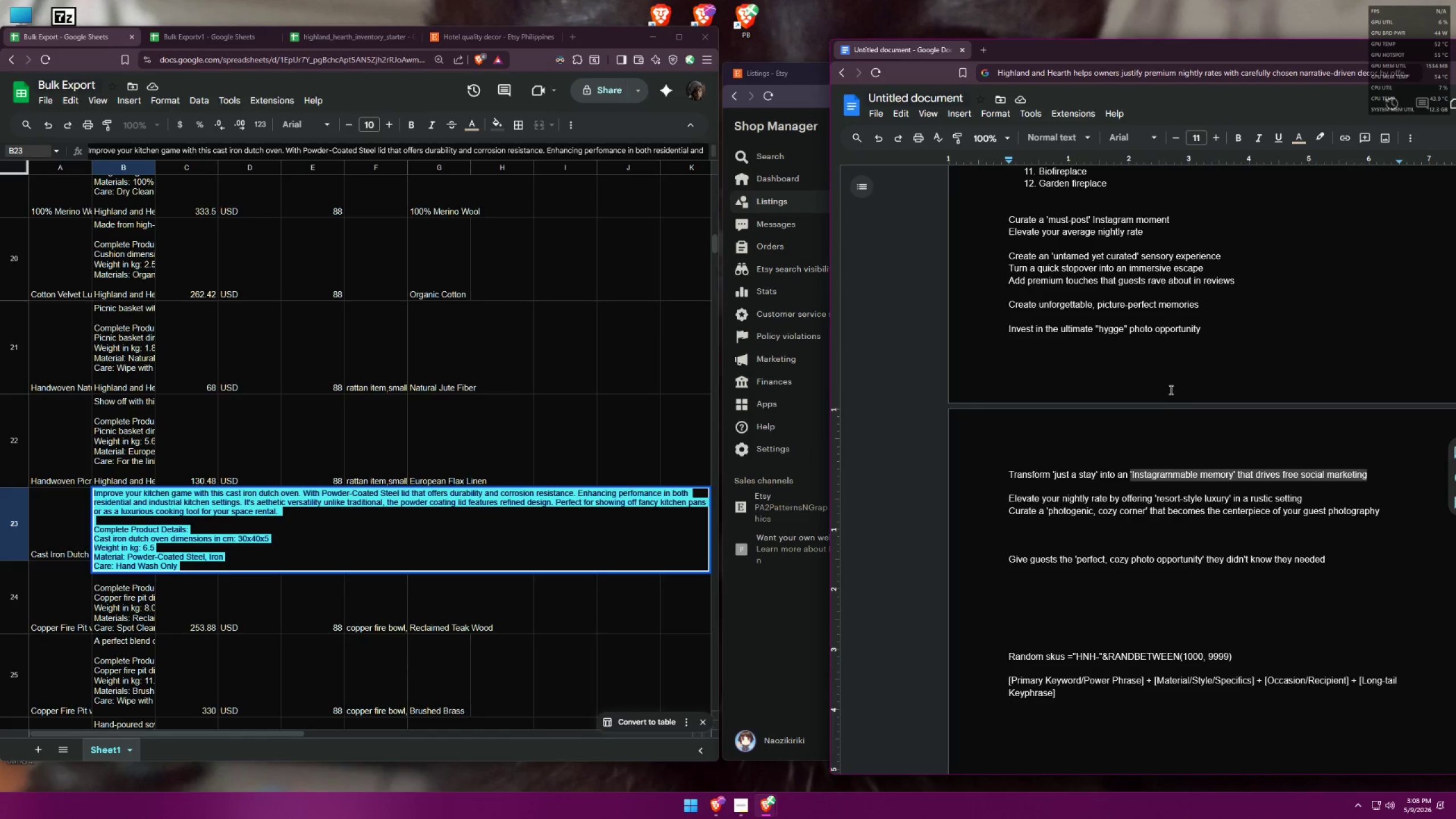 
wait(16.44)
 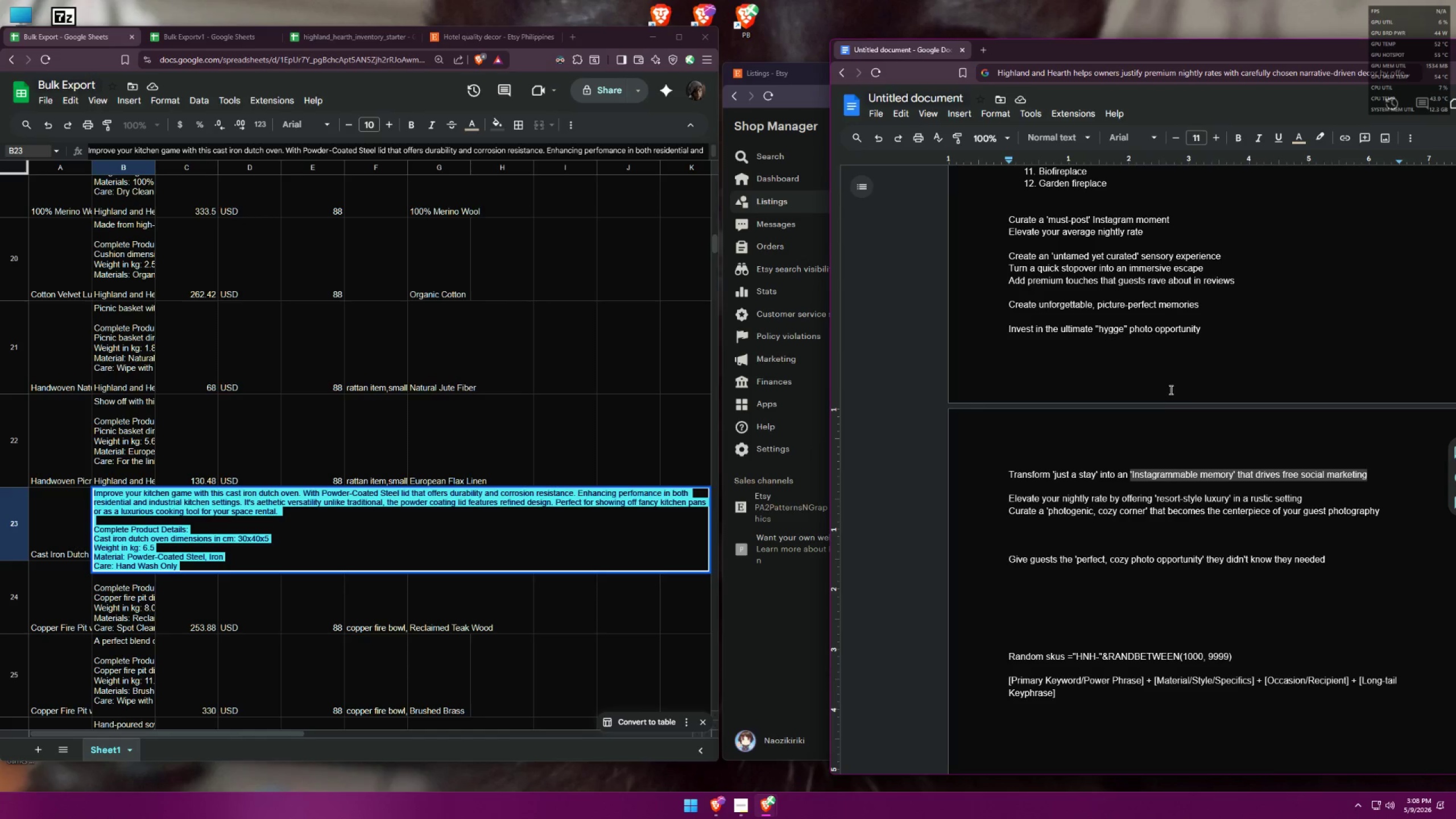 
left_click_drag(start_coordinate=[1011, 511], to_coordinate=[1147, 510])
 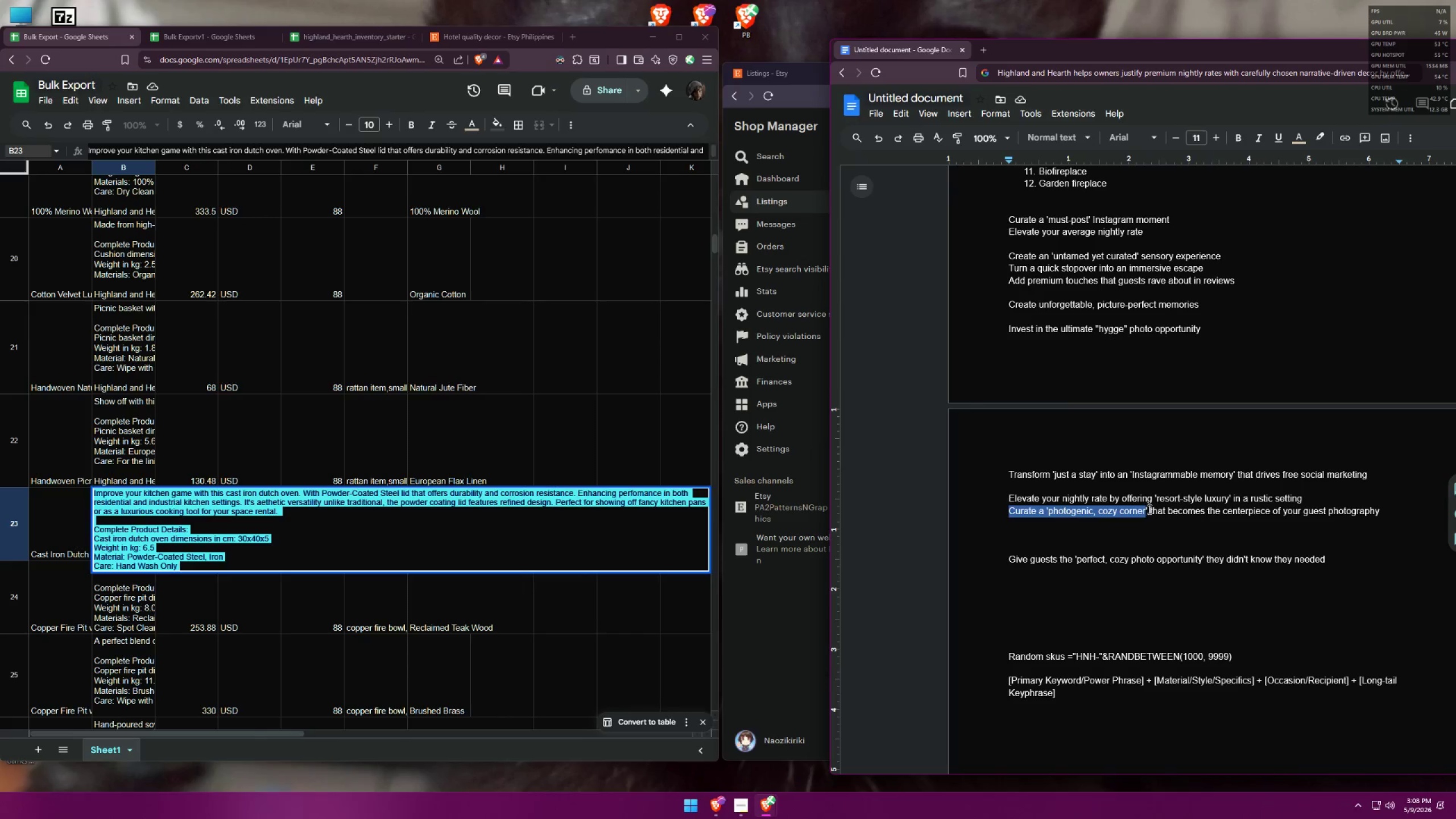 
key(Control+ControlLeft)
 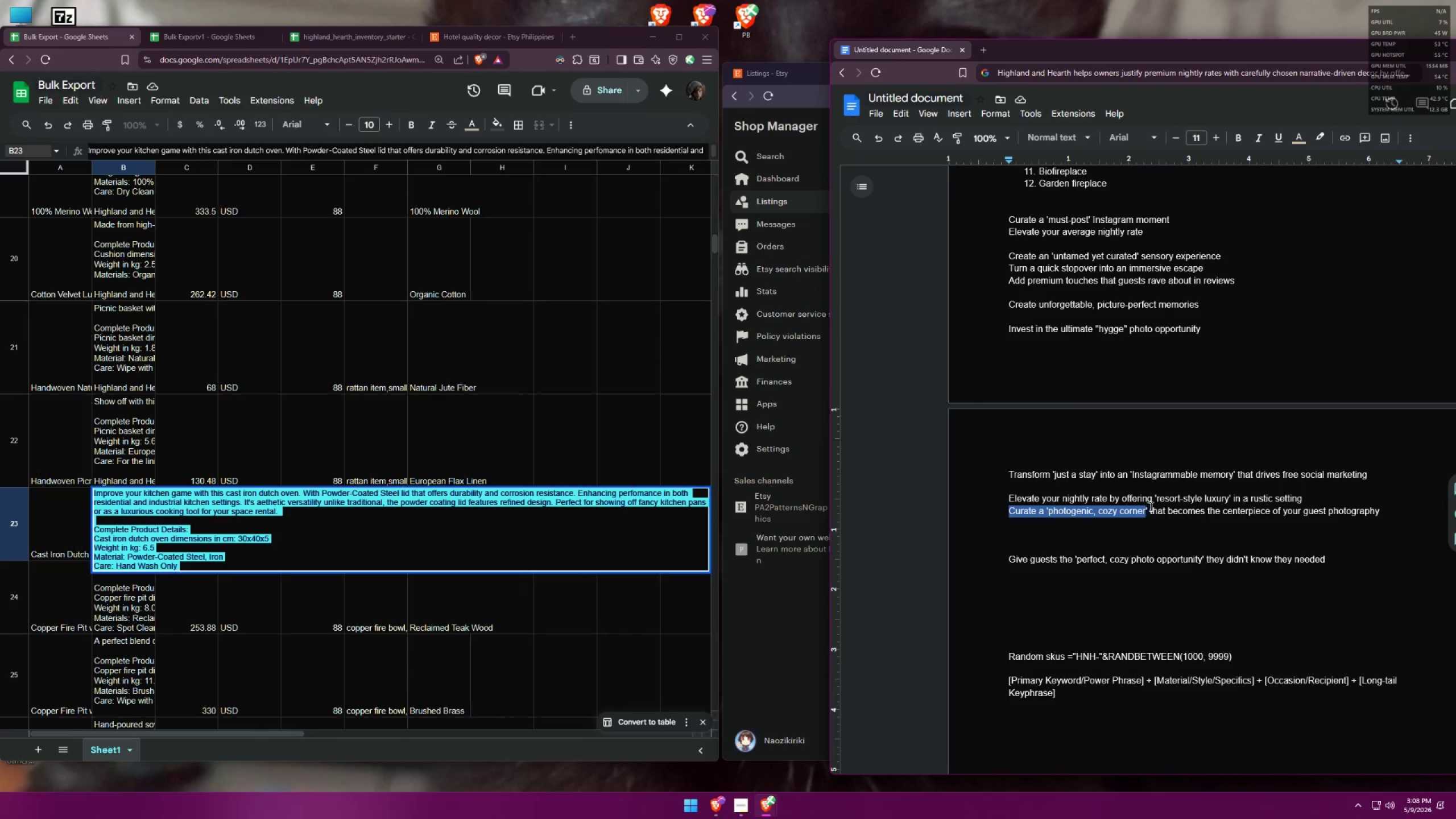 
key(Control+C)
 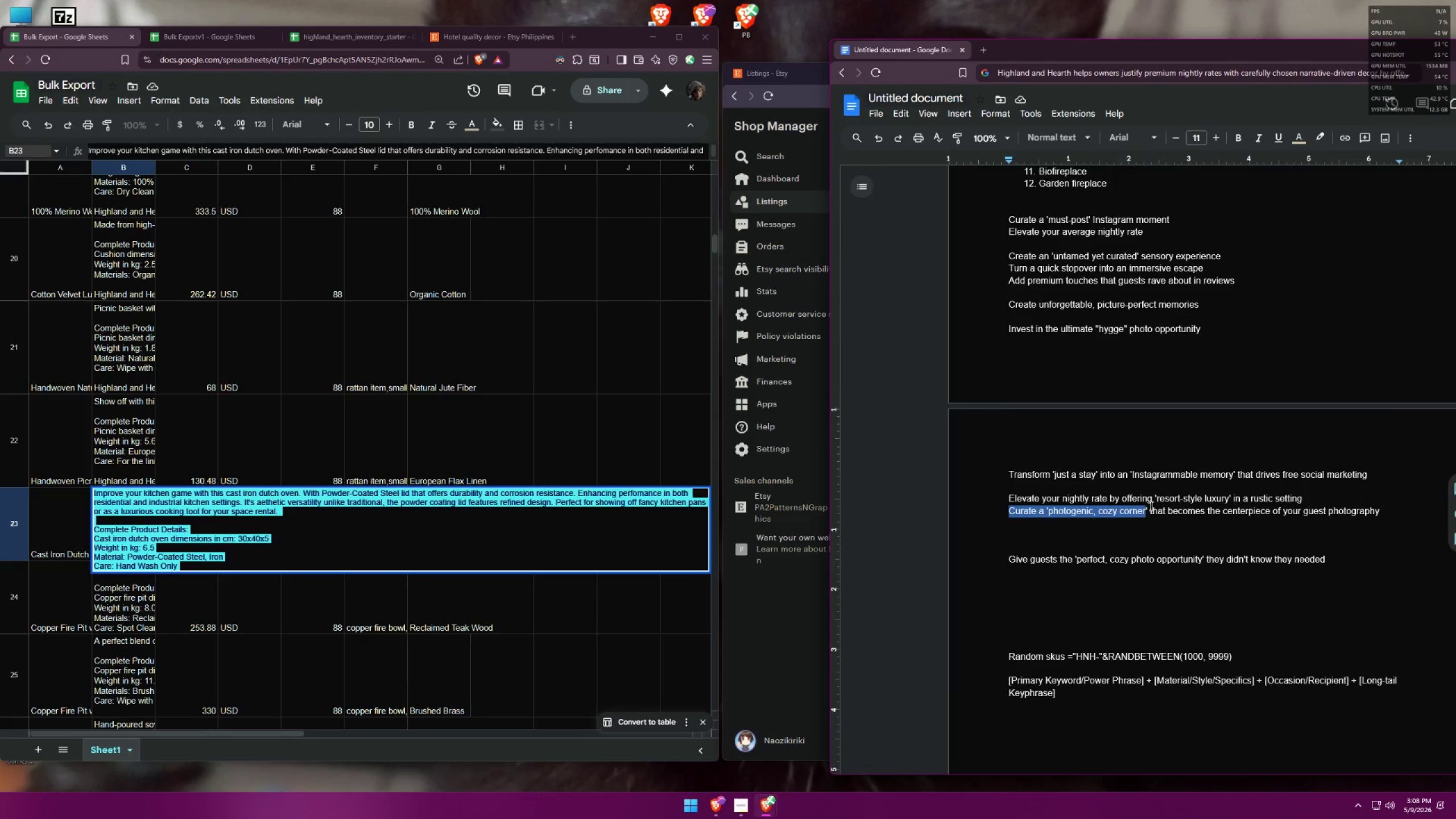 
key(Alt+AltLeft)
 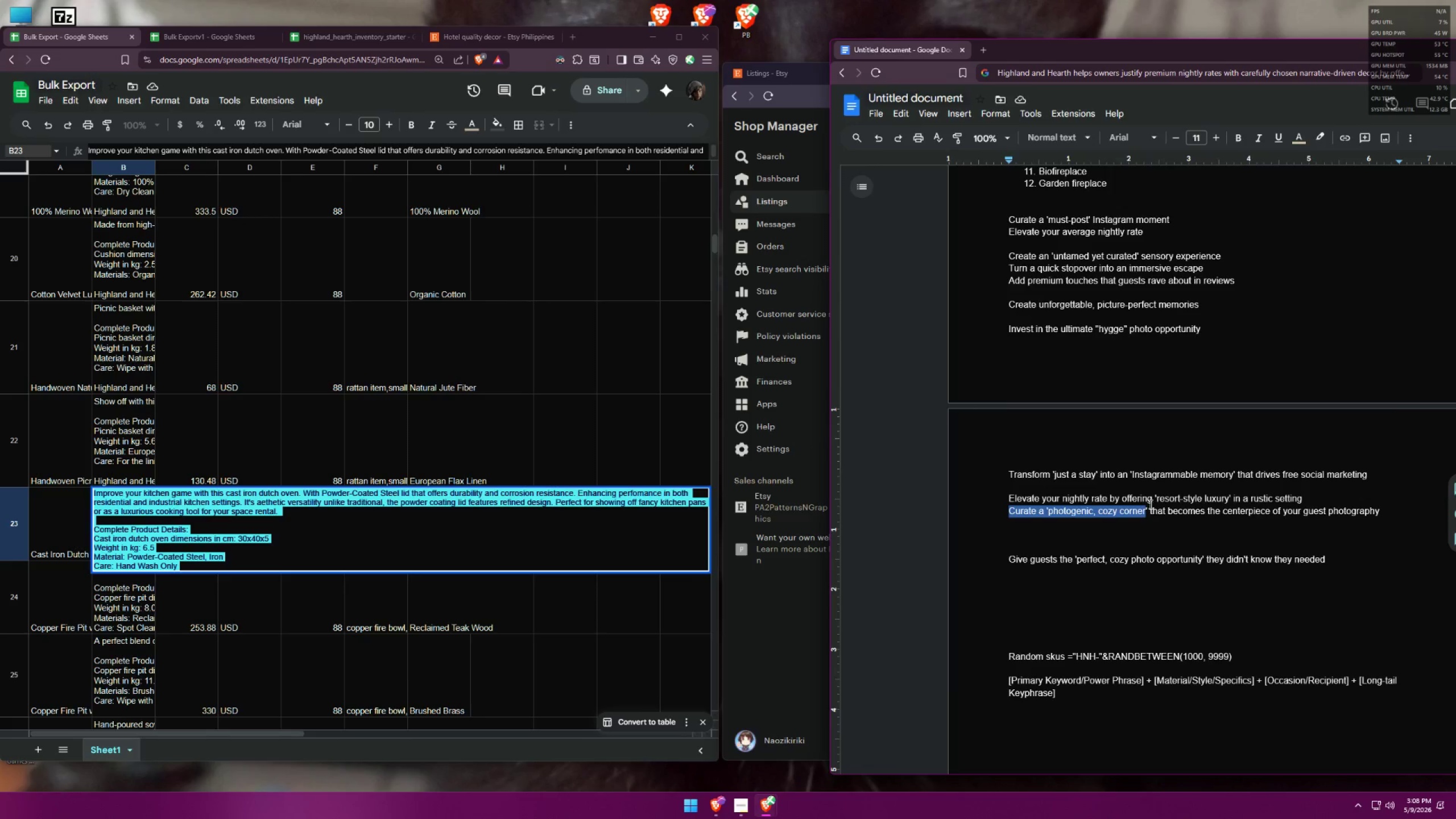 
key(Alt+Tab)
 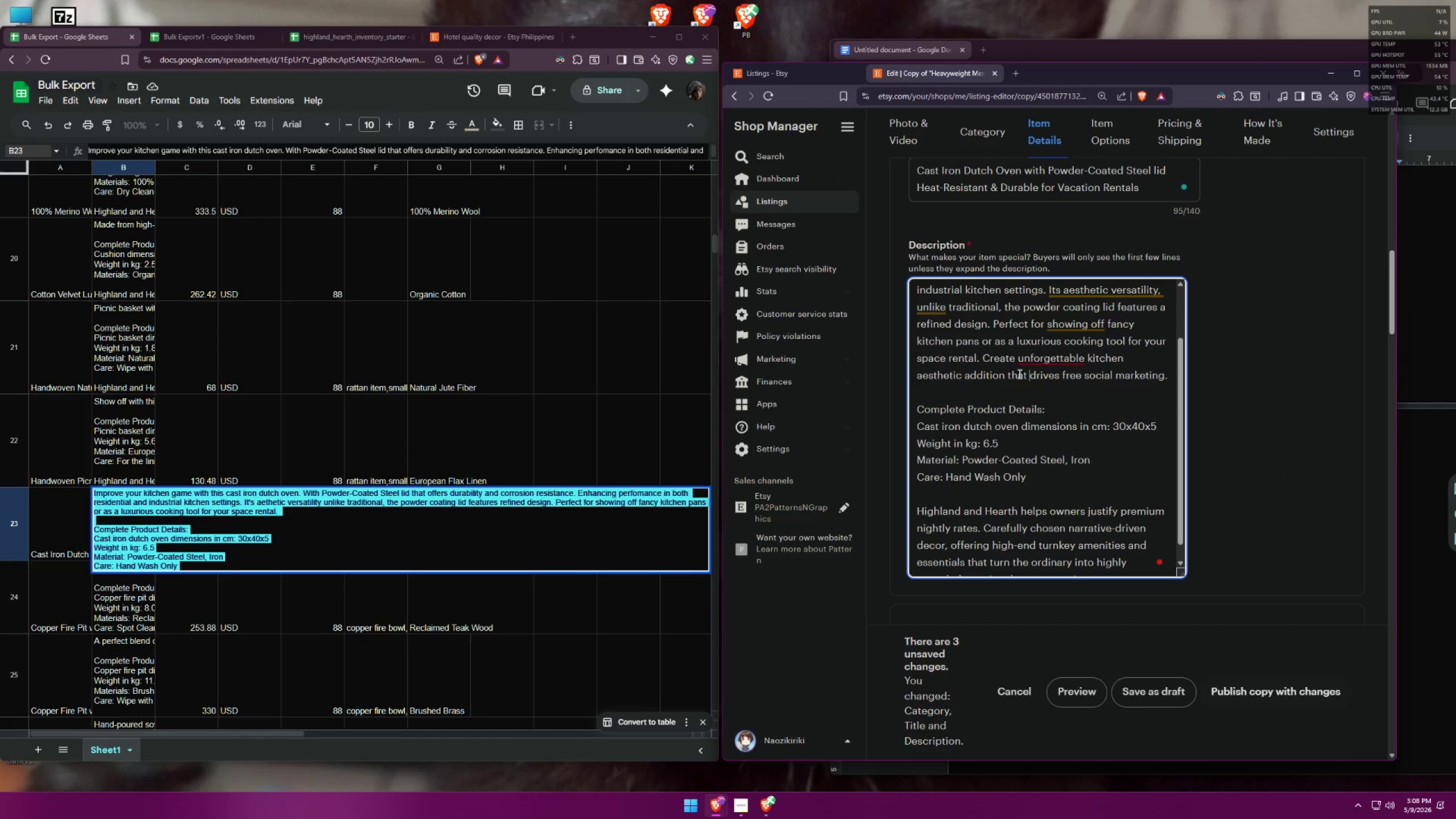 
key(Control+ControlLeft)
 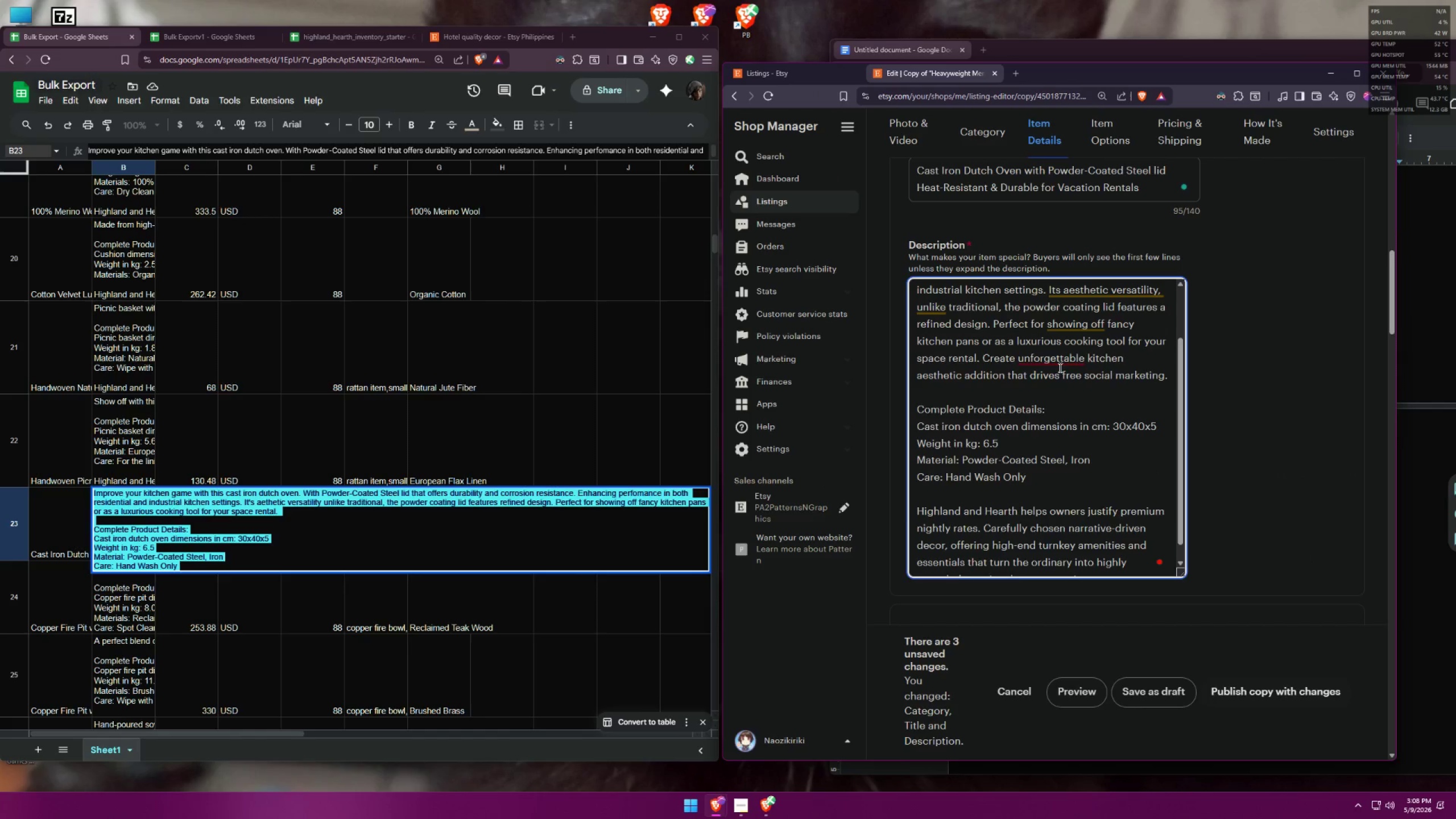 
key(Control+V)
 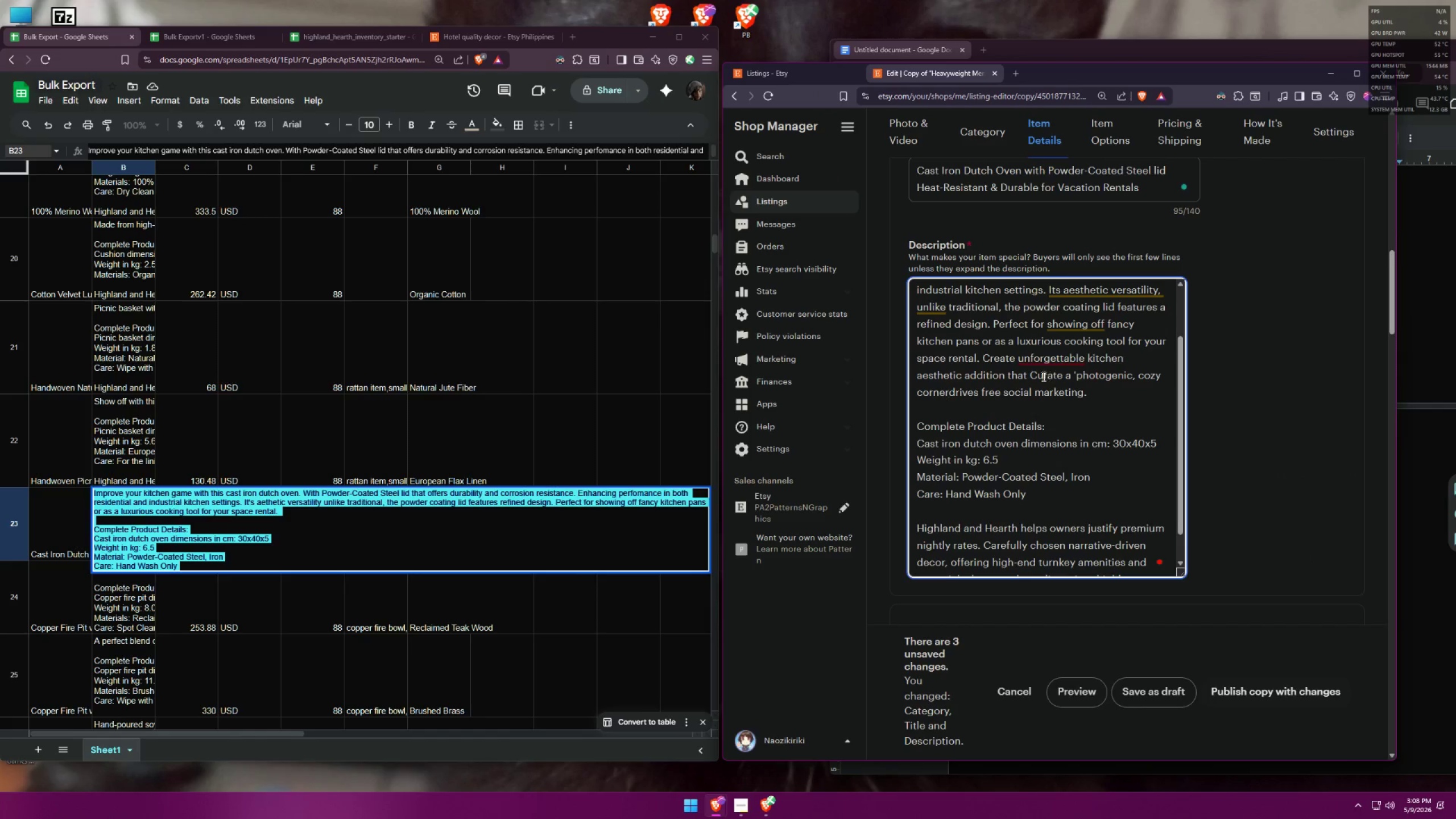 
left_click_drag(start_coordinate=[1036, 378], to_coordinate=[1032, 379])
 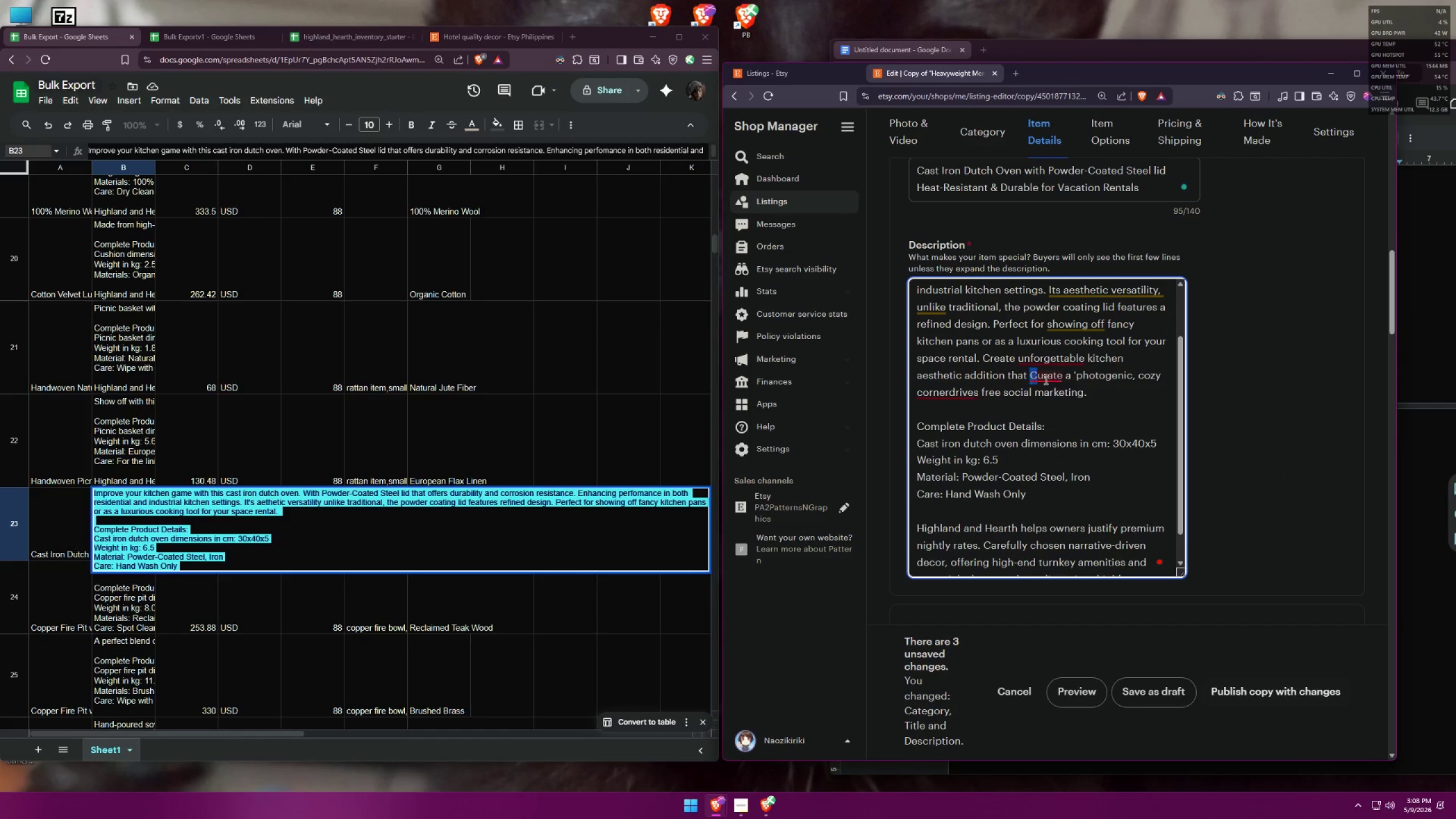 
key(C)
 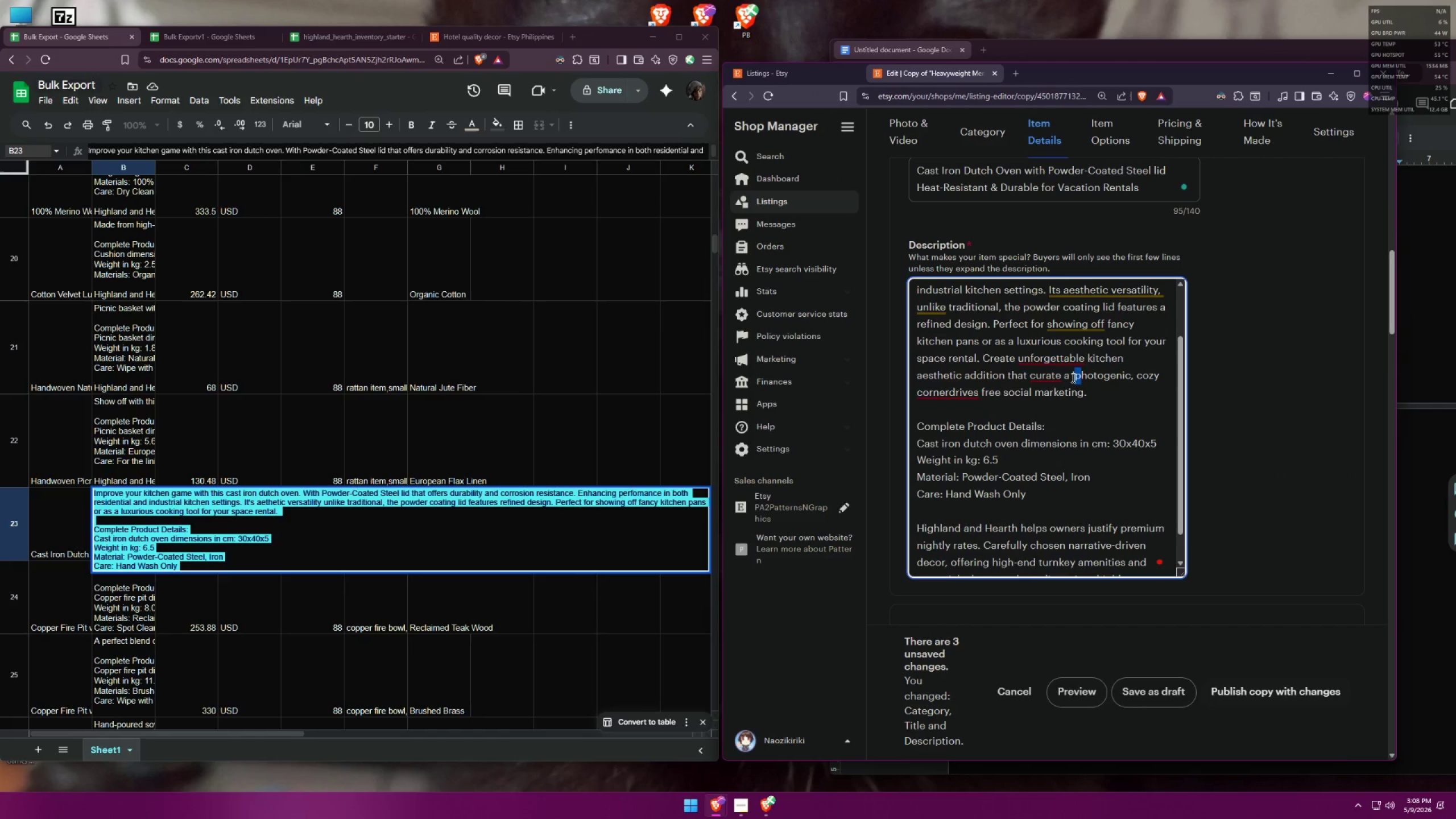 
double_click([1075, 378])
 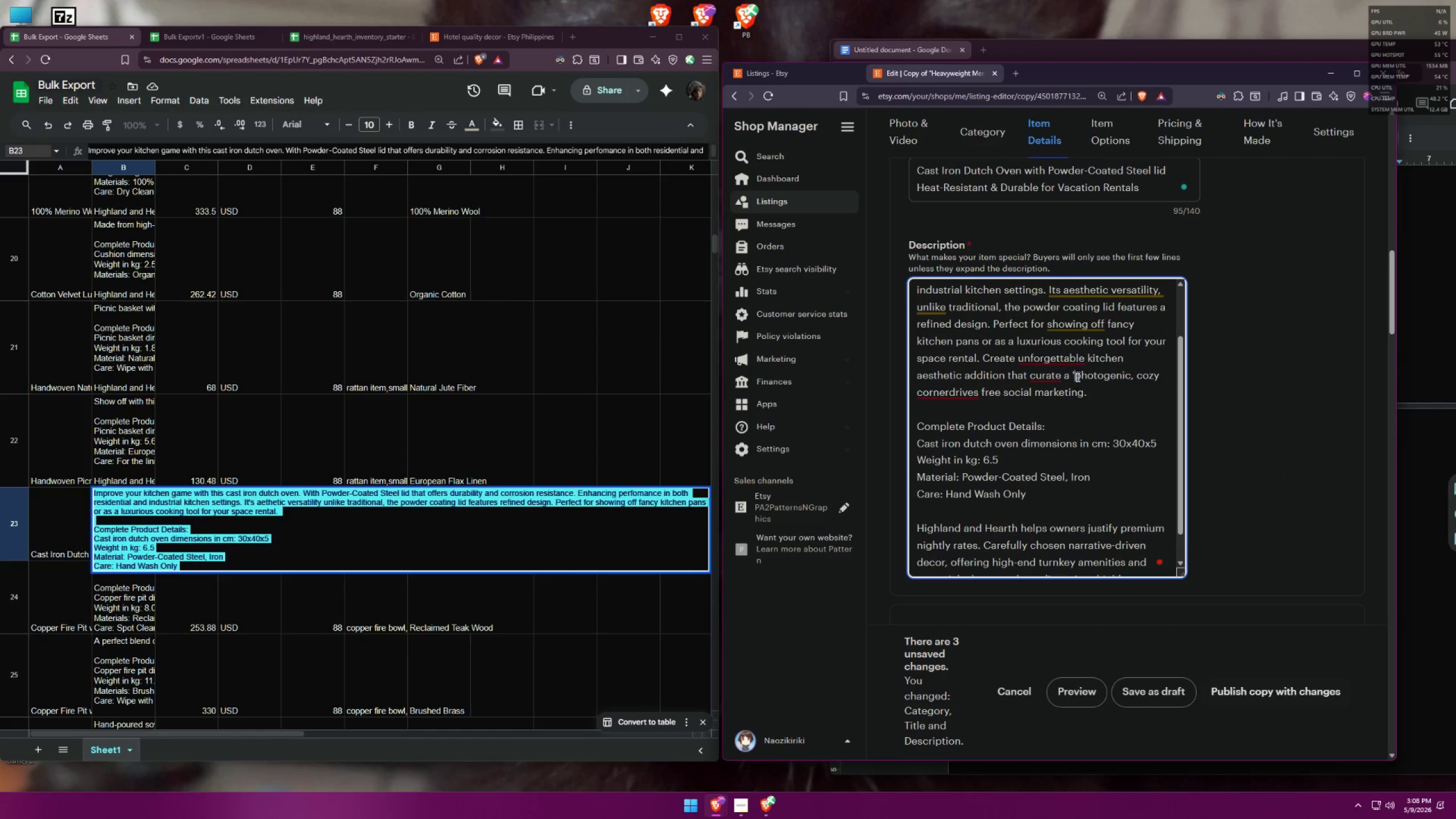 
key(Backspace)
 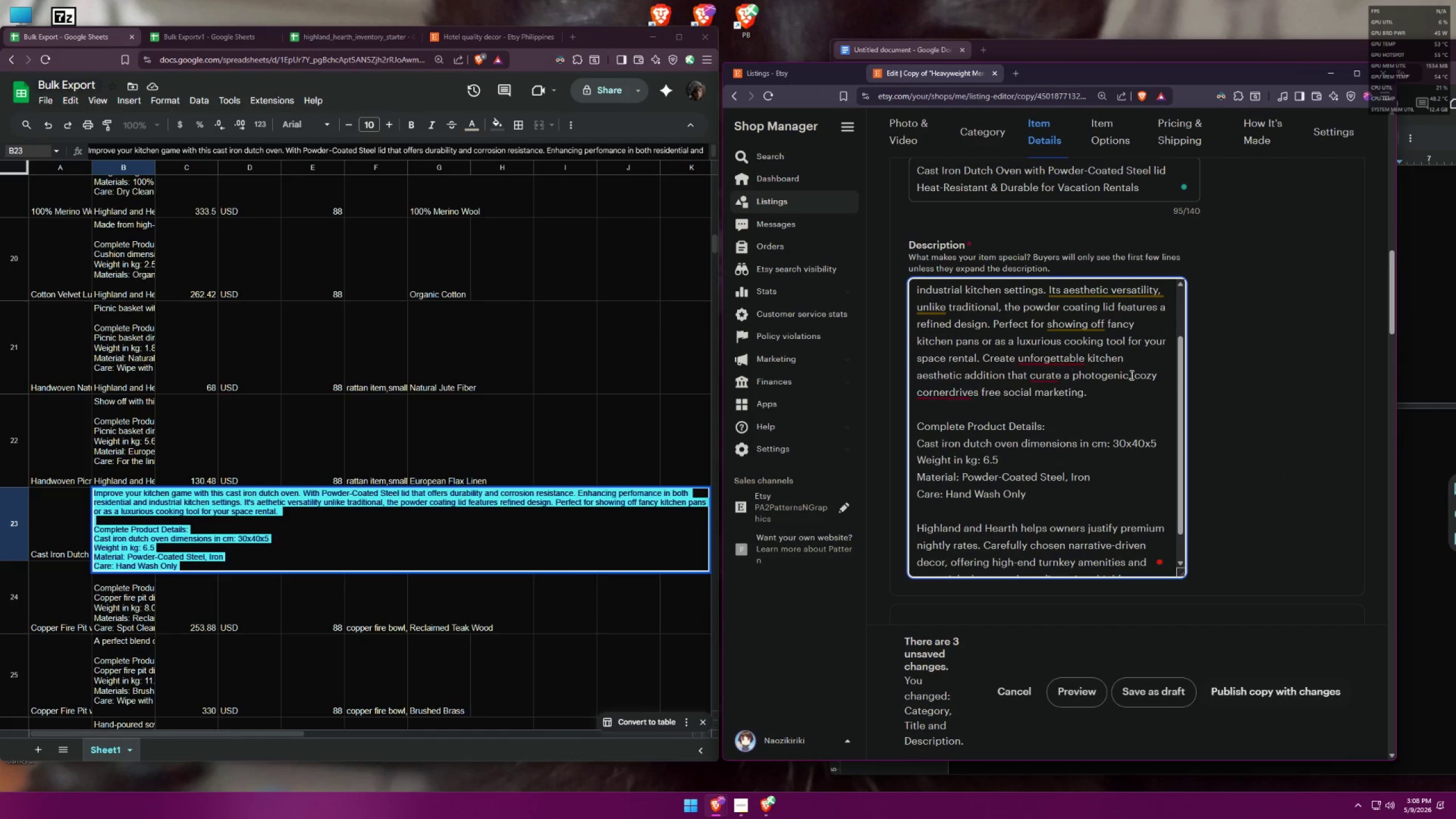 
key(Backspace)
 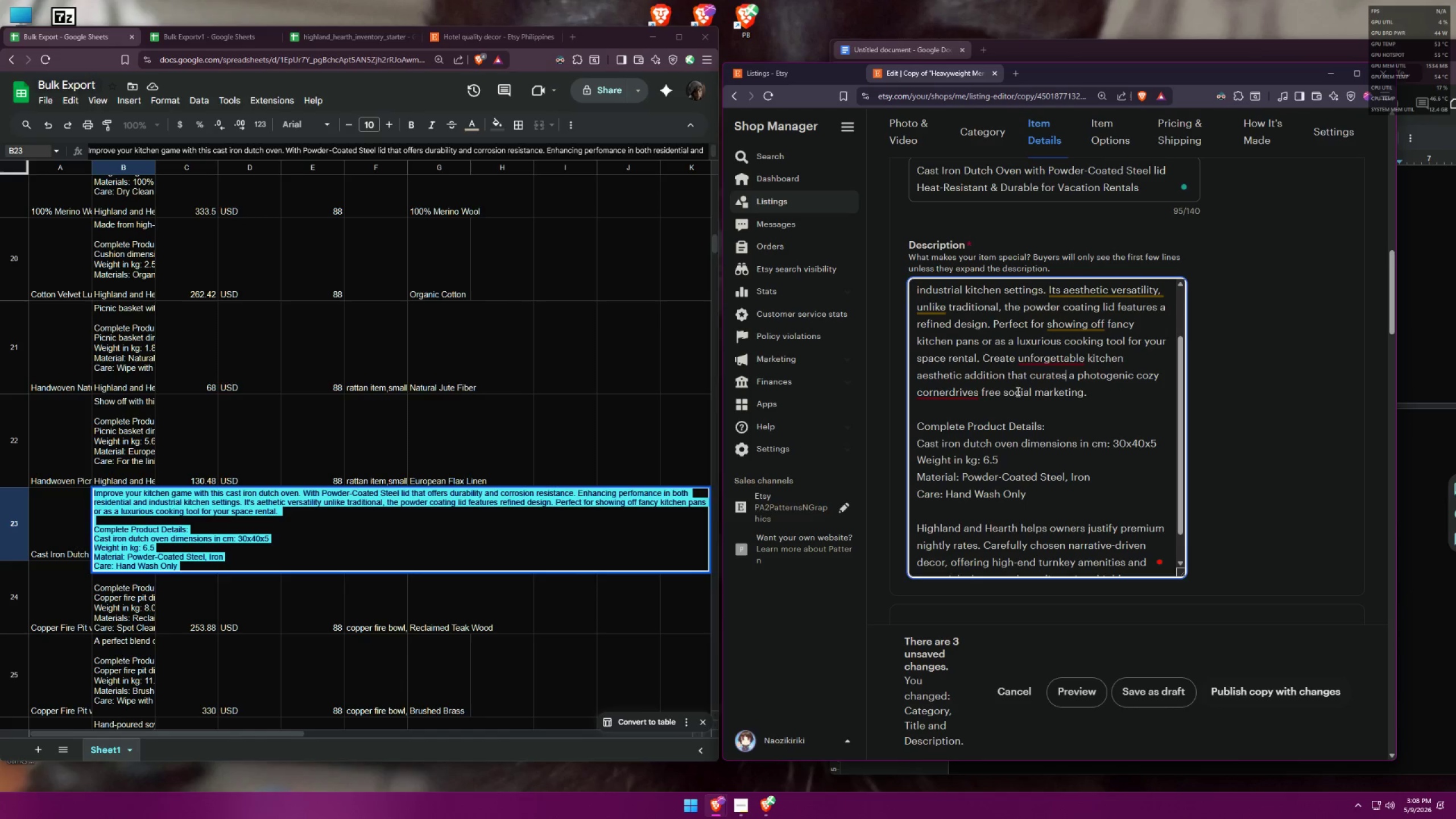 
left_click_drag(start_coordinate=[979, 395], to_coordinate=[1139, 376])
 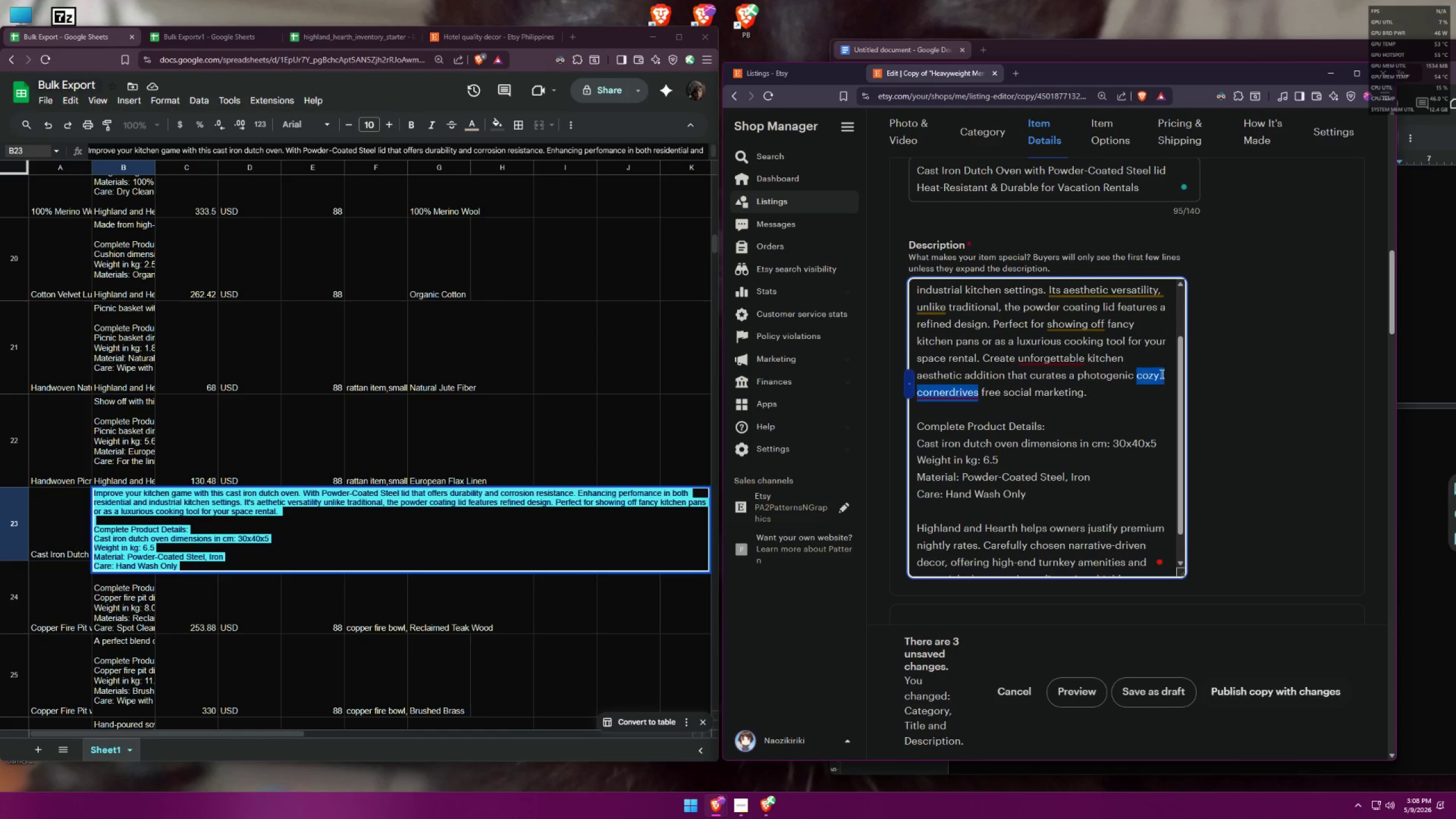 
type(accent for a)
 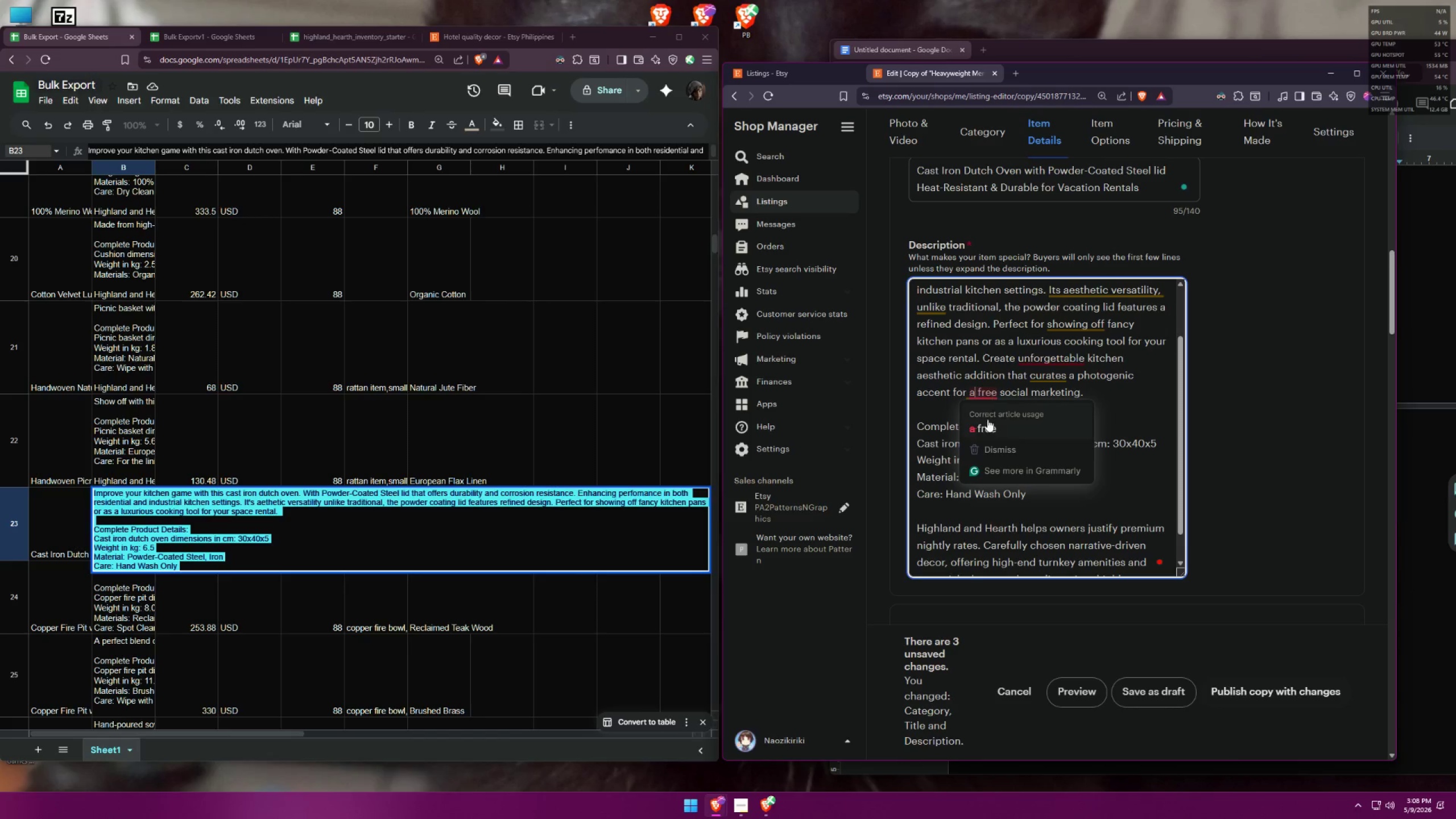 
left_click([1072, 423])
 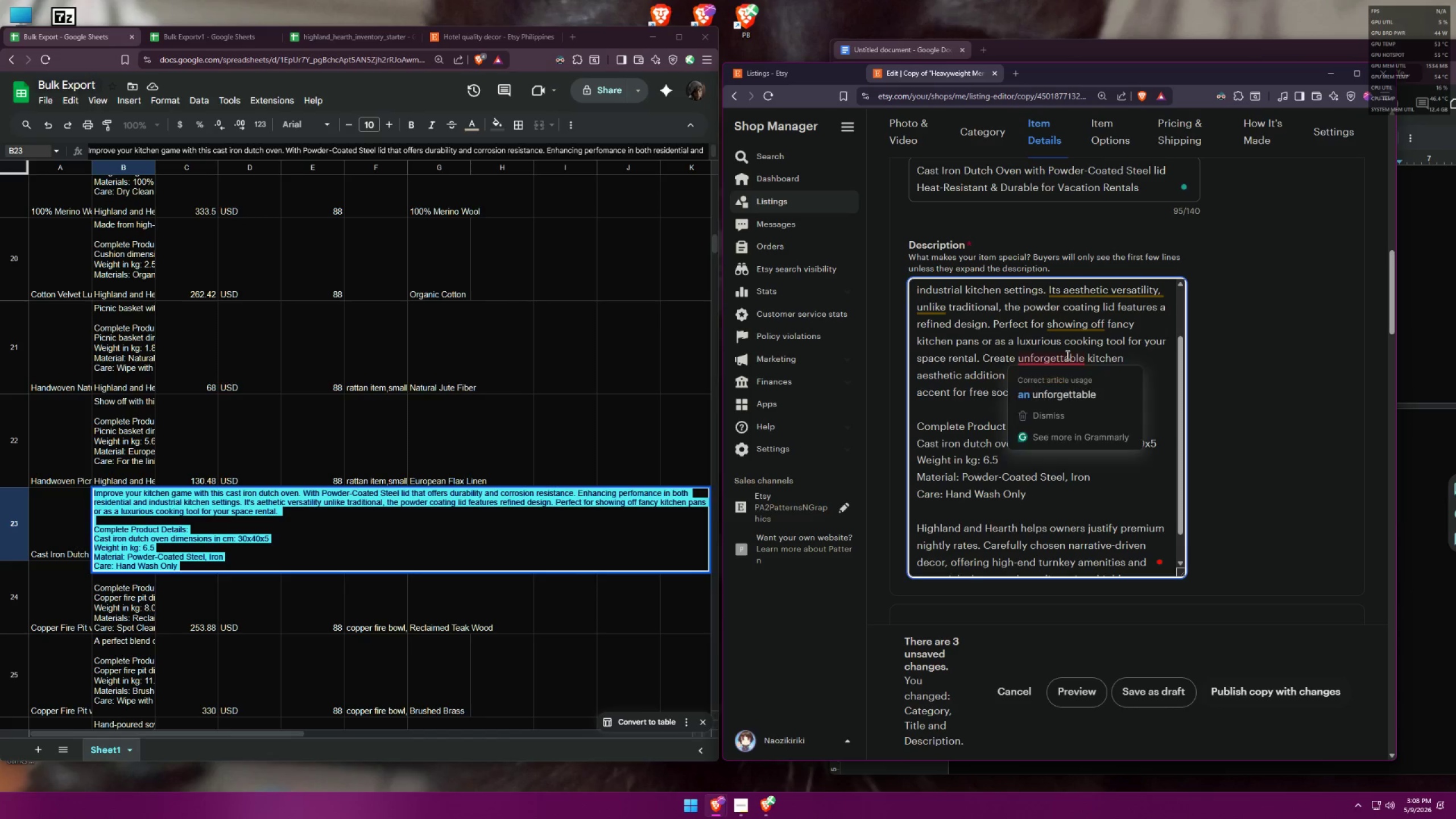 
left_click([1057, 387])
 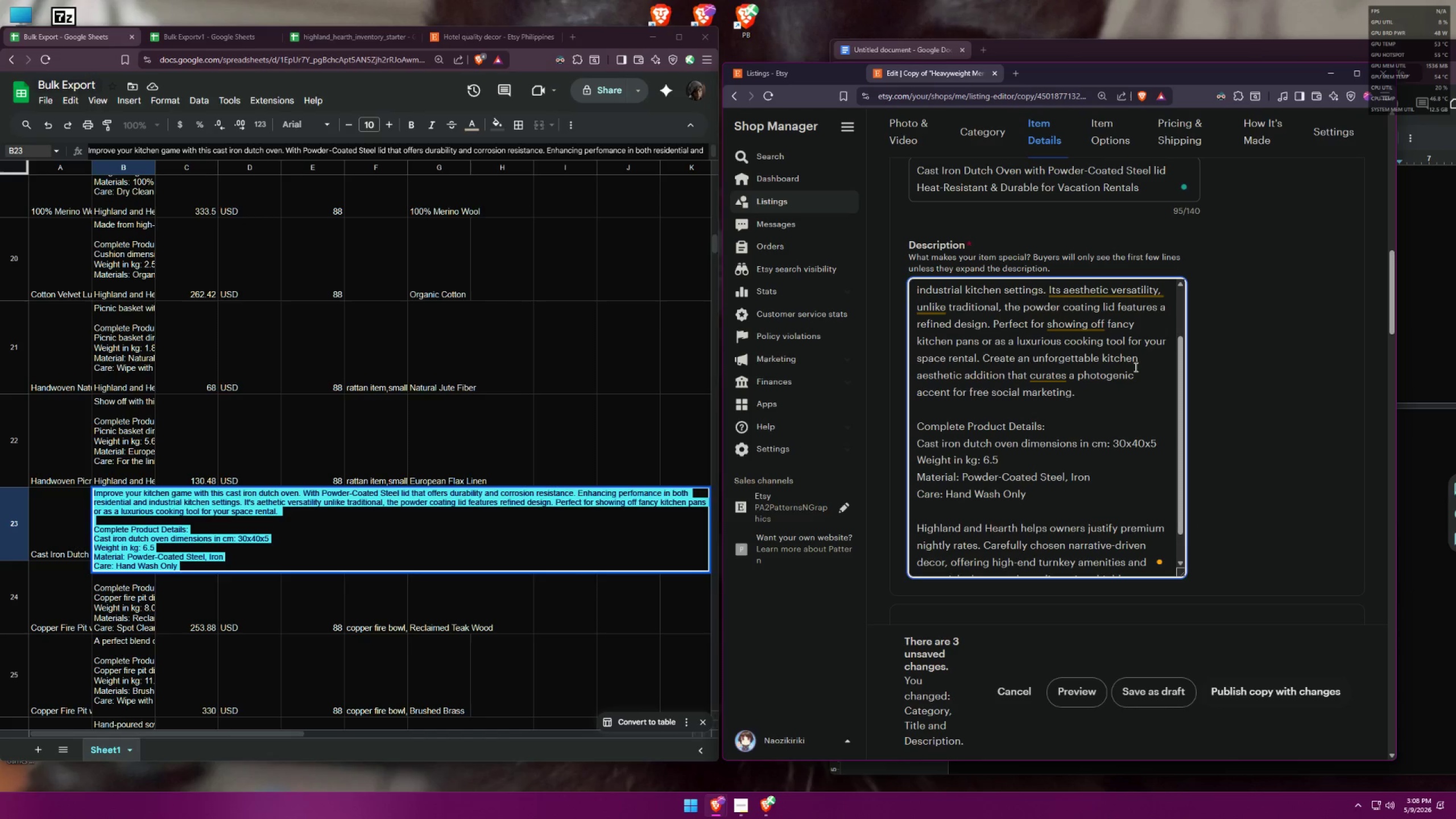 
left_click_drag(start_coordinate=[1065, 377], to_coordinate=[1031, 377])
 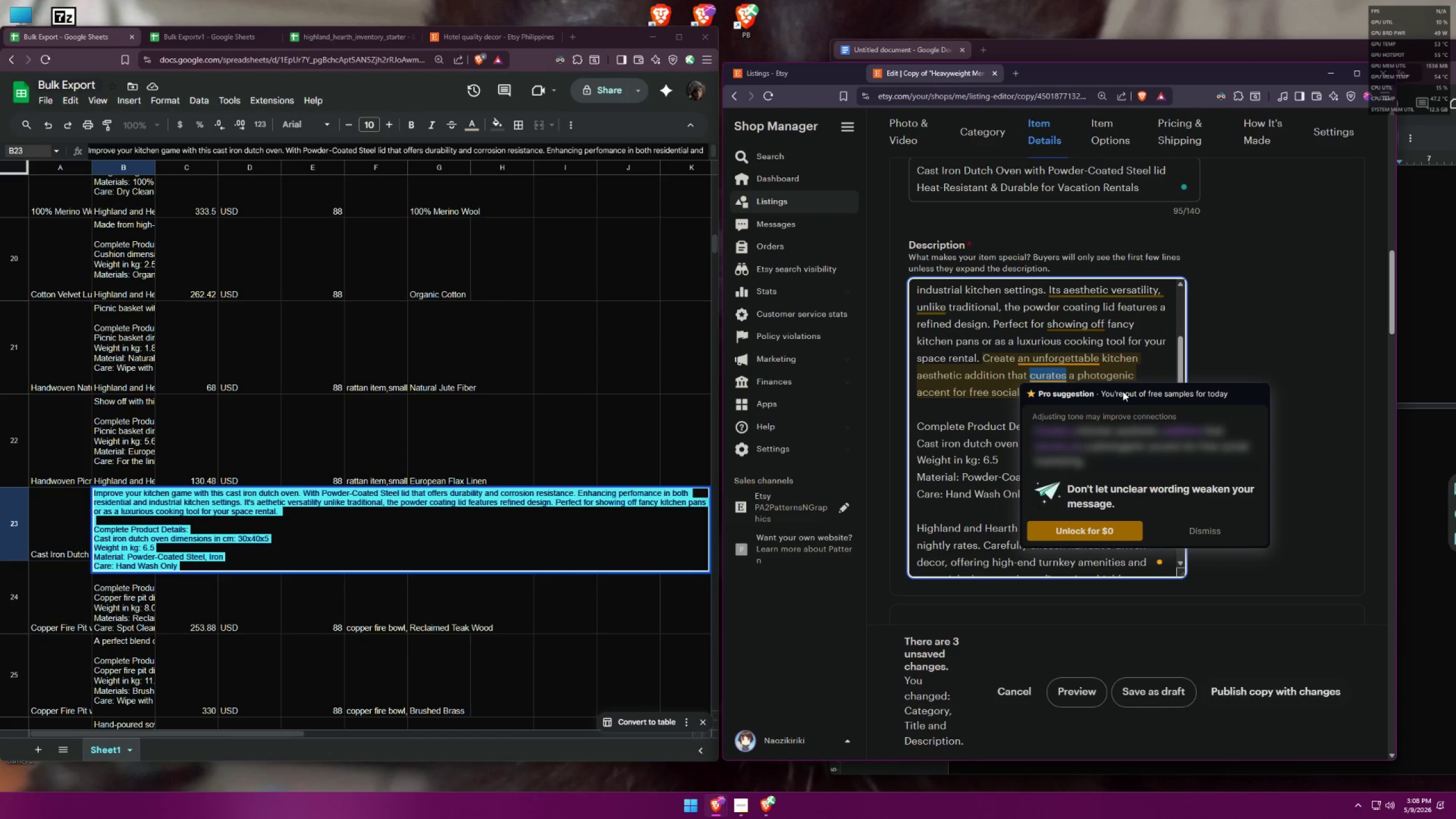 
type(makes)
 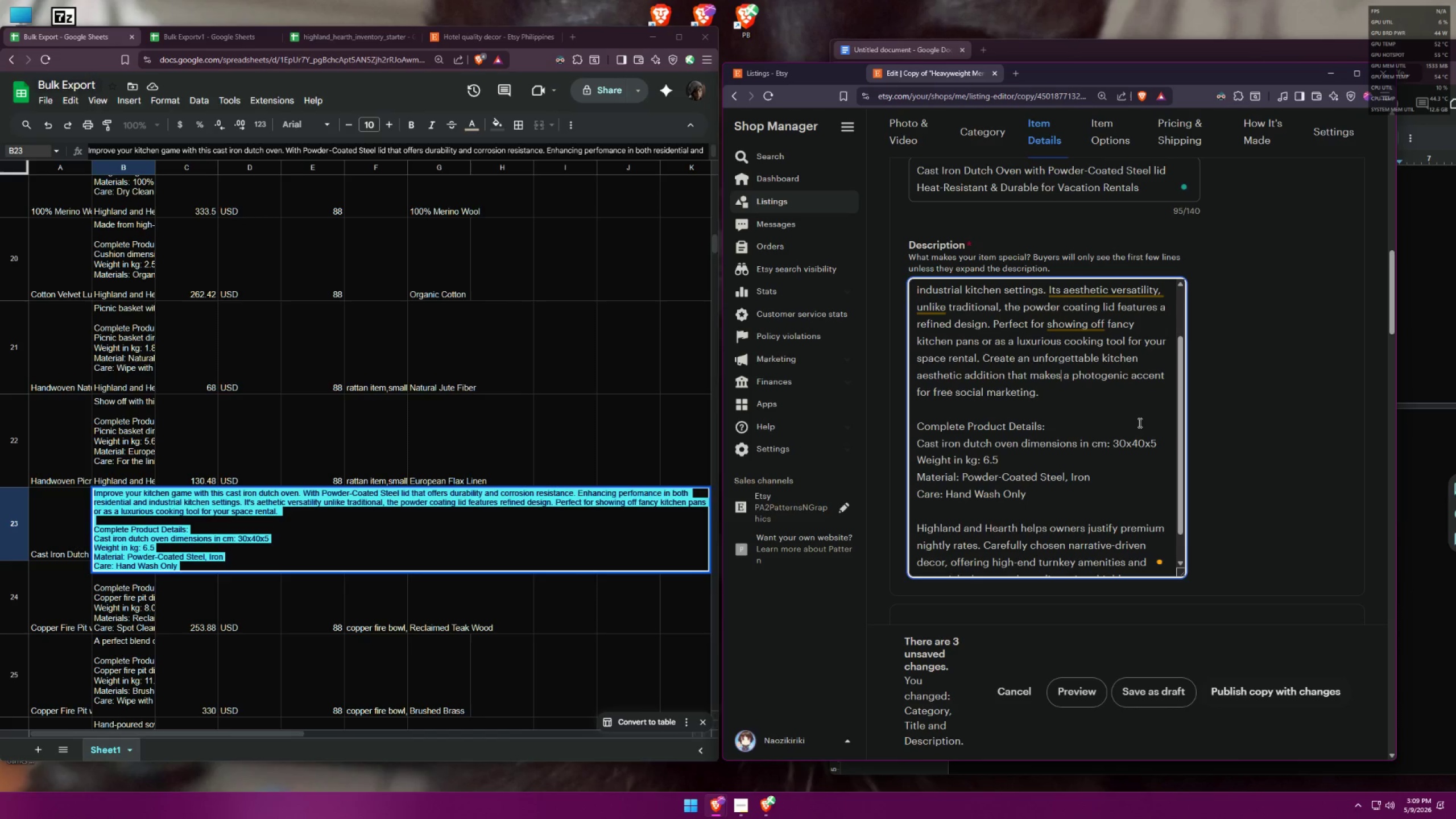 
left_click([934, 395])
 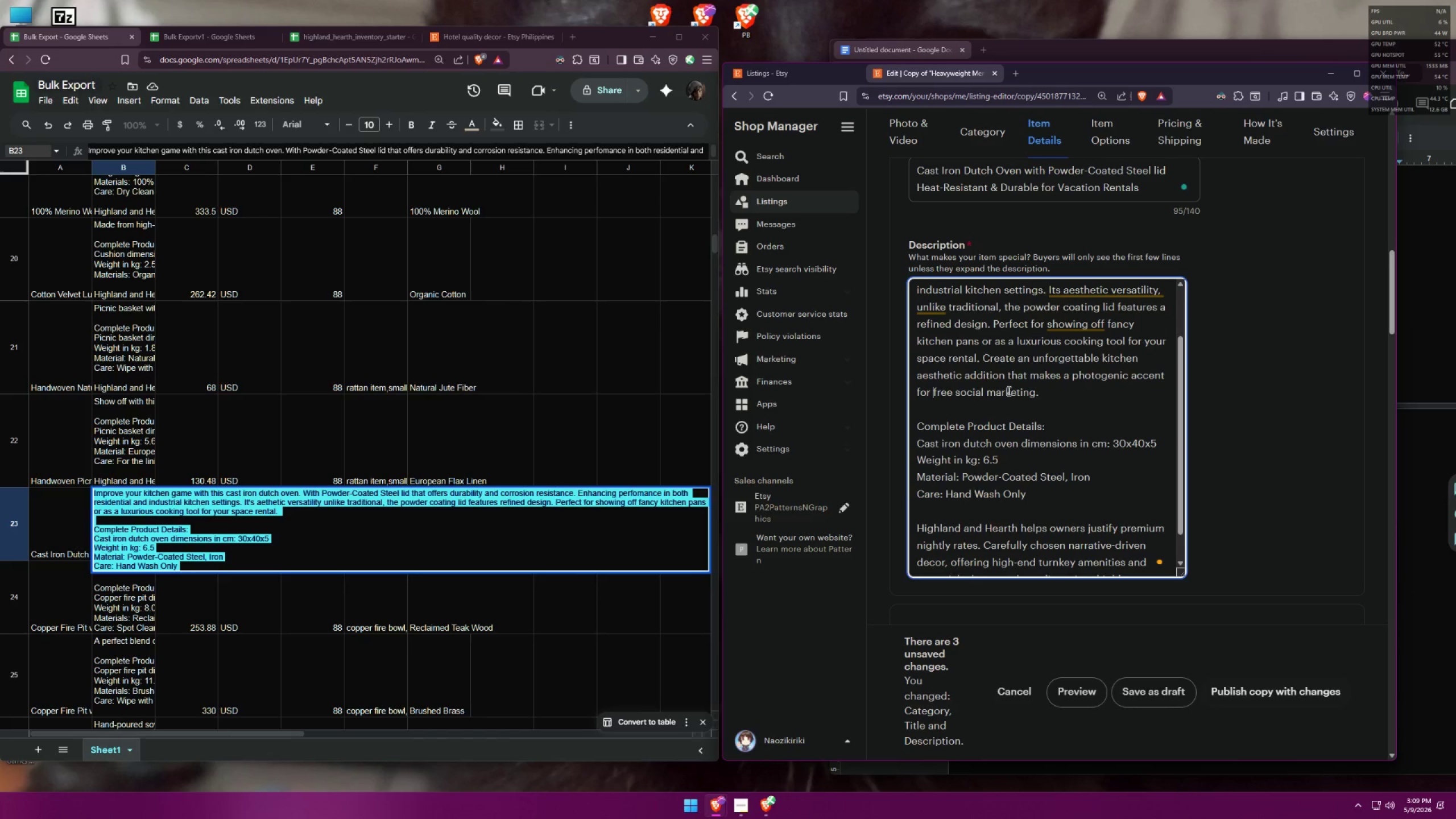 
key(Space)
 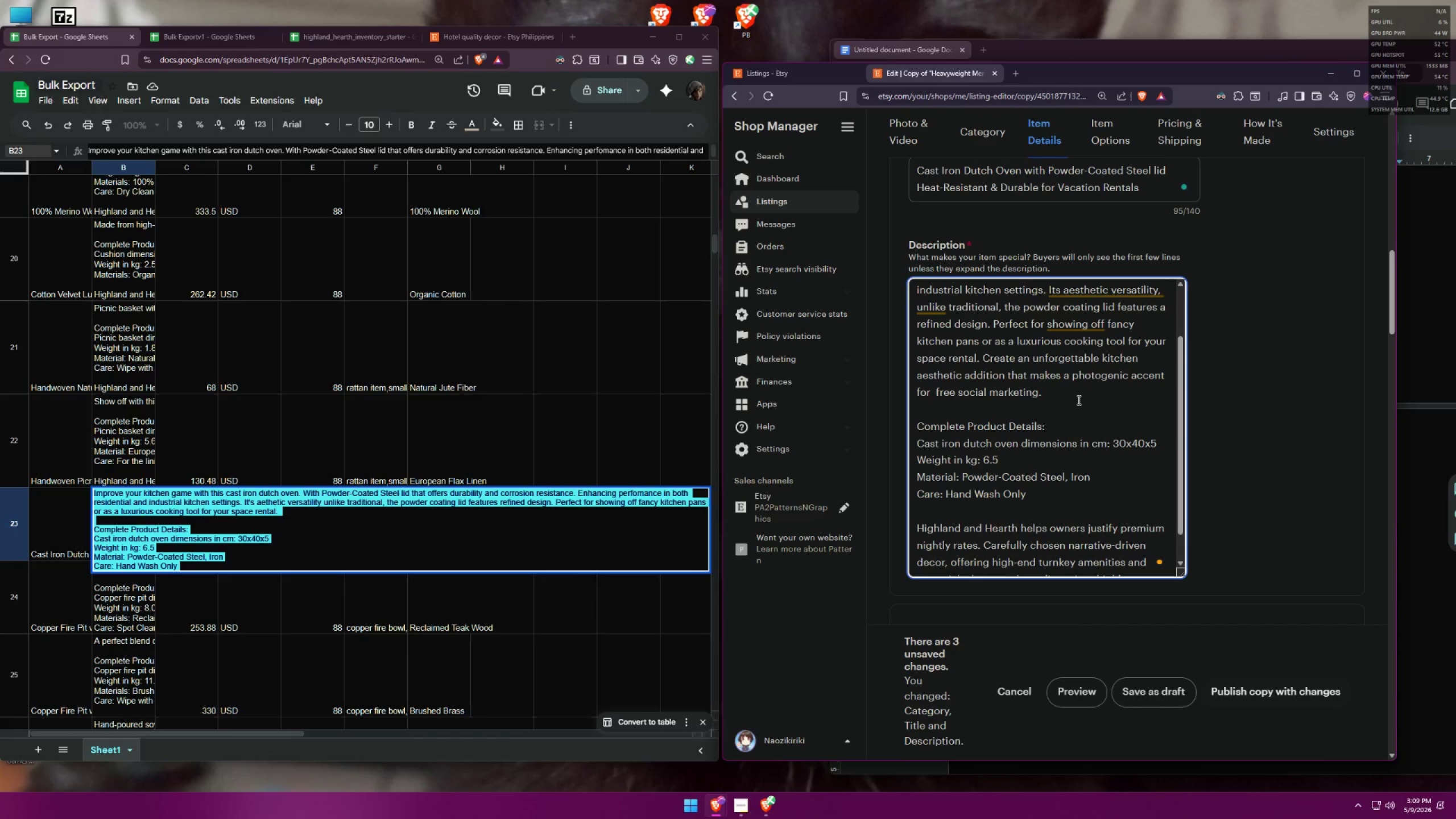 
key(Backspace)
 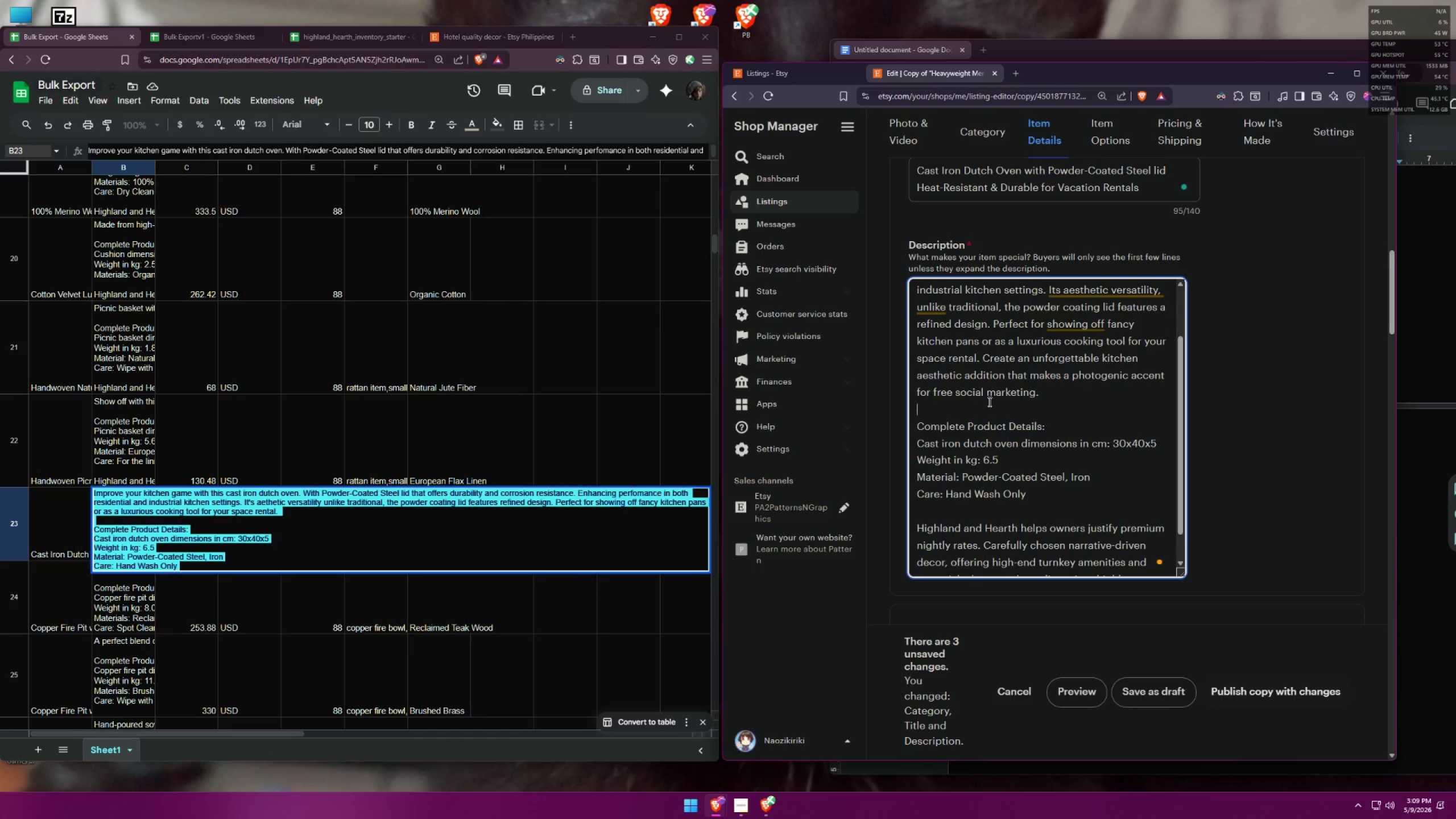 
left_click([986, 395])
 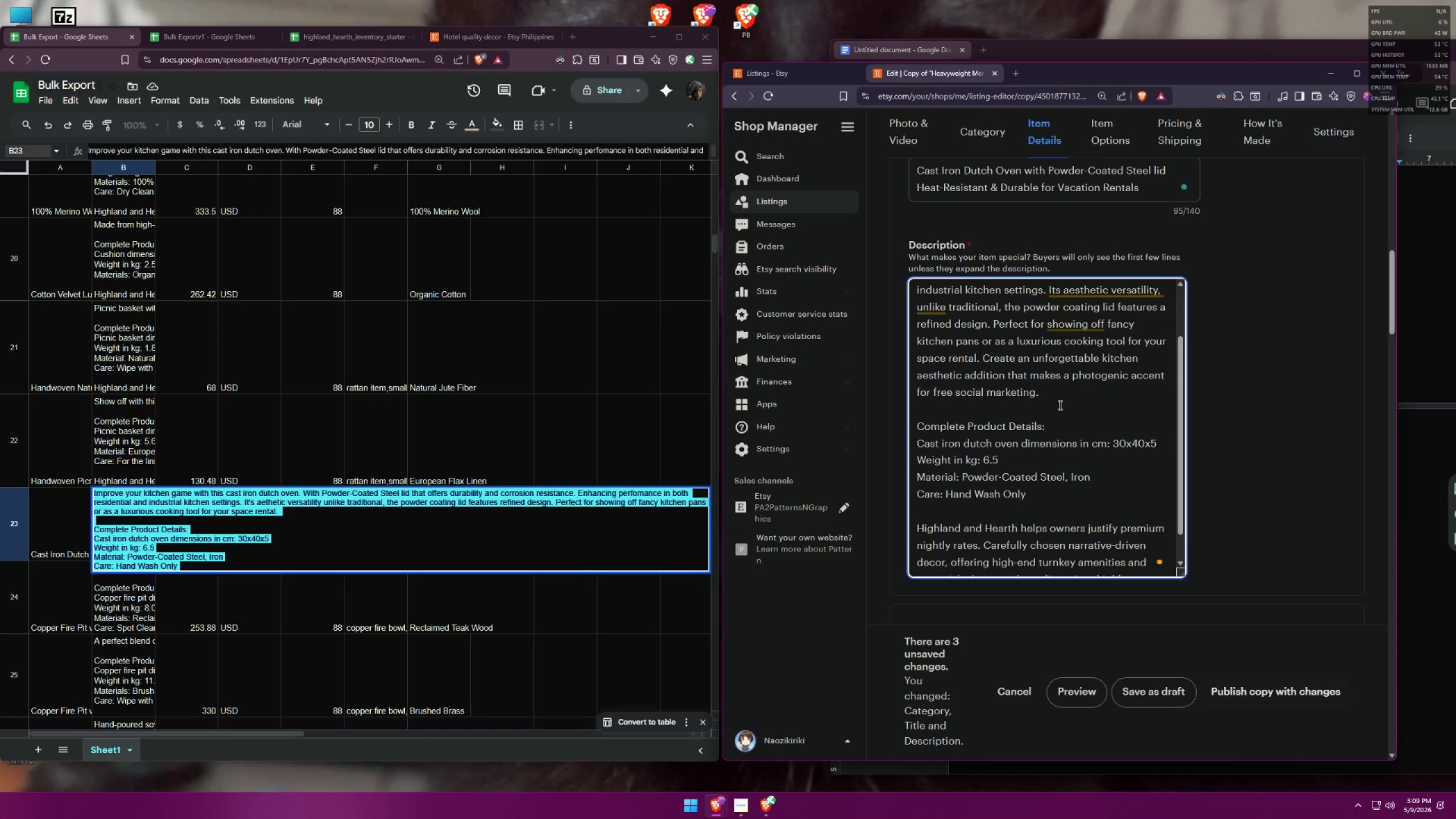 
type(media )
 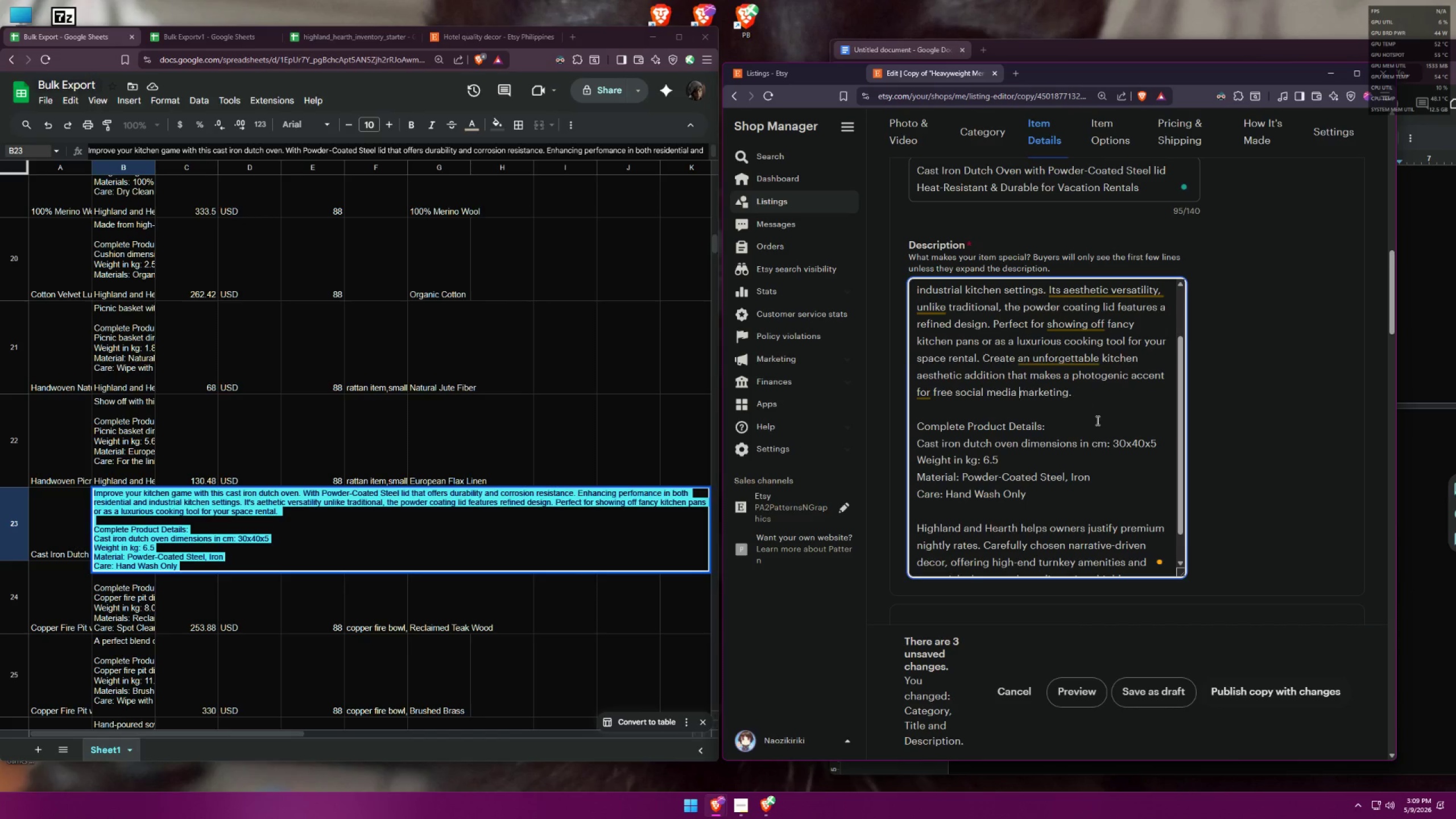 
left_click([1116, 410])
 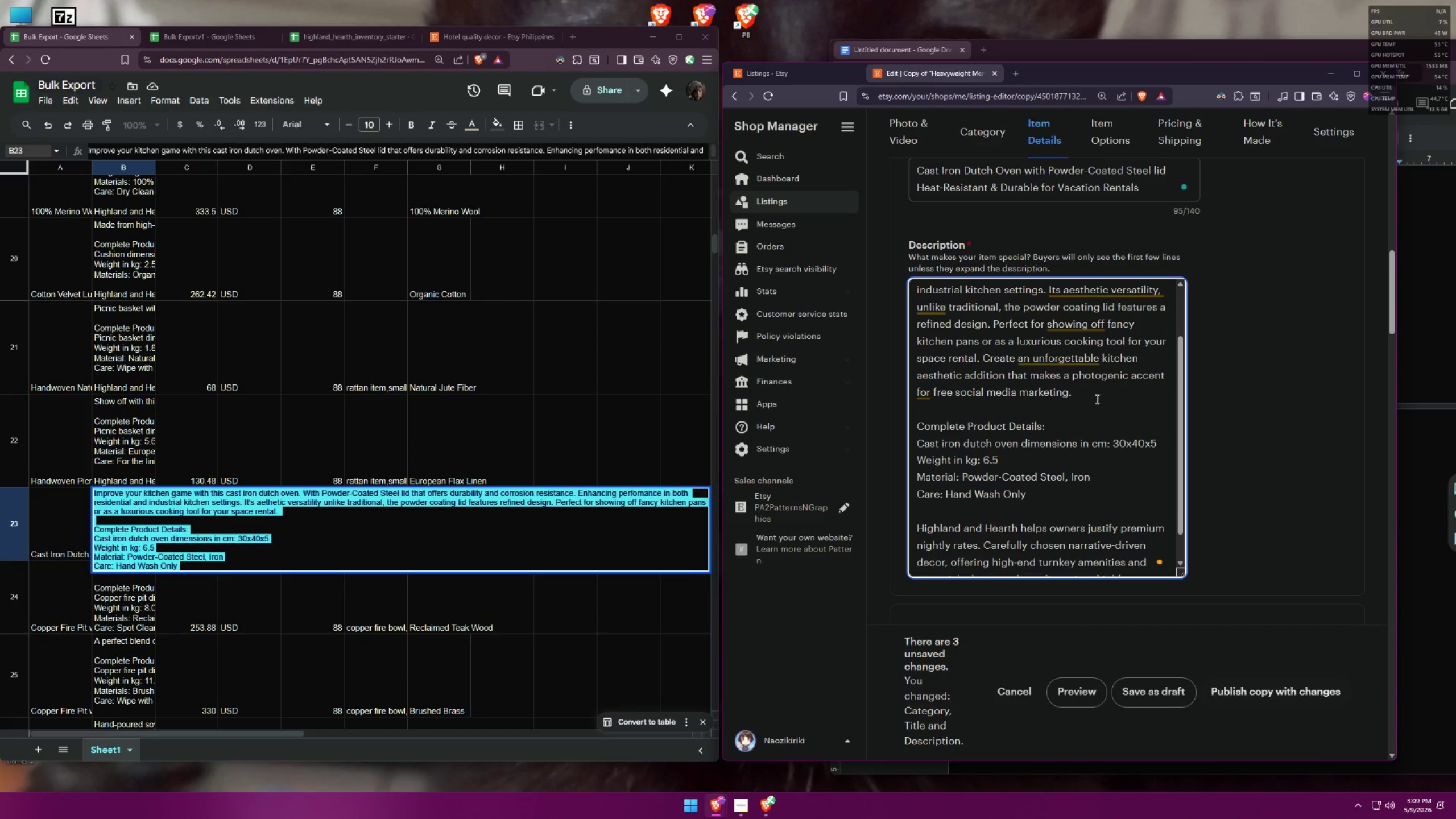 
scroll: coordinate [1122, 416], scroll_direction: up, amount: 1.0
 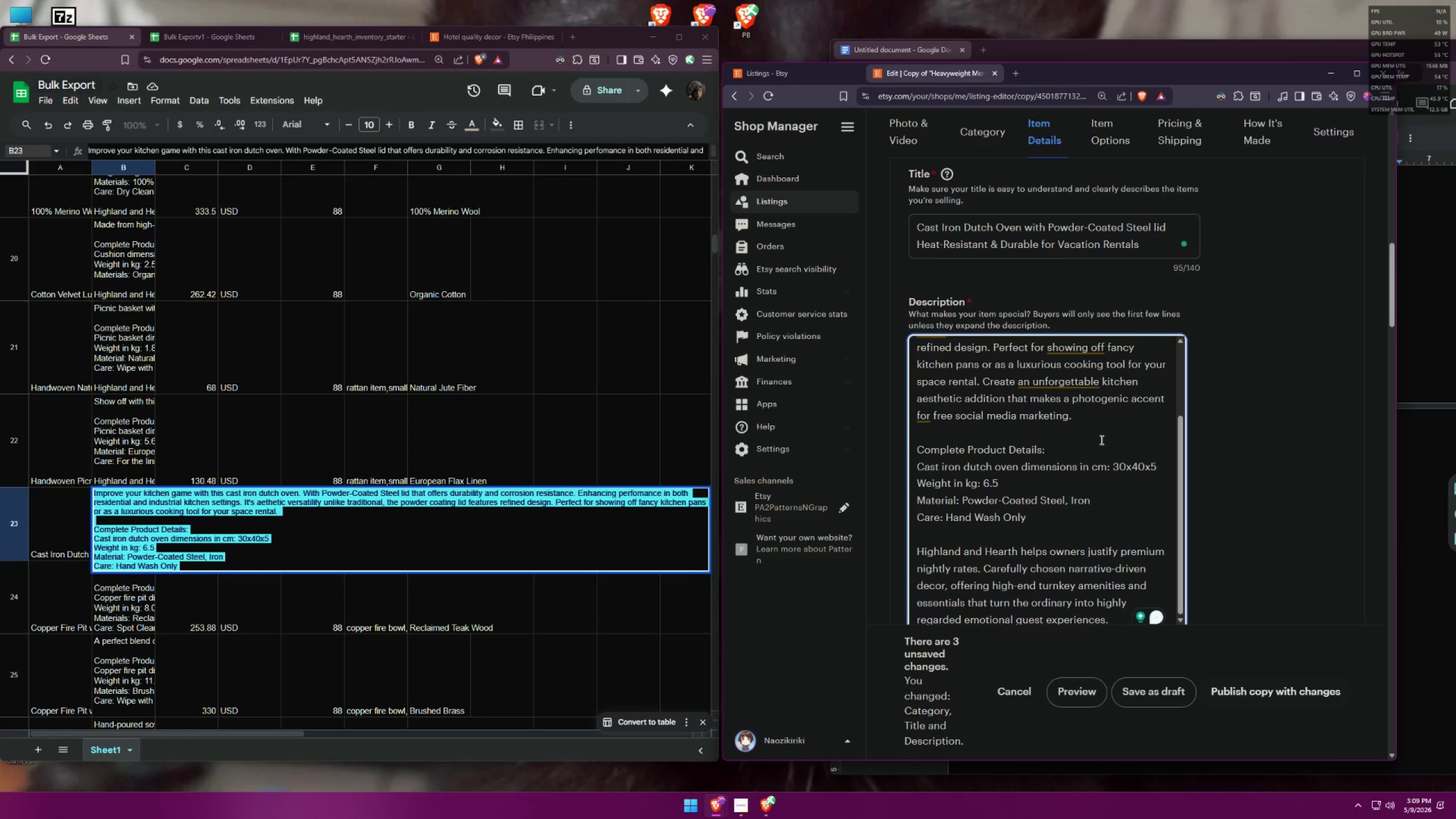 
left_click([1103, 436])
 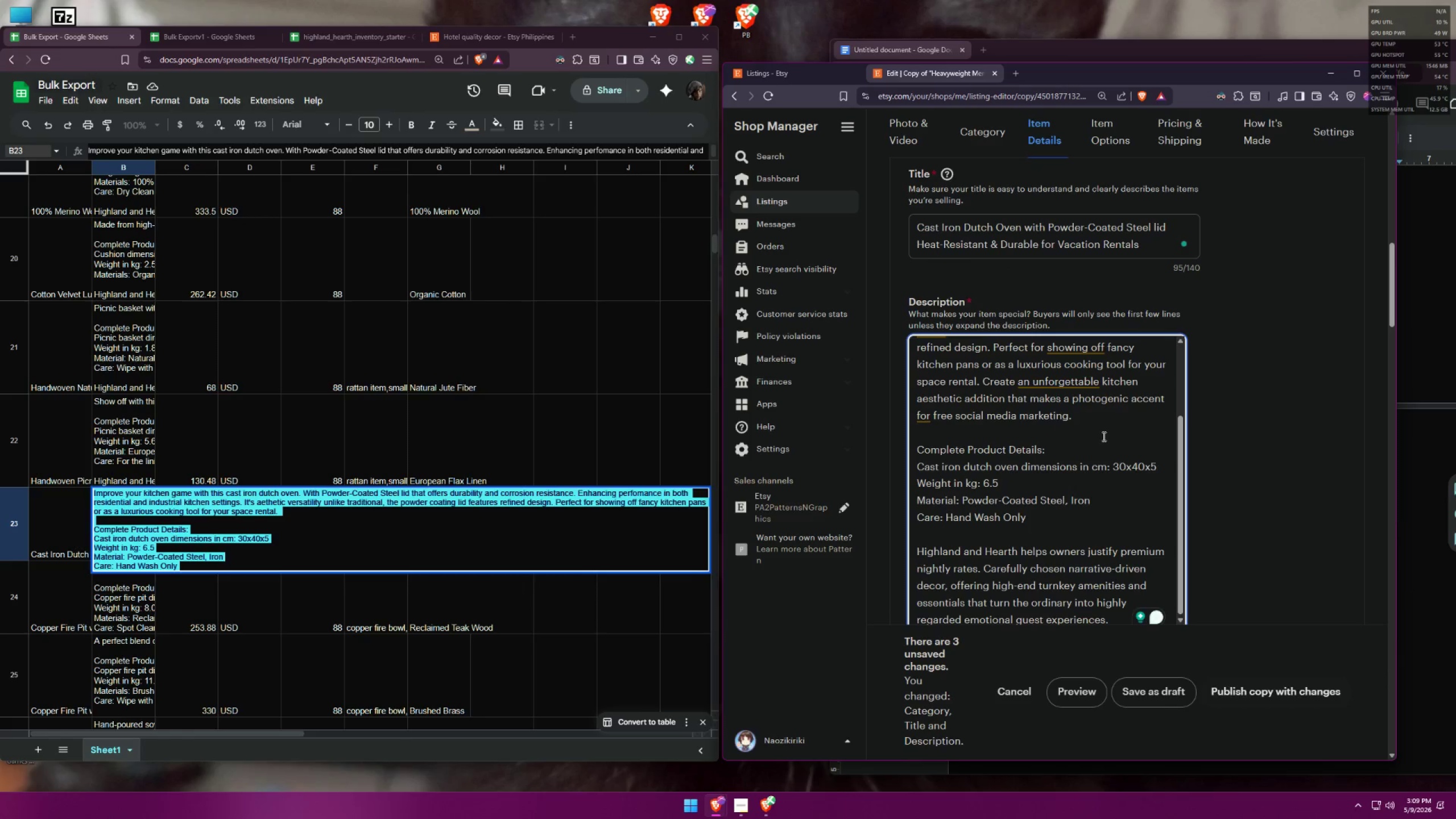 
key(Control+A)
 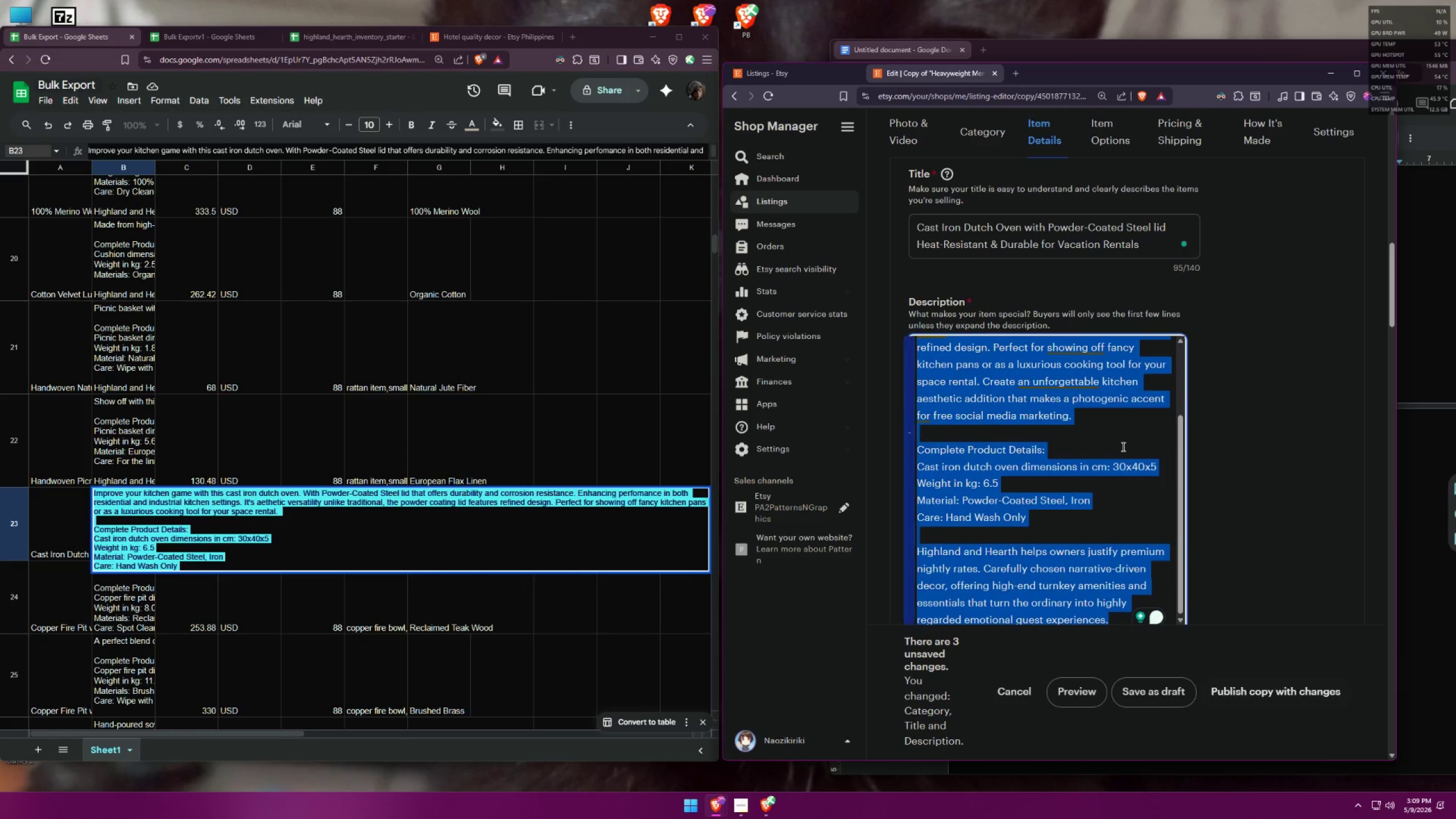 
key(Control+C)
 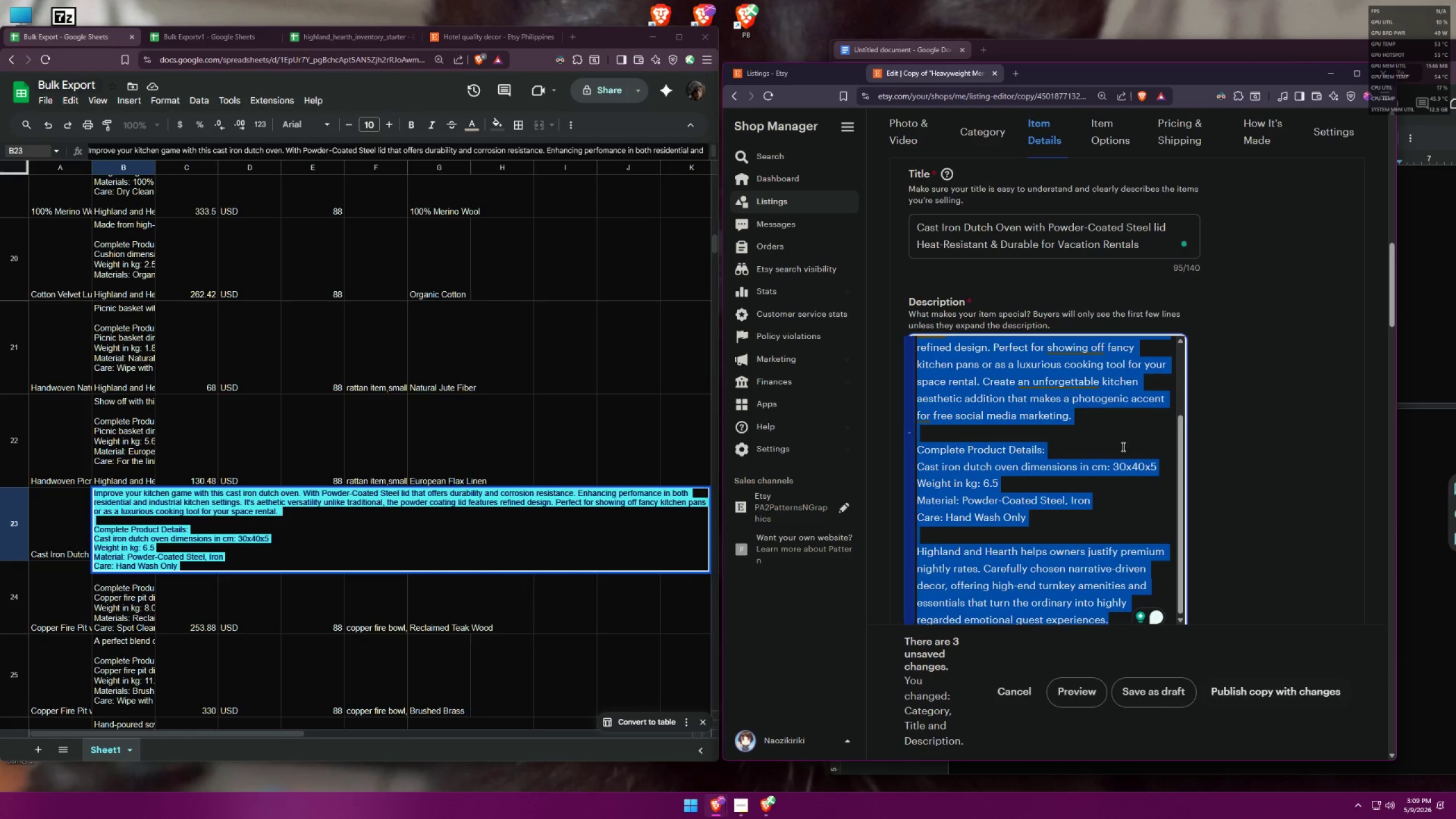 
key(Control+C)
 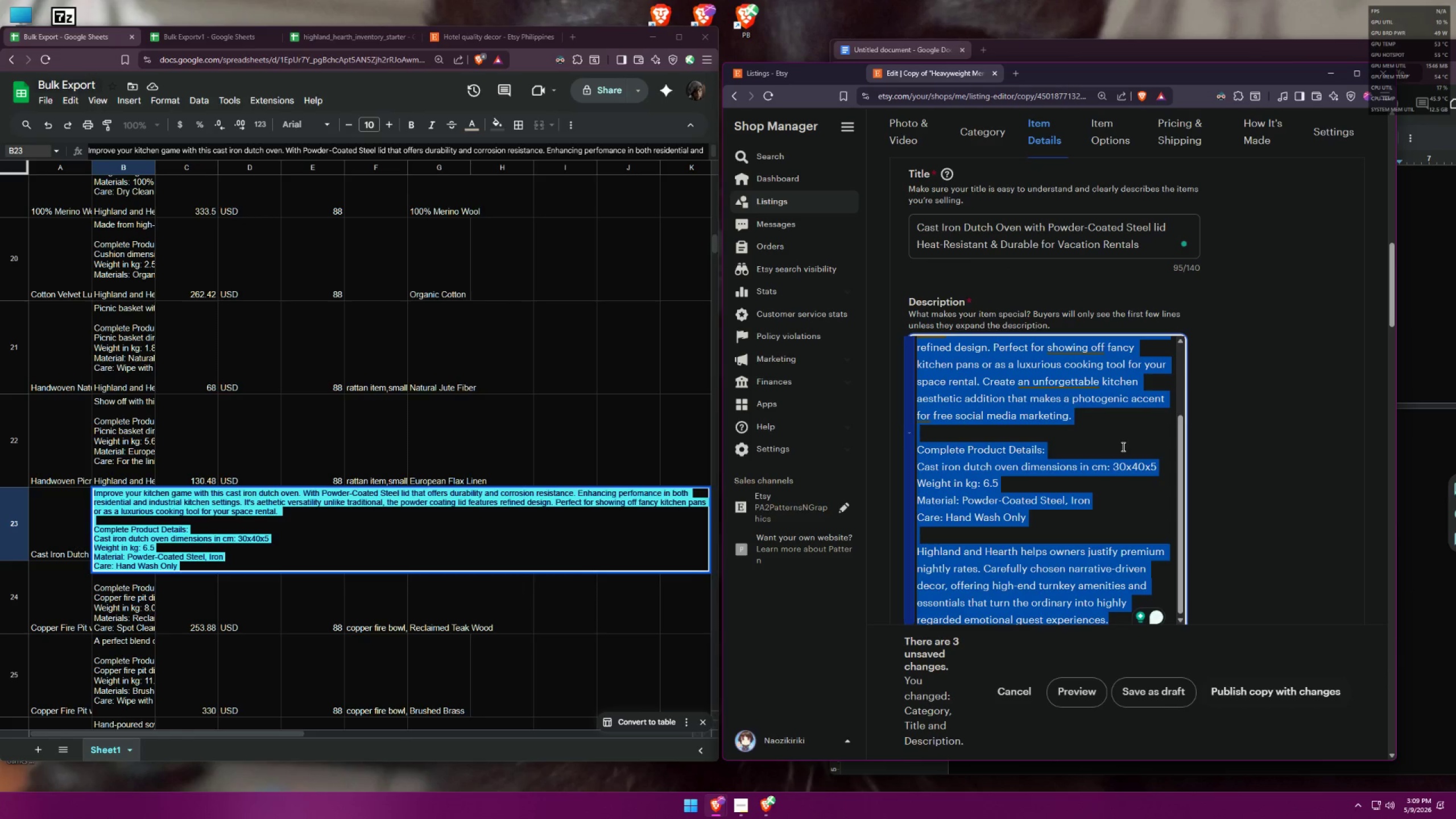 
key(Control+C)
 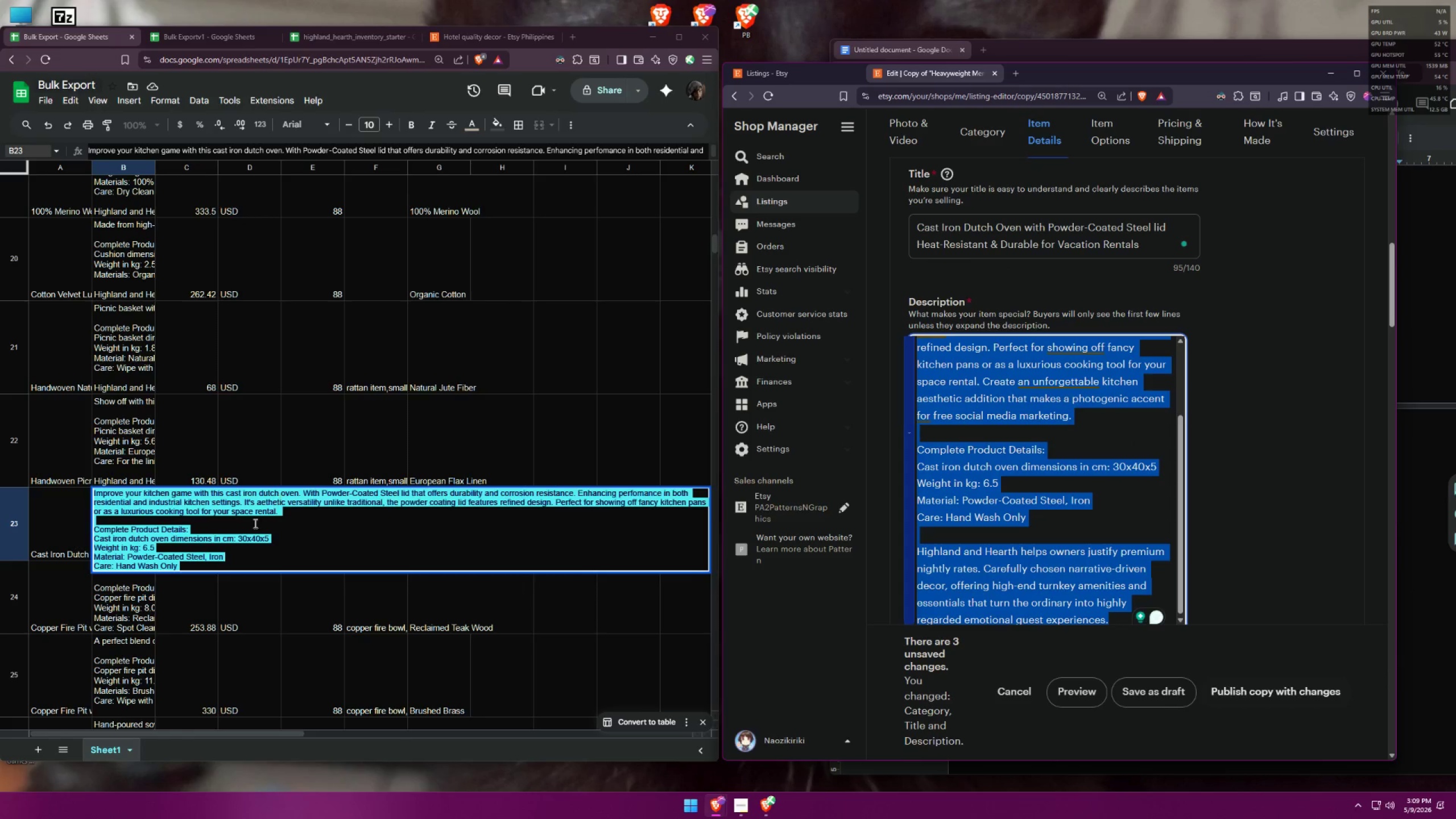 
left_click([249, 537])
 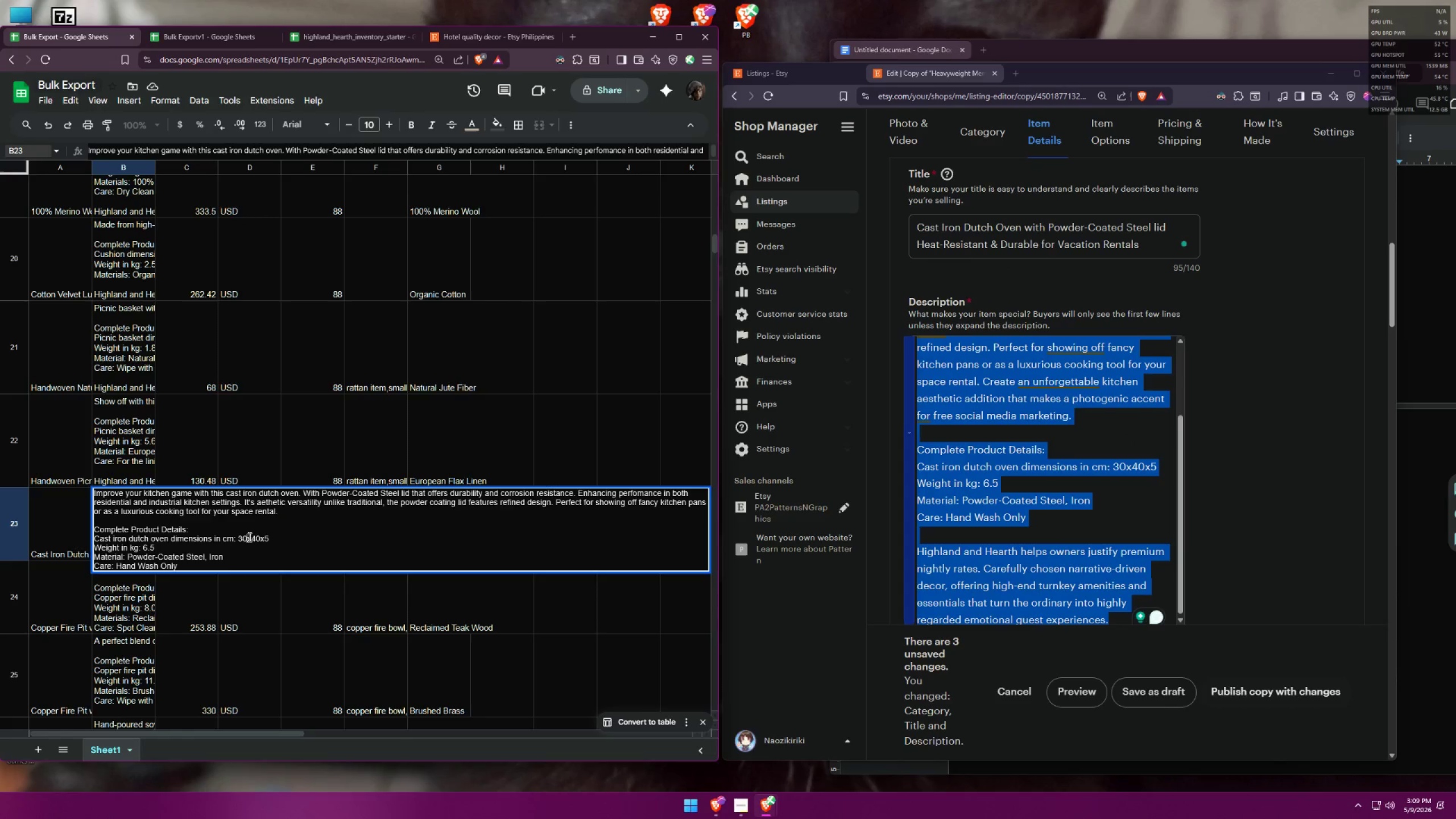 
key(Control+V)
 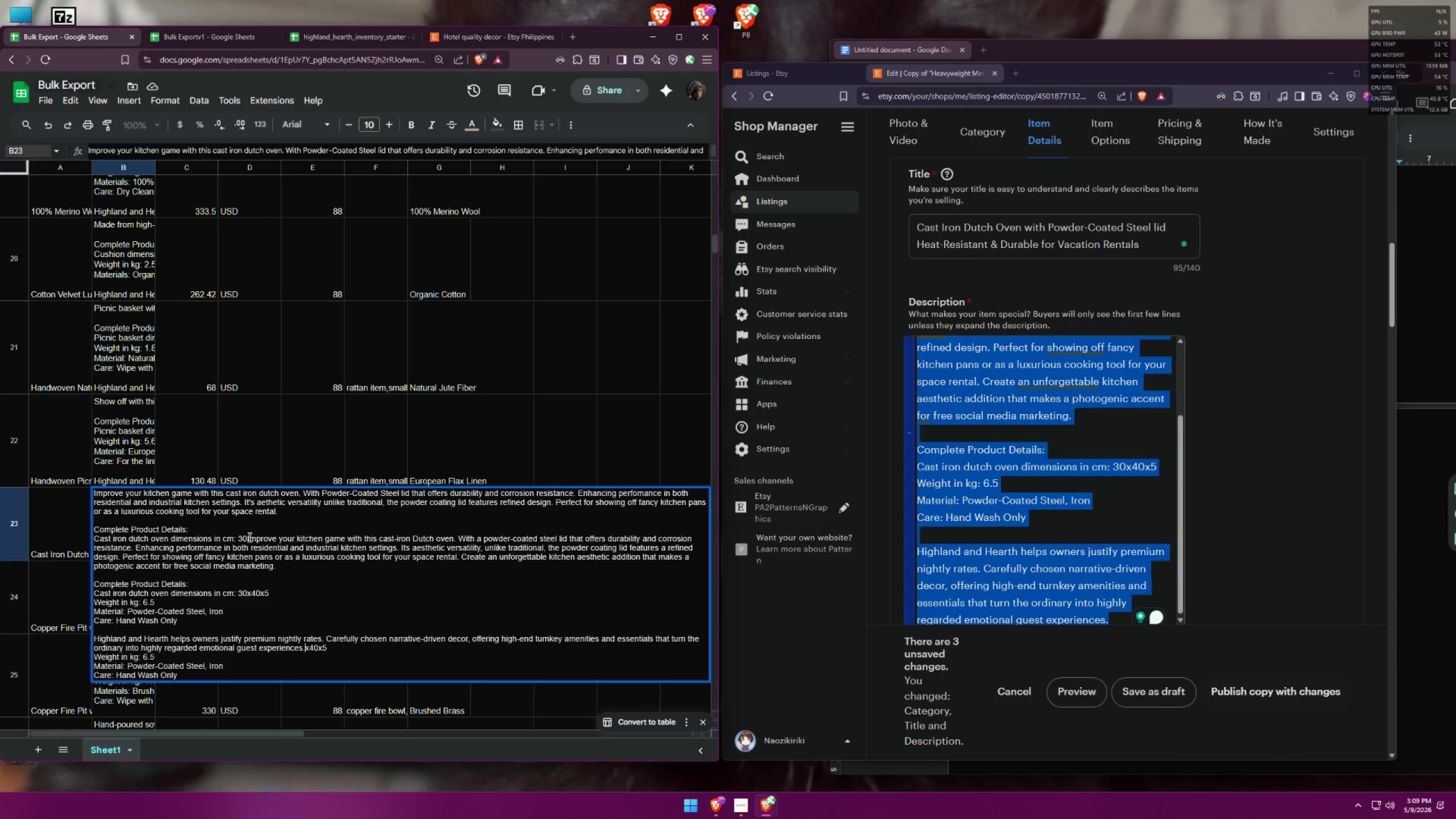 
key(Control+A)
 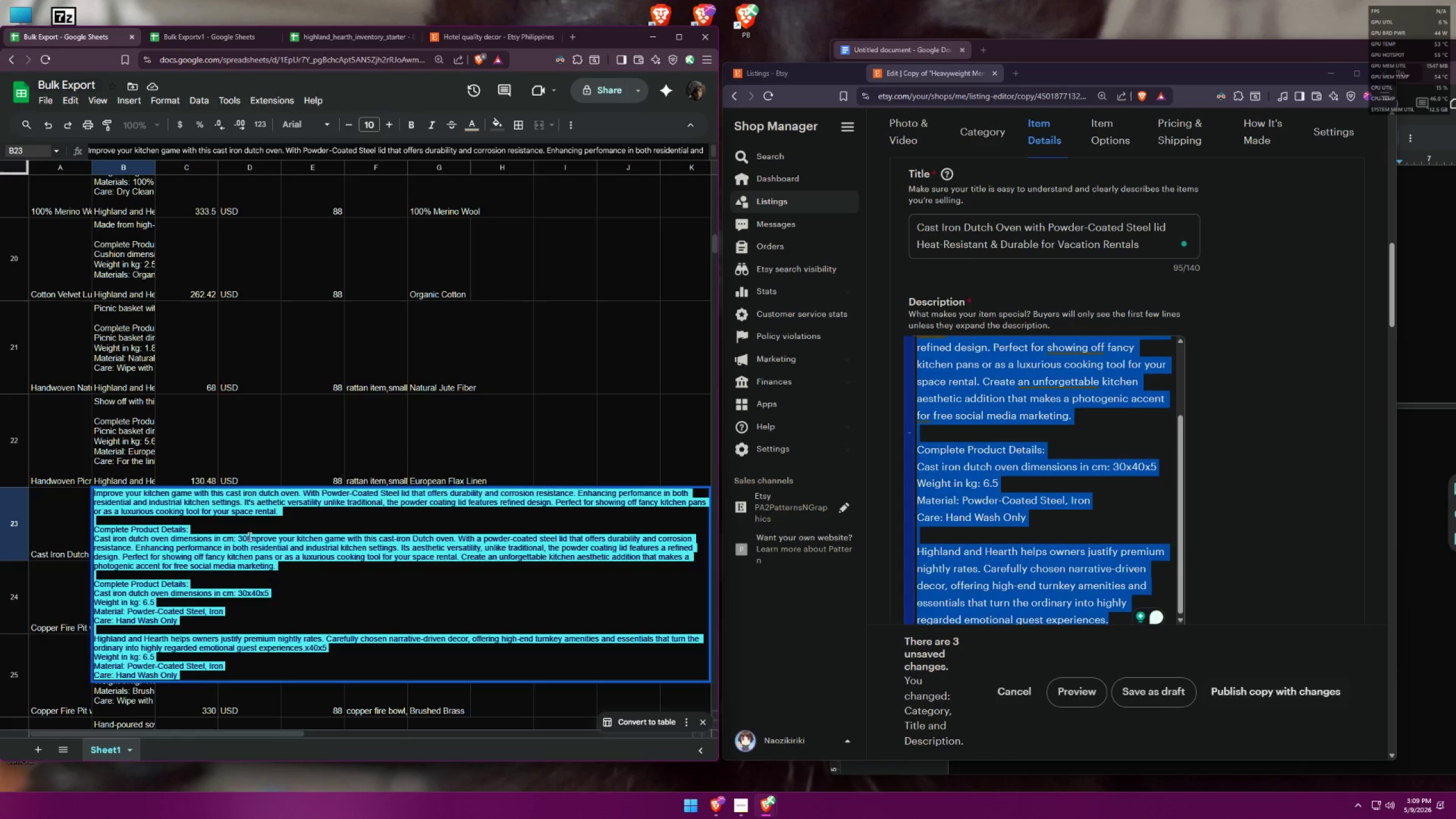 
key(Control+V)
 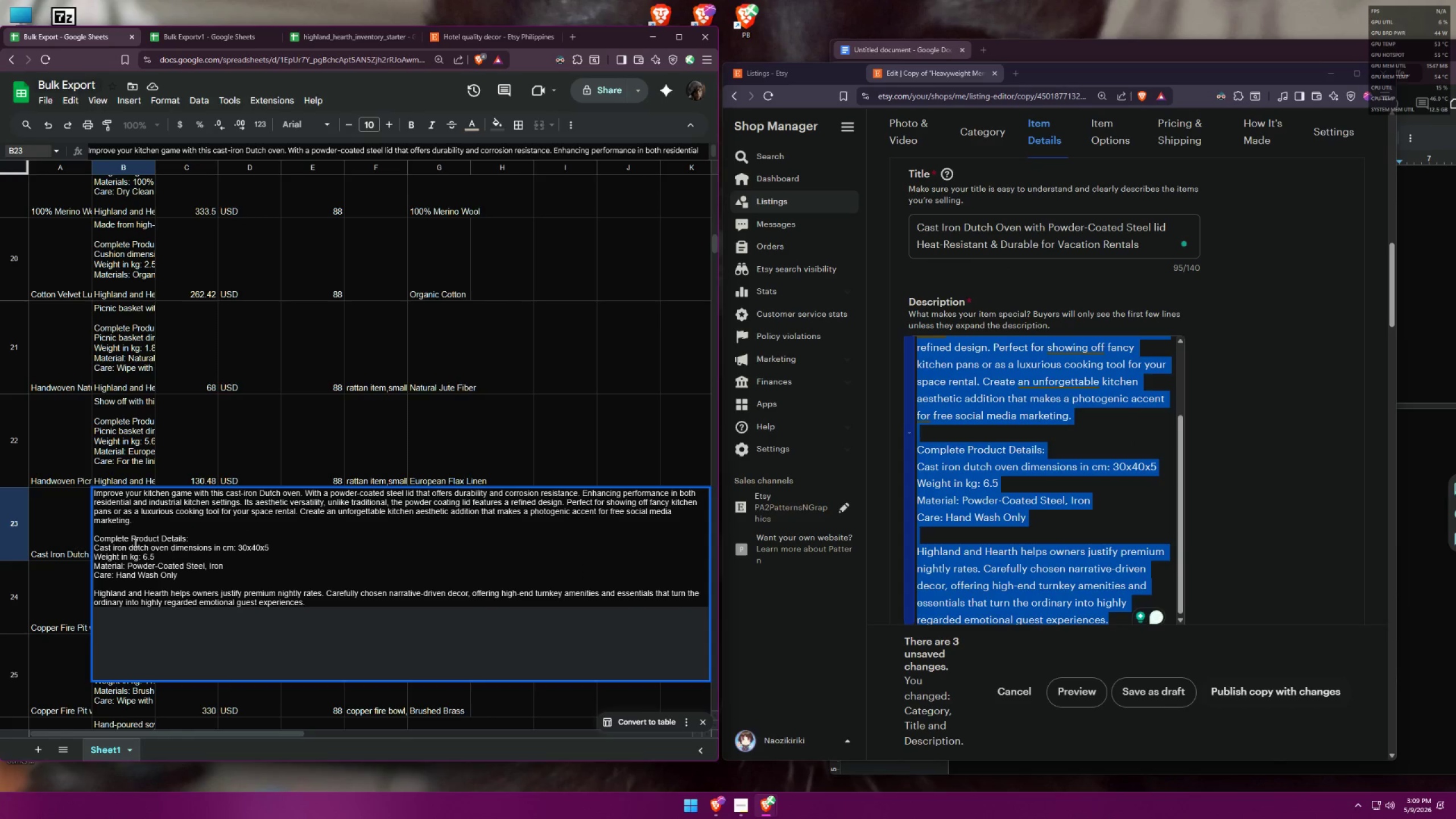 
left_click([52, 529])
 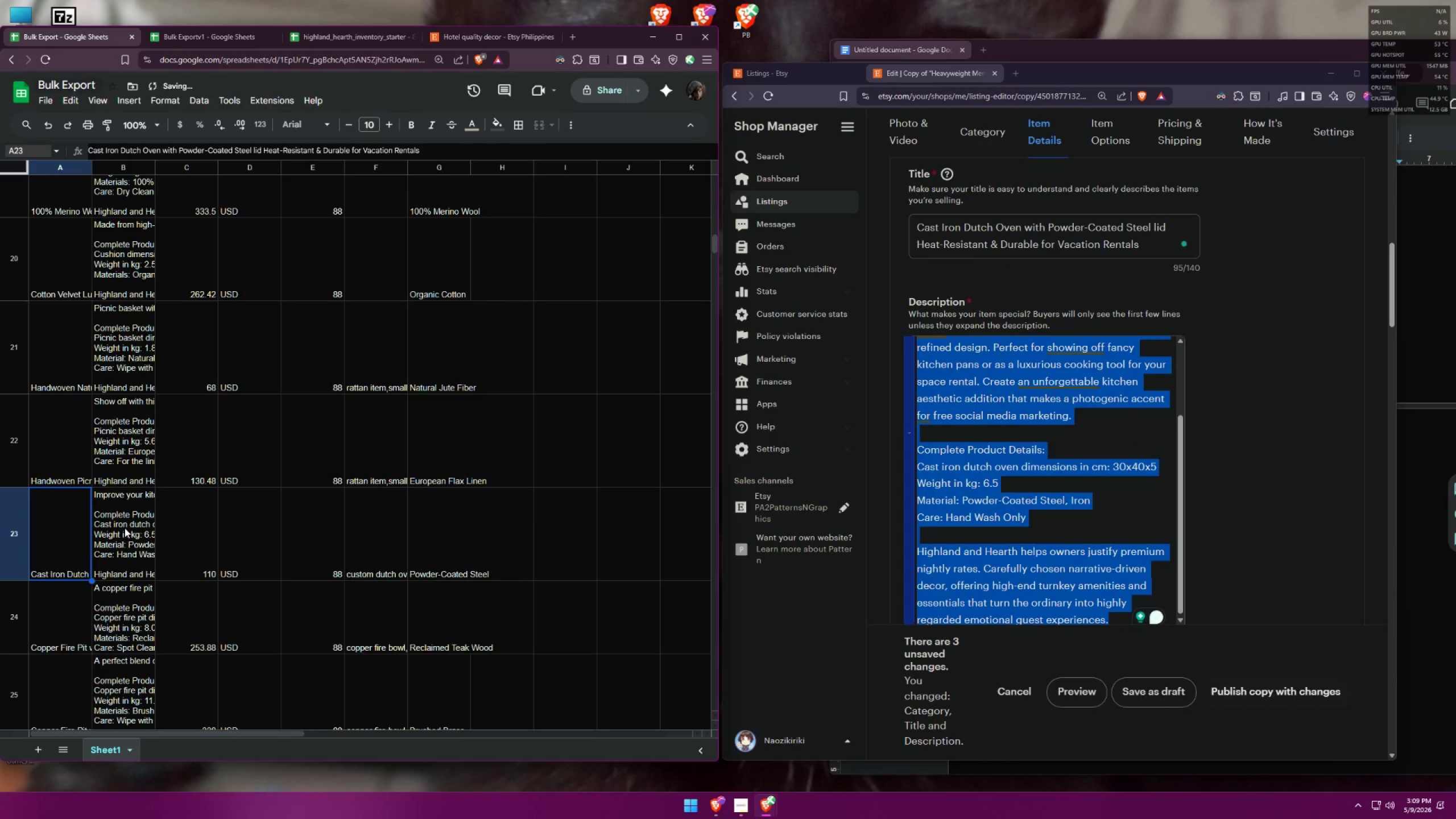 
scroll: coordinate [126, 528], scroll_direction: down, amount: 2.0
 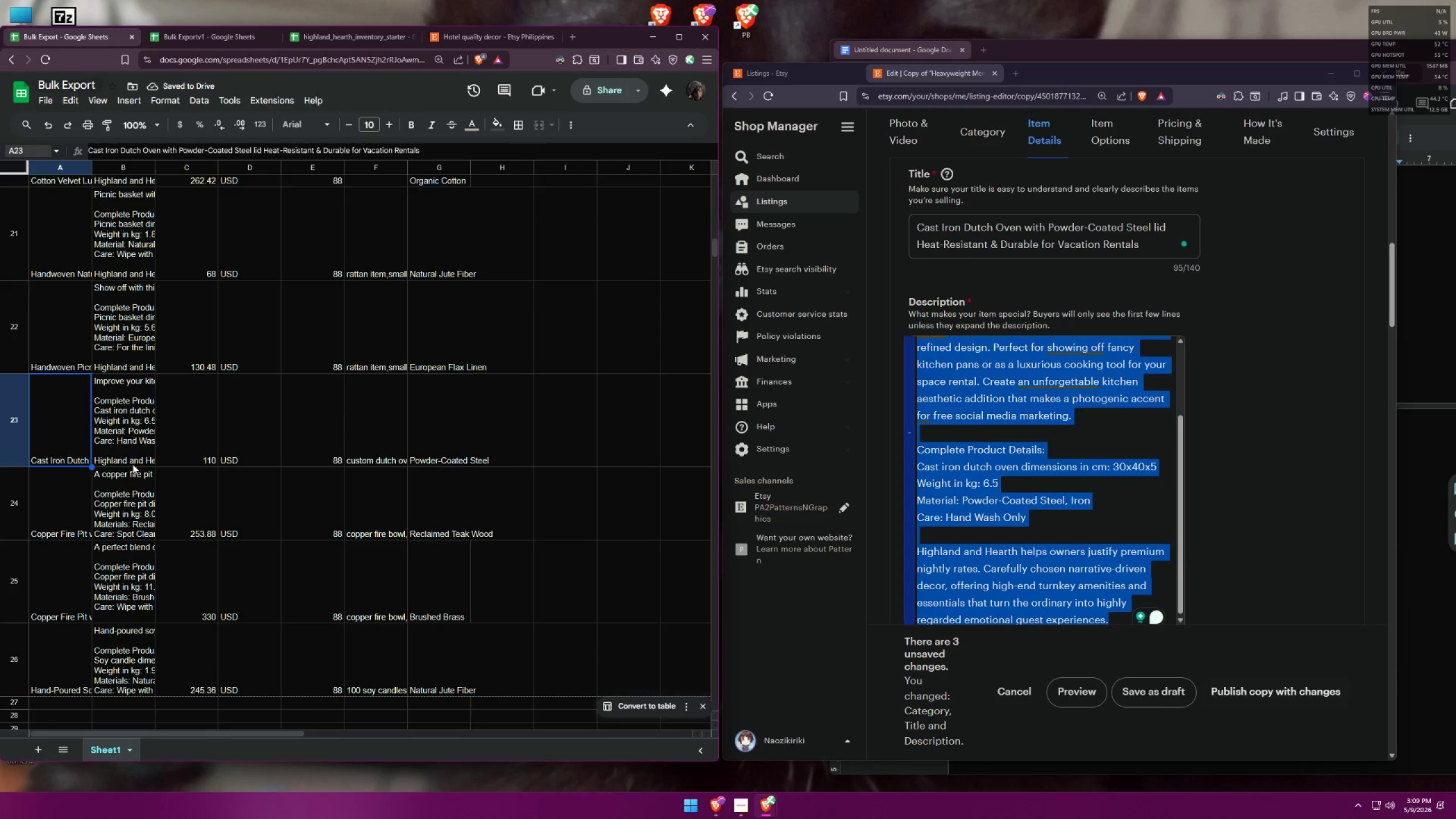 
left_click([129, 431])
 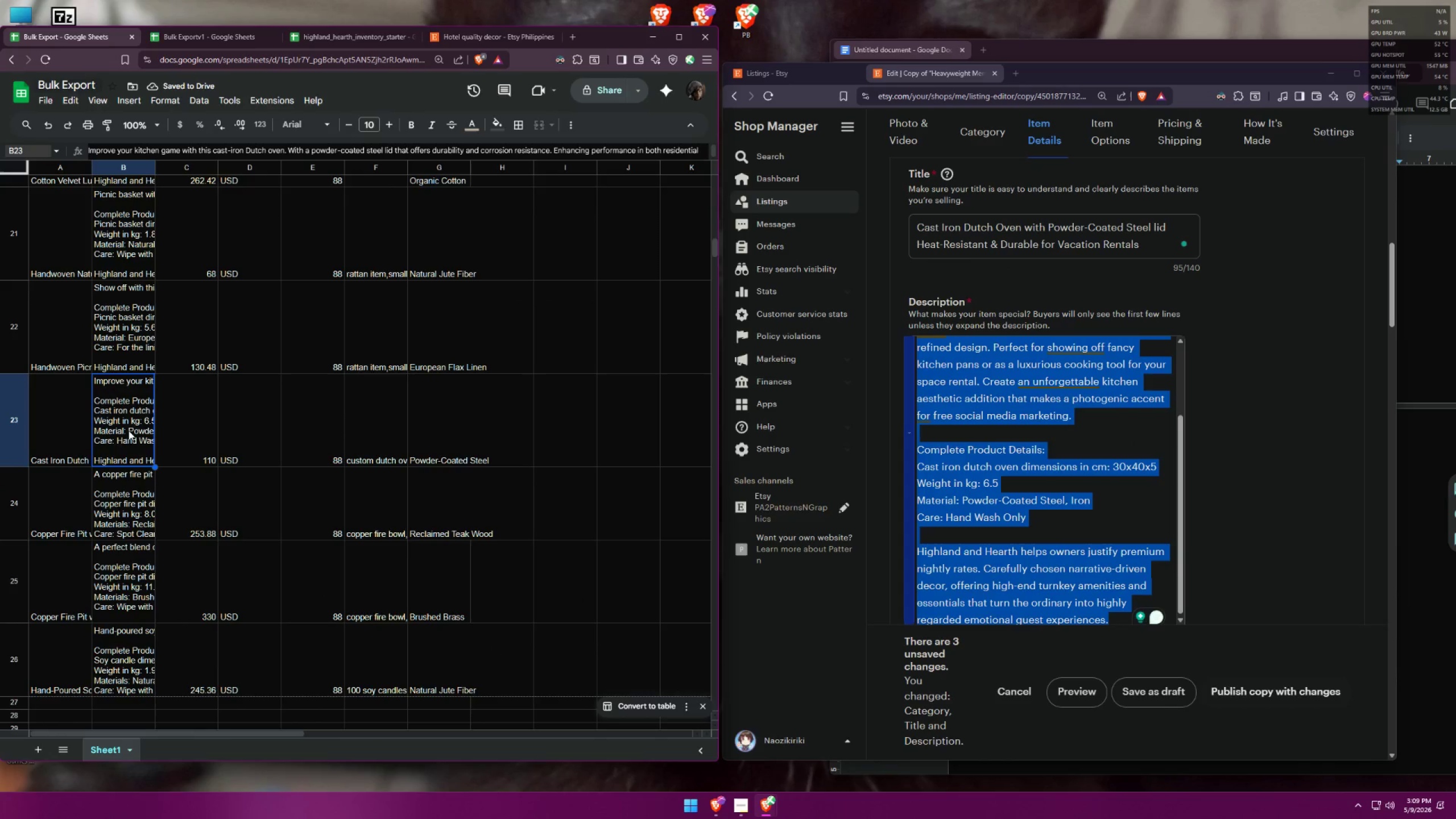 
key(Control+A)
 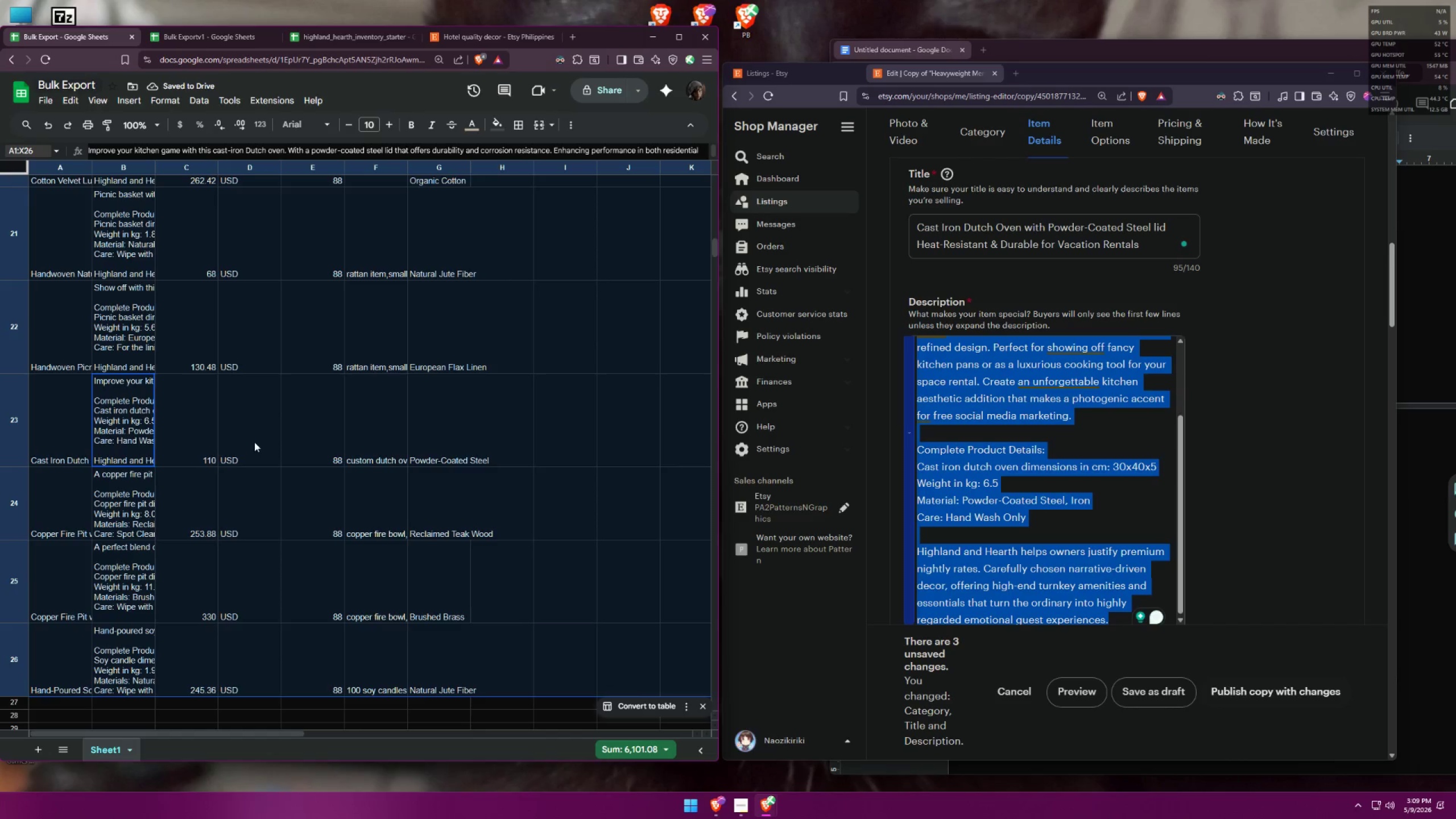 
left_click([212, 429])
 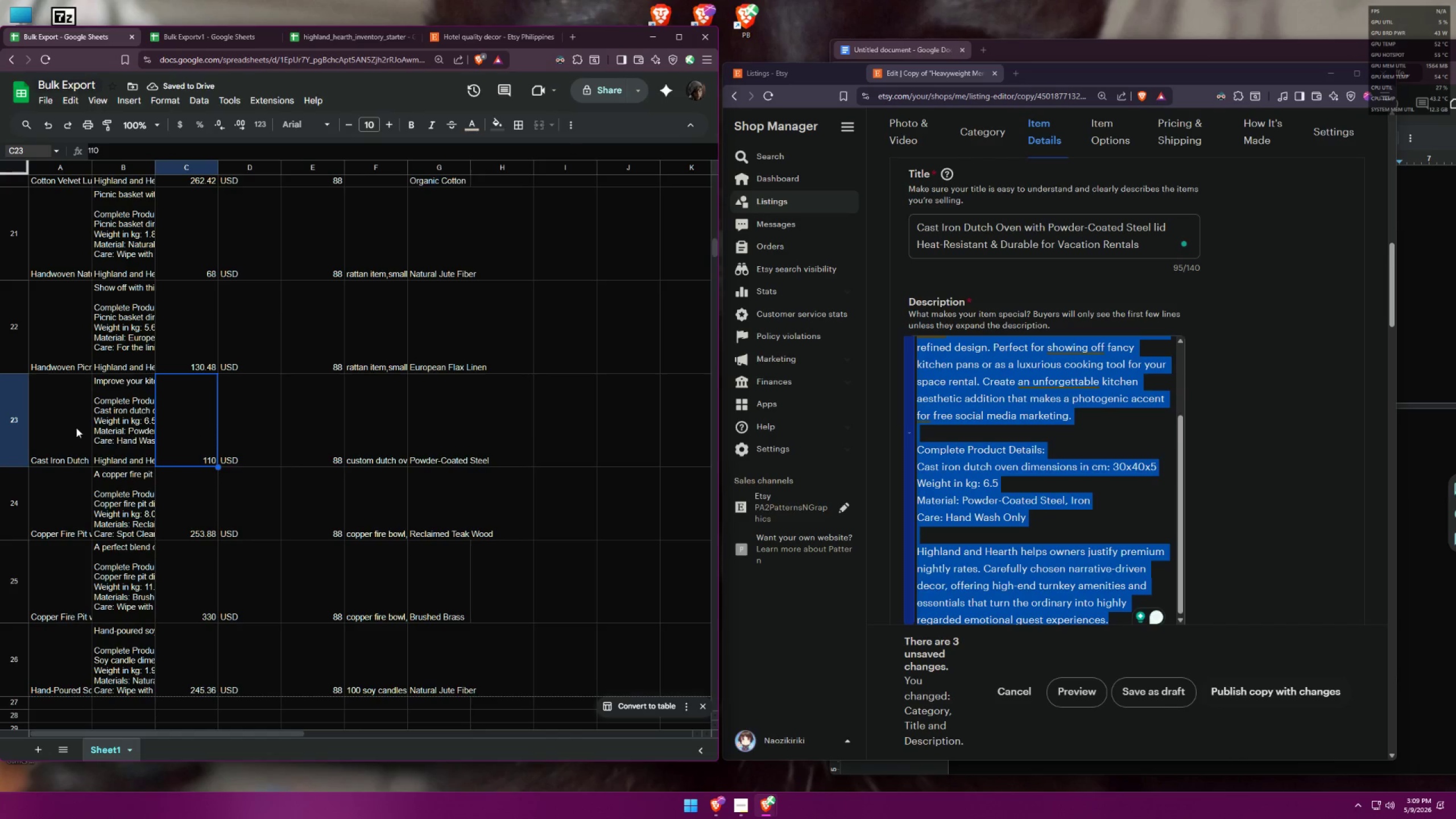 
left_click([64, 425])
 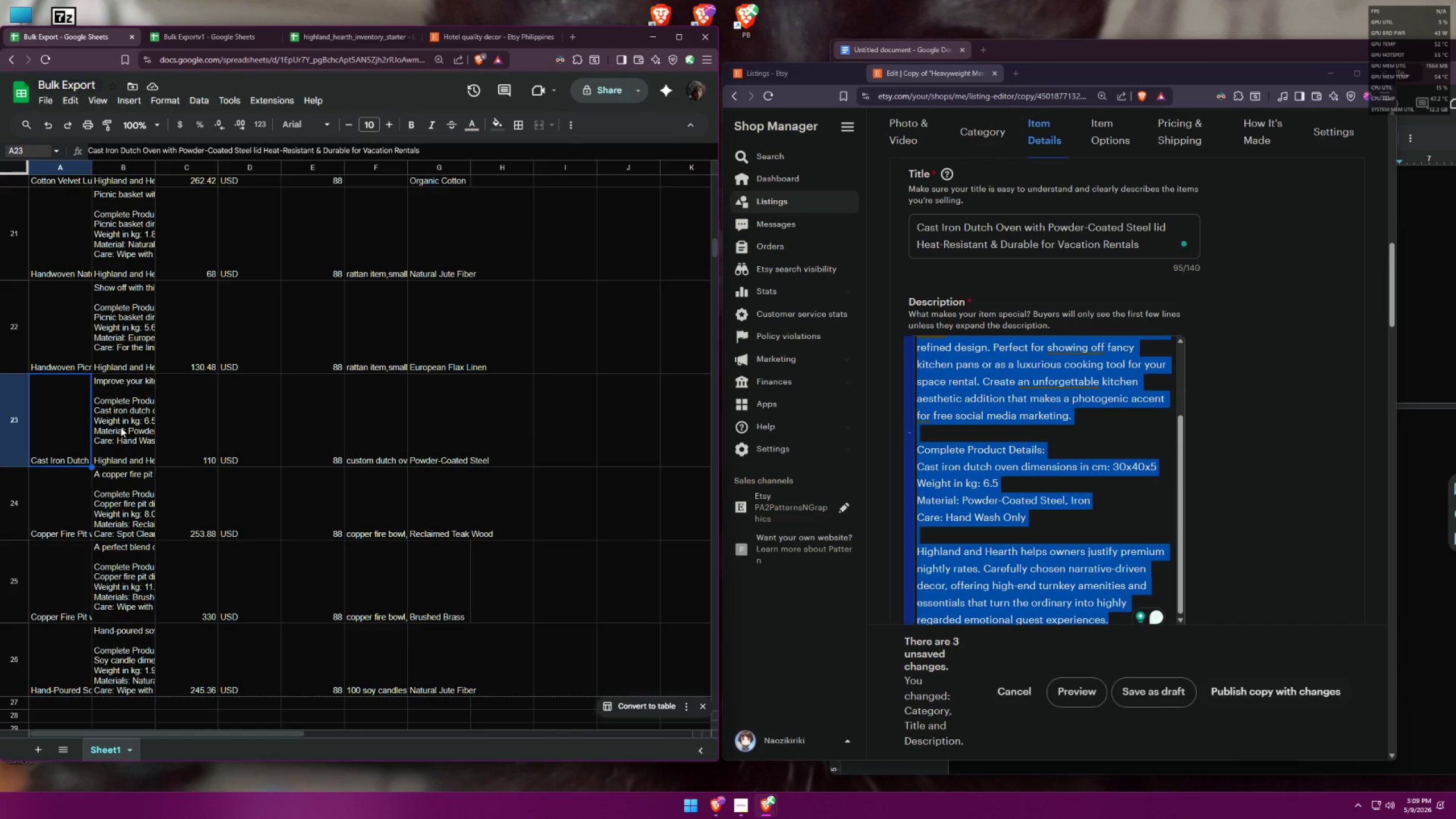 
double_click([121, 427])
 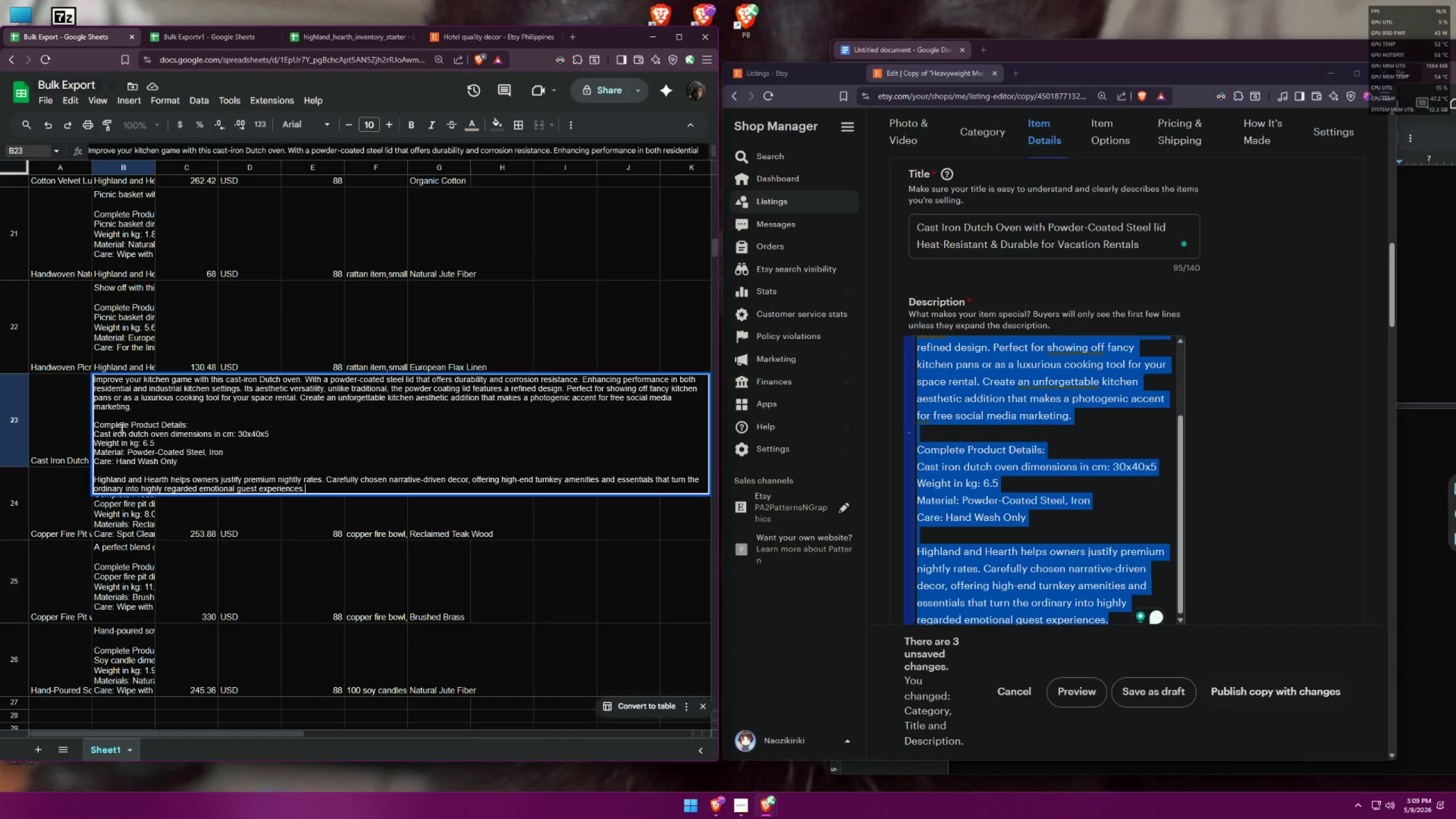 
key(Control+A)
 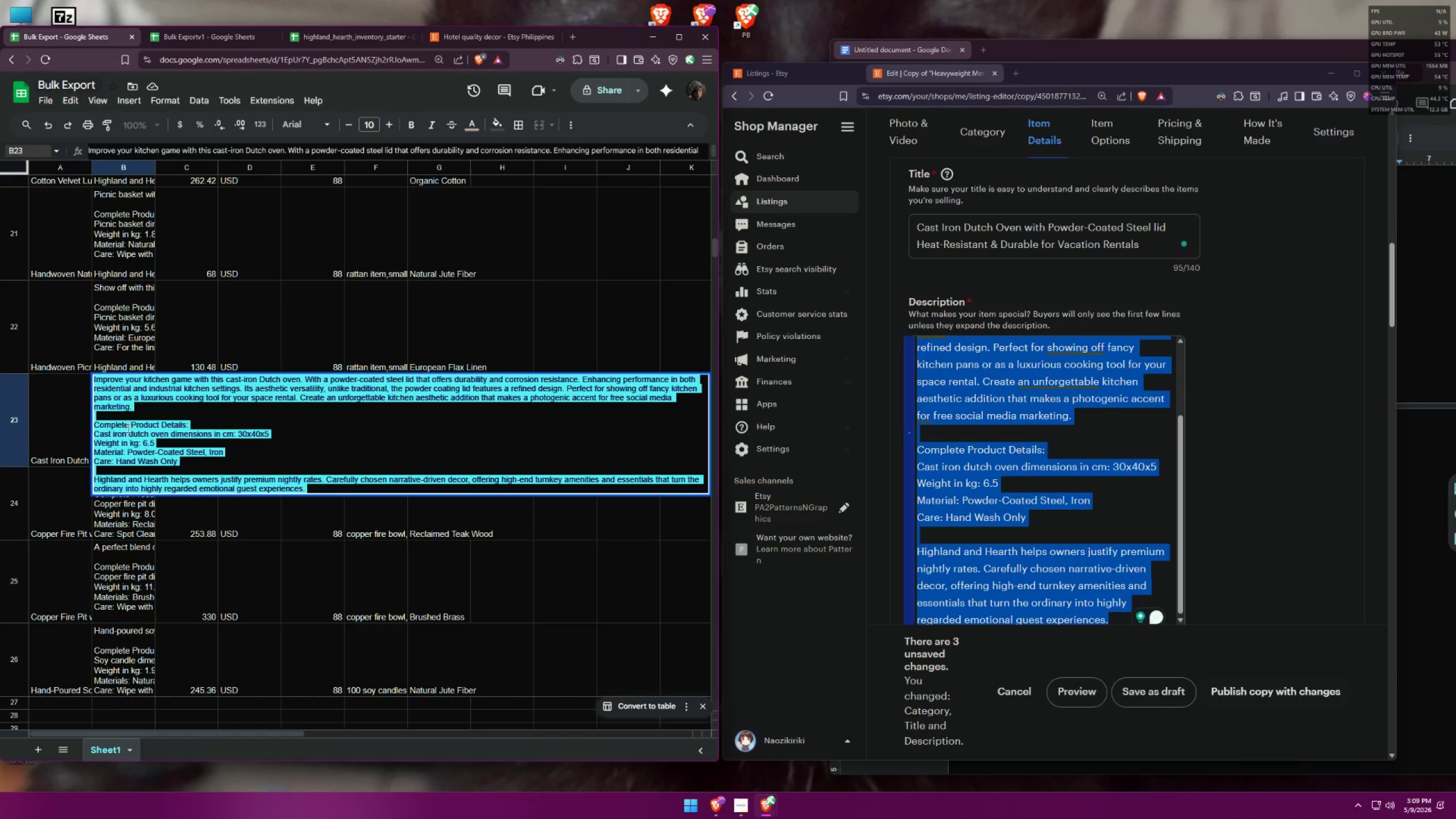 
key(Control+V)
 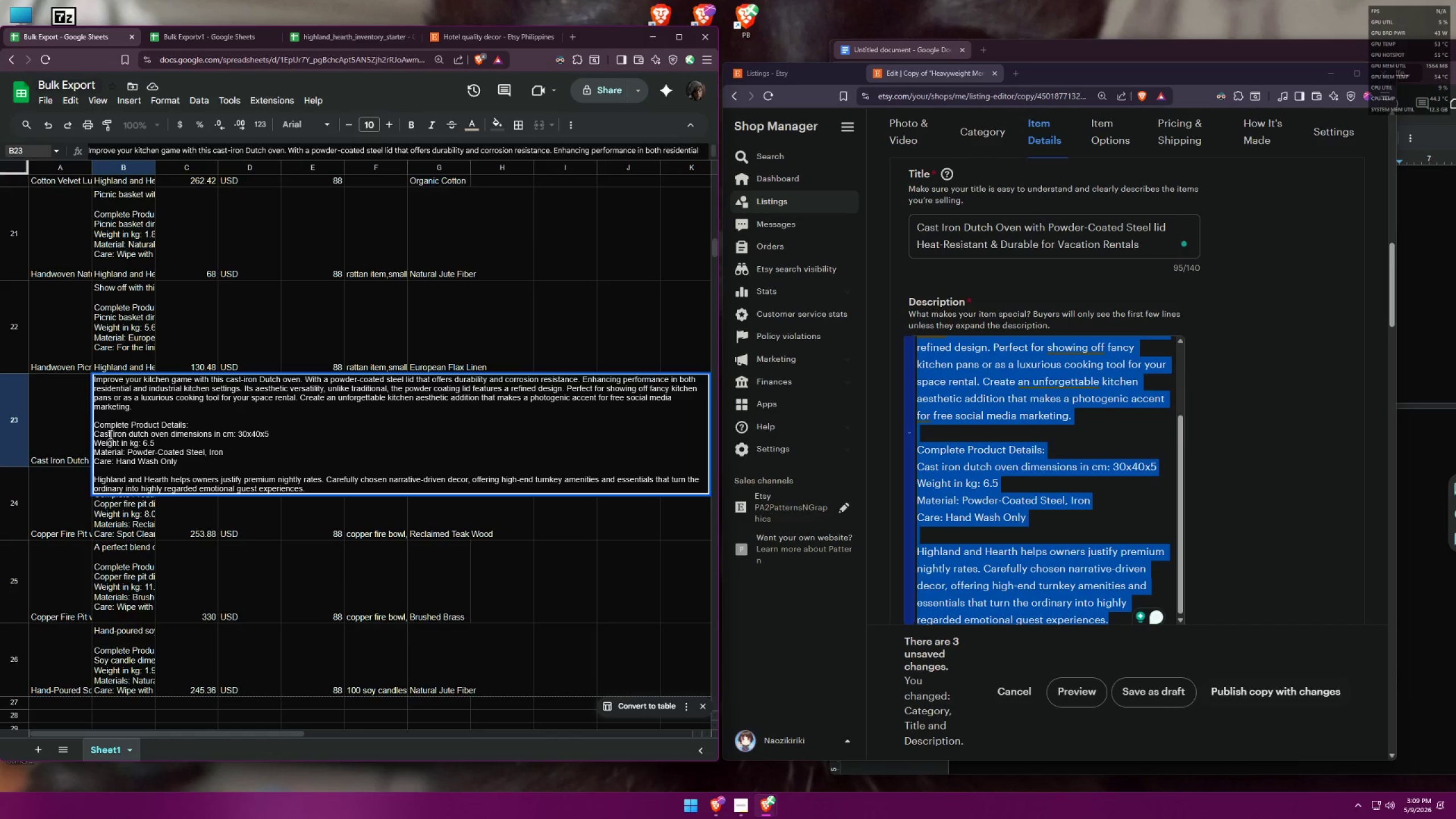 
left_click([68, 442])
 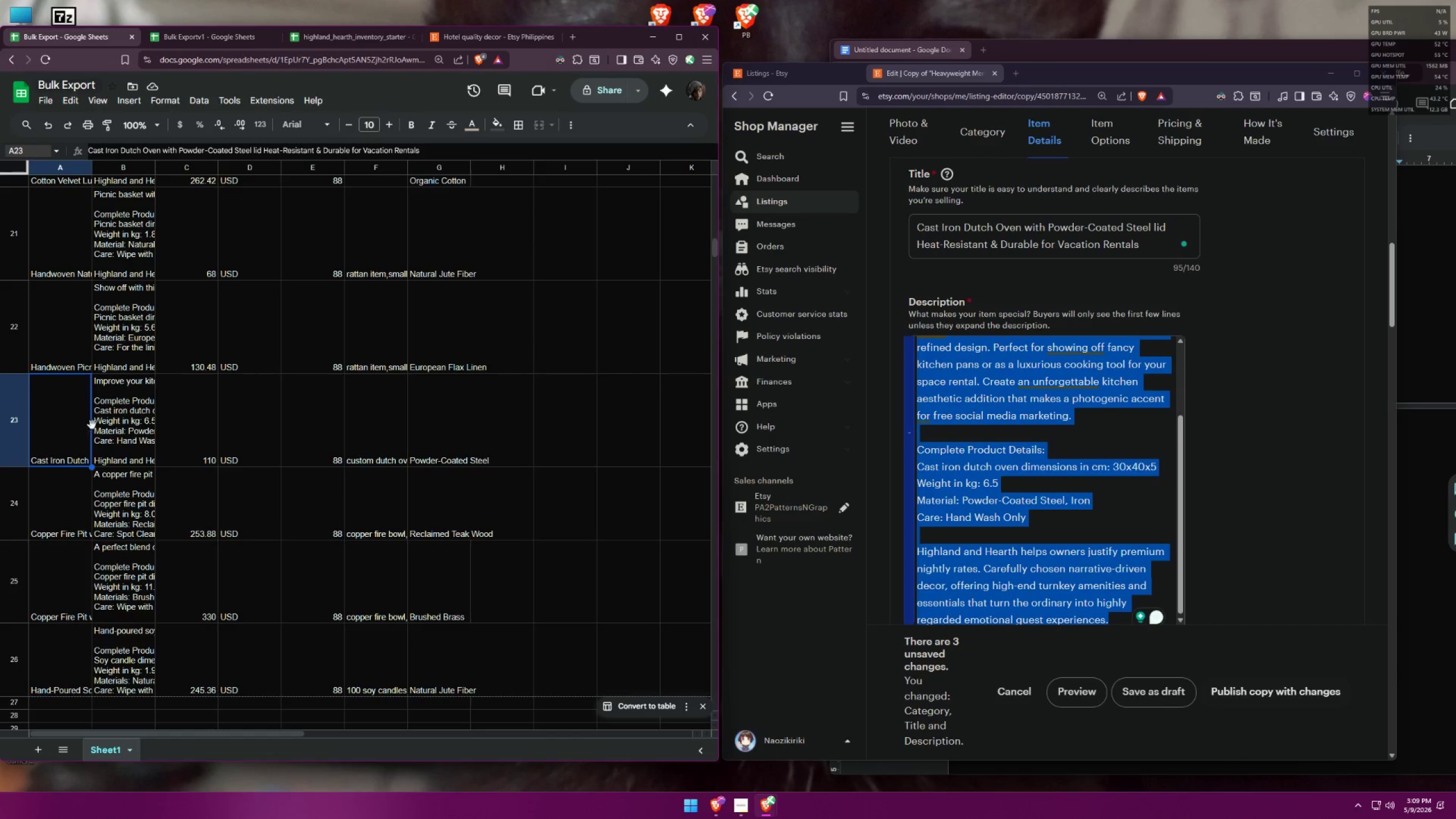 
scroll: coordinate [1065, 440], scroll_direction: up, amount: 7.0
 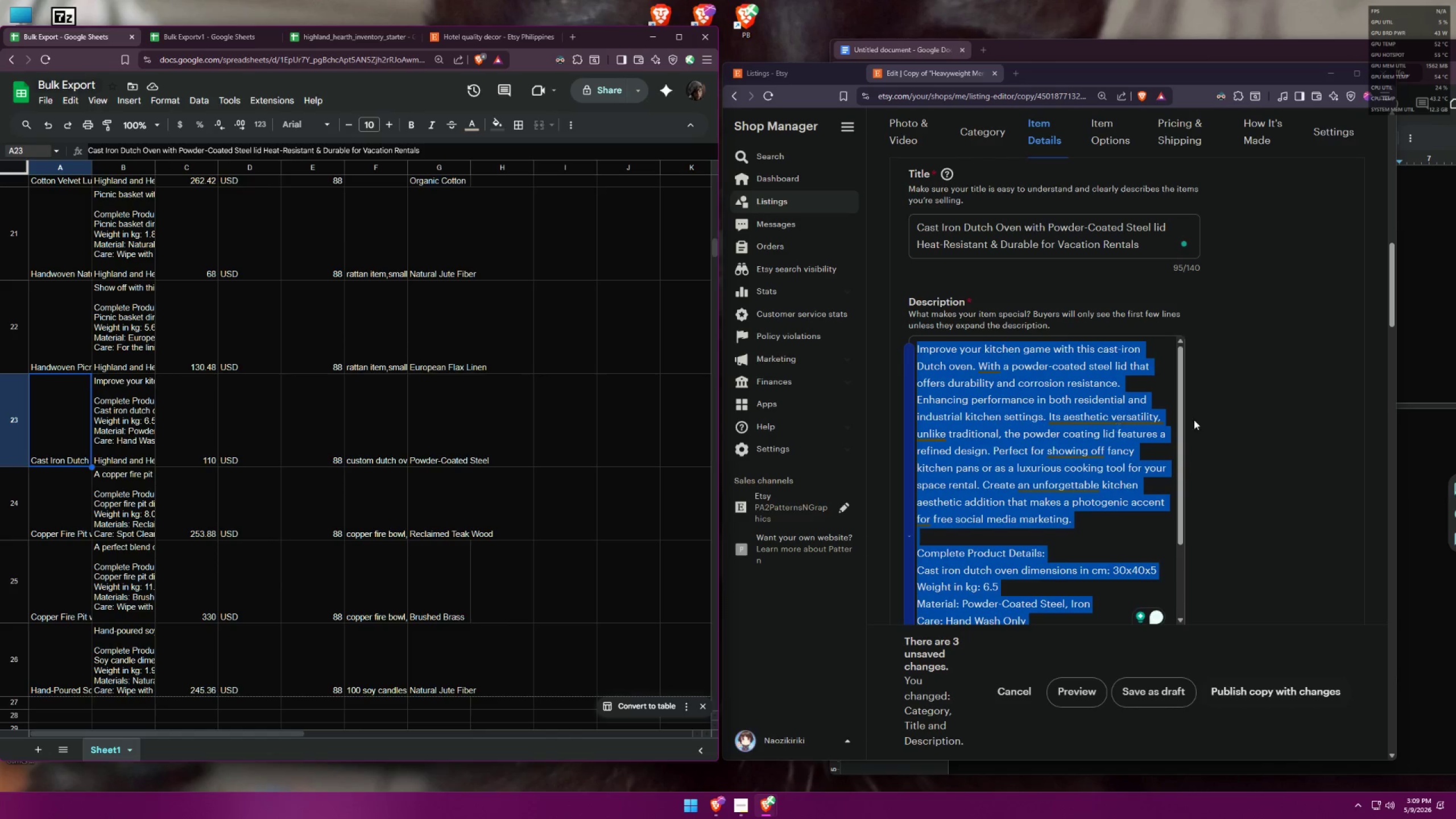 
left_click([1227, 411])
 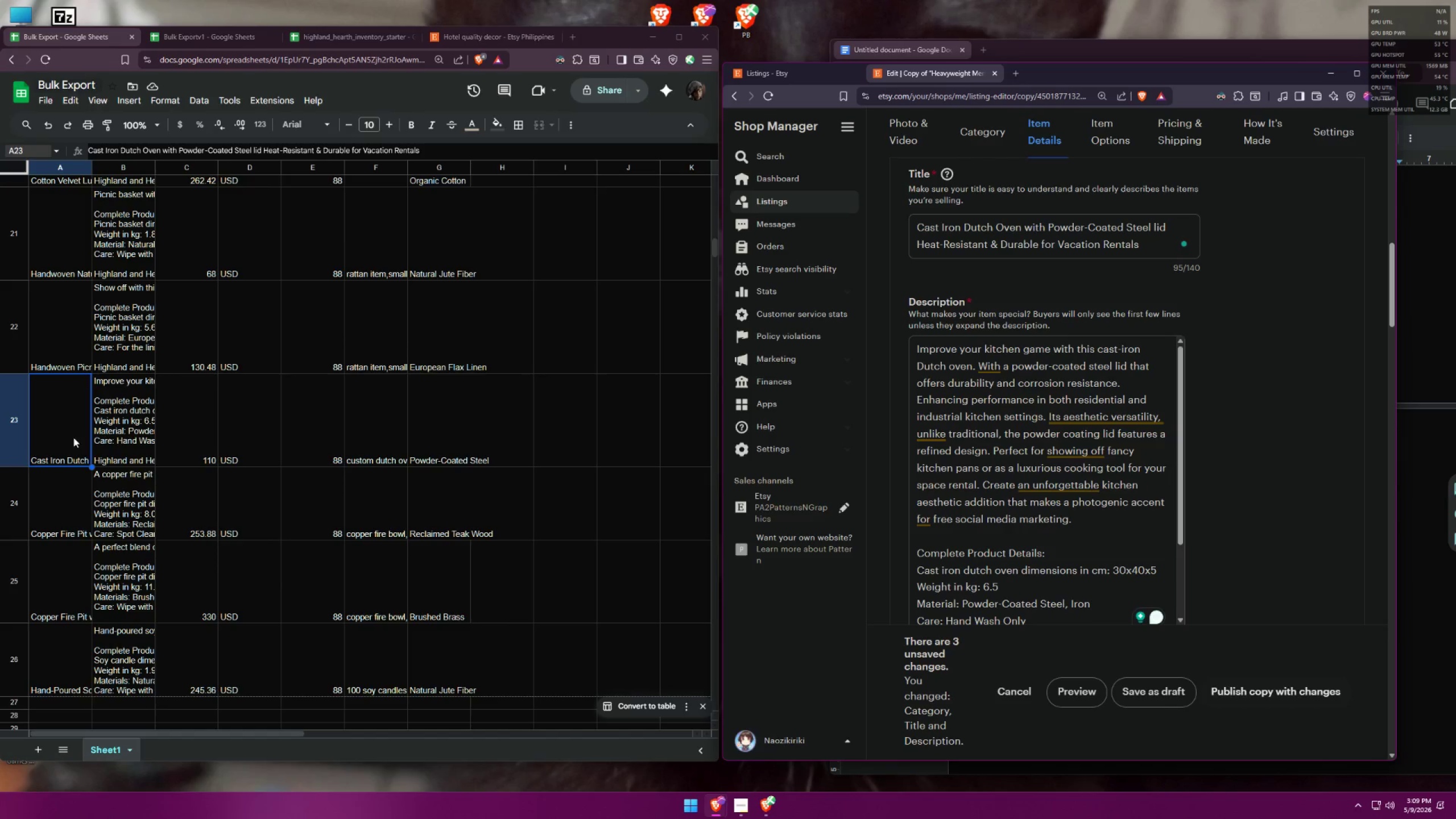 
double_click([71, 437])
 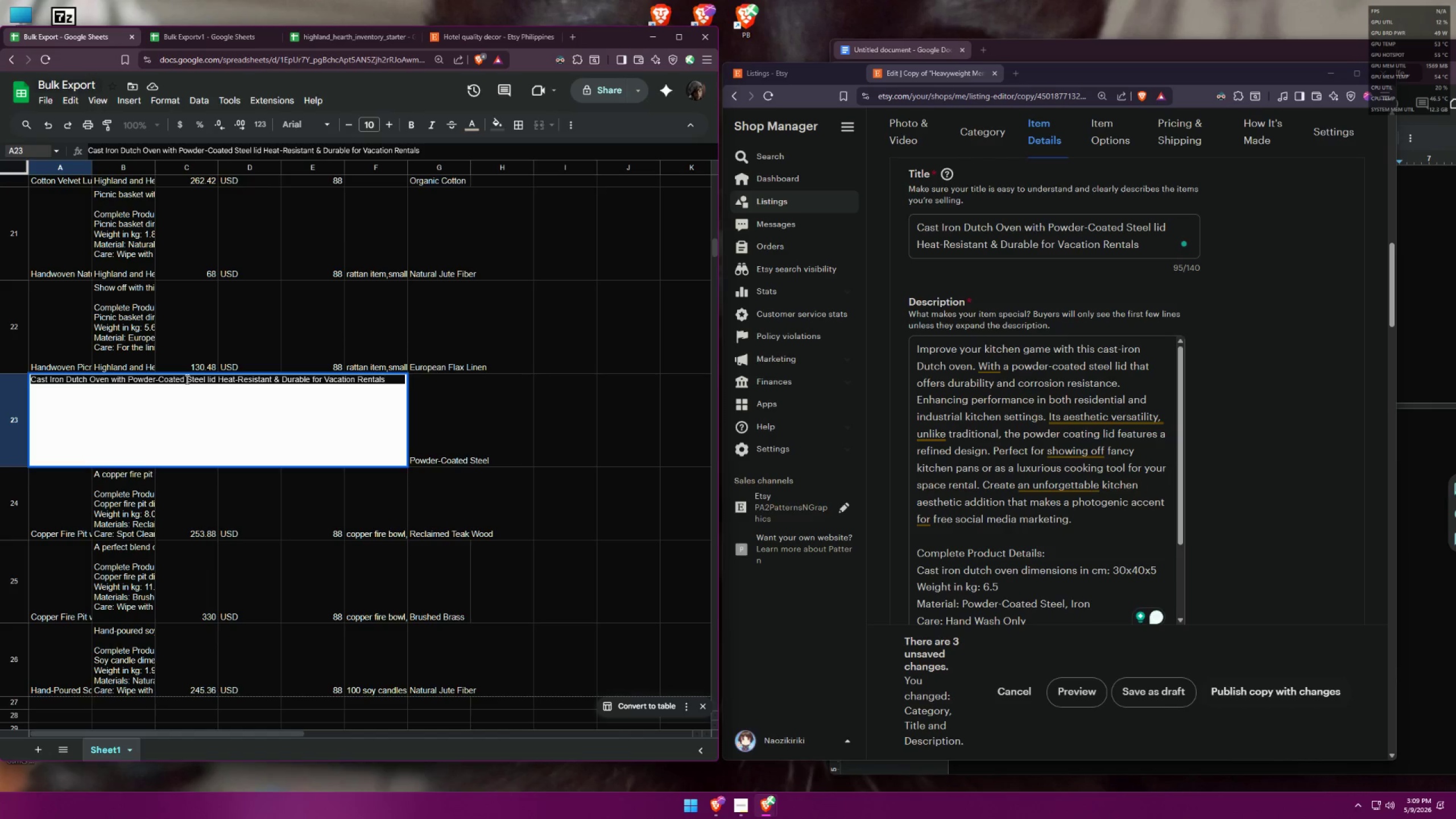 
double_click([187, 379])
 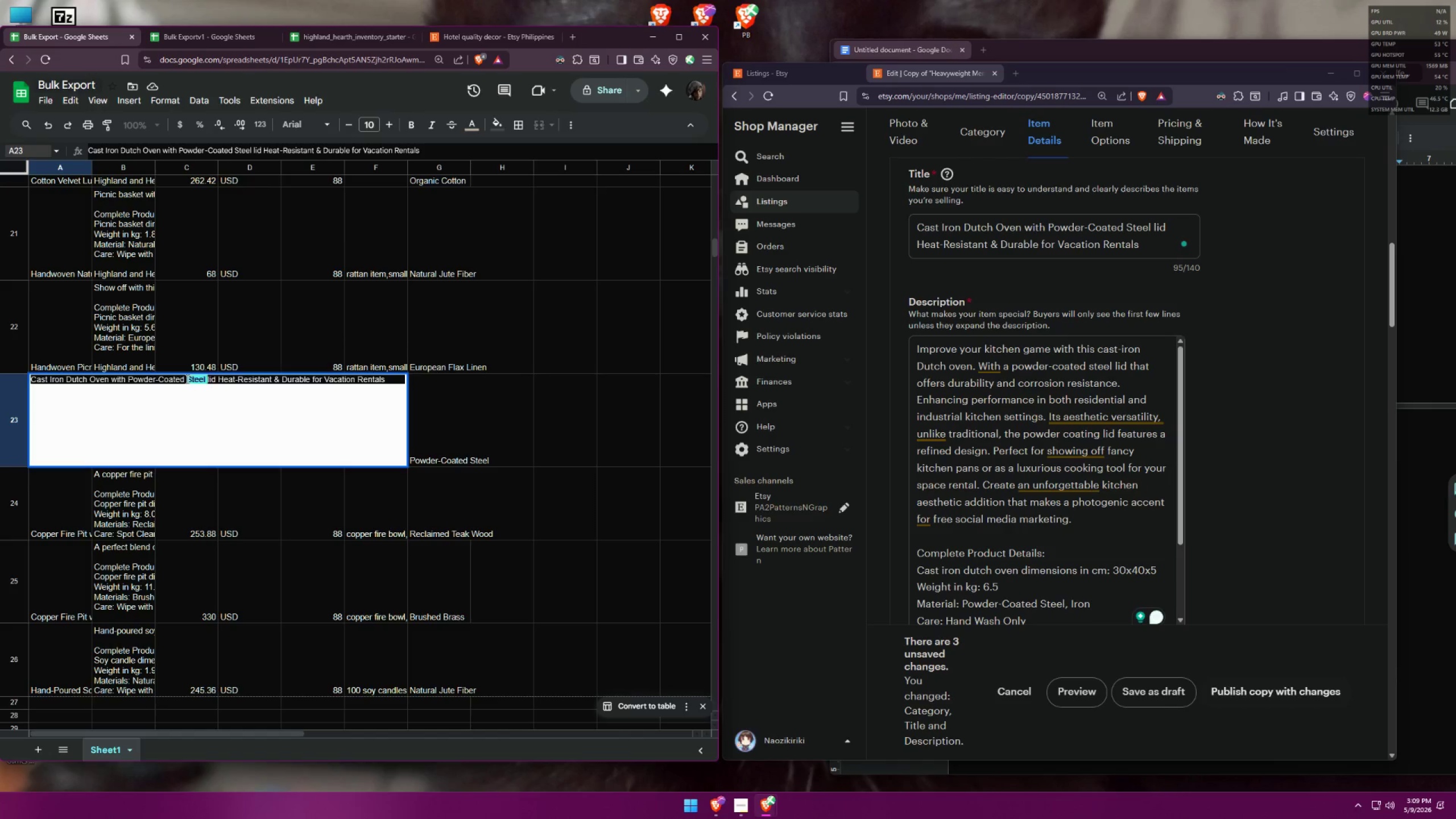 
triple_click([187, 379])
 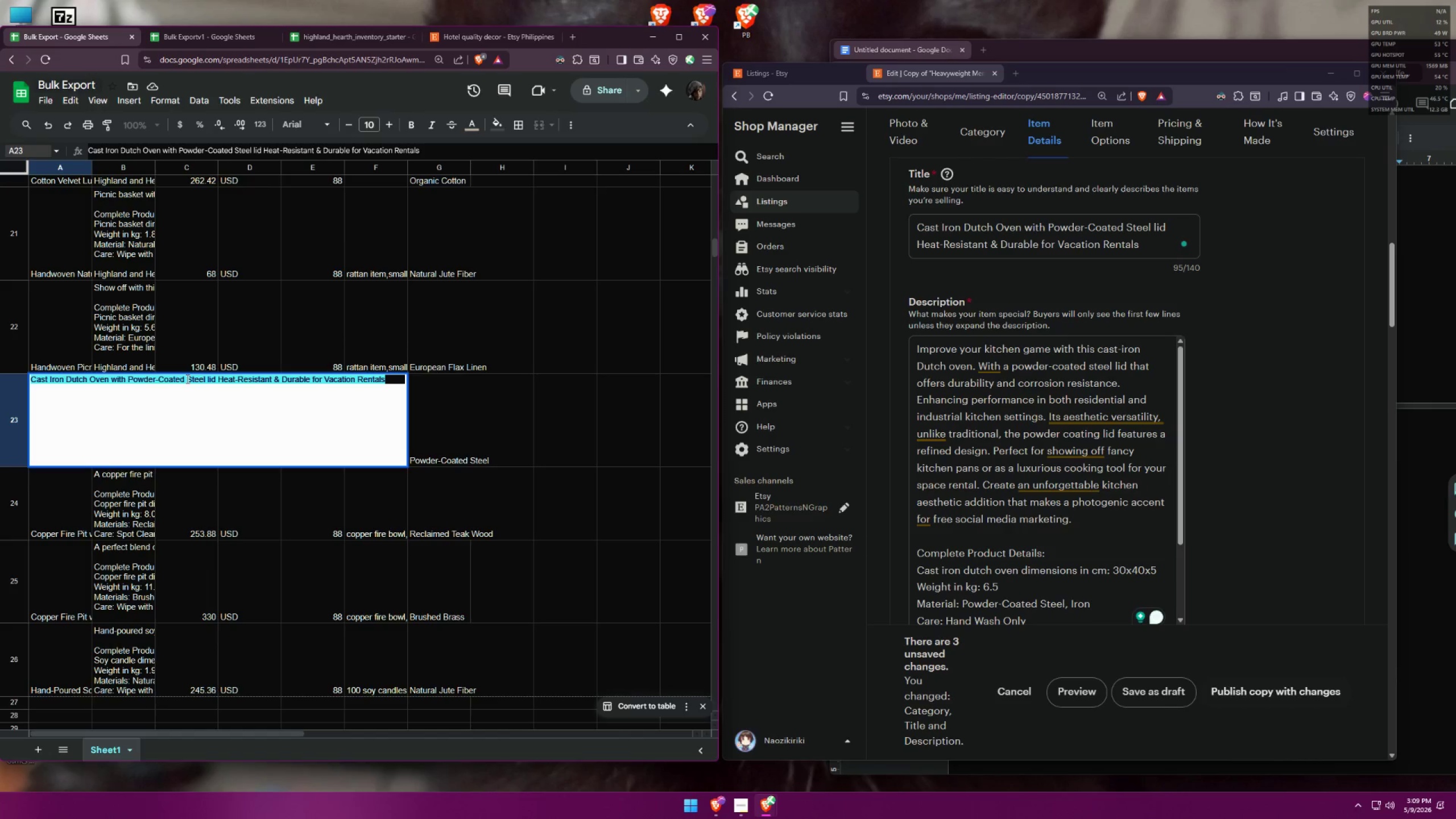 
key(Control+ControlLeft)
 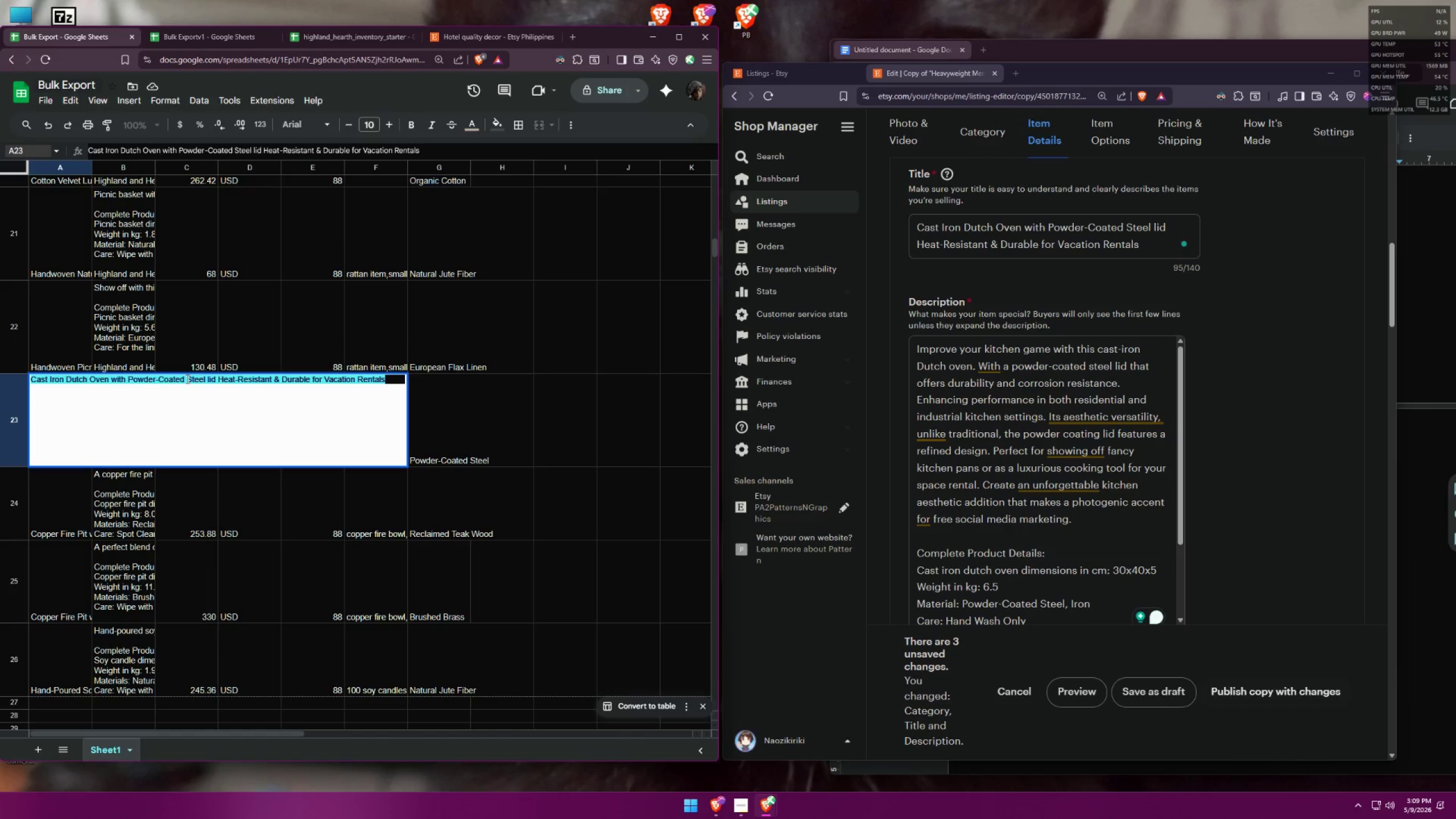 
key(Control+C)
 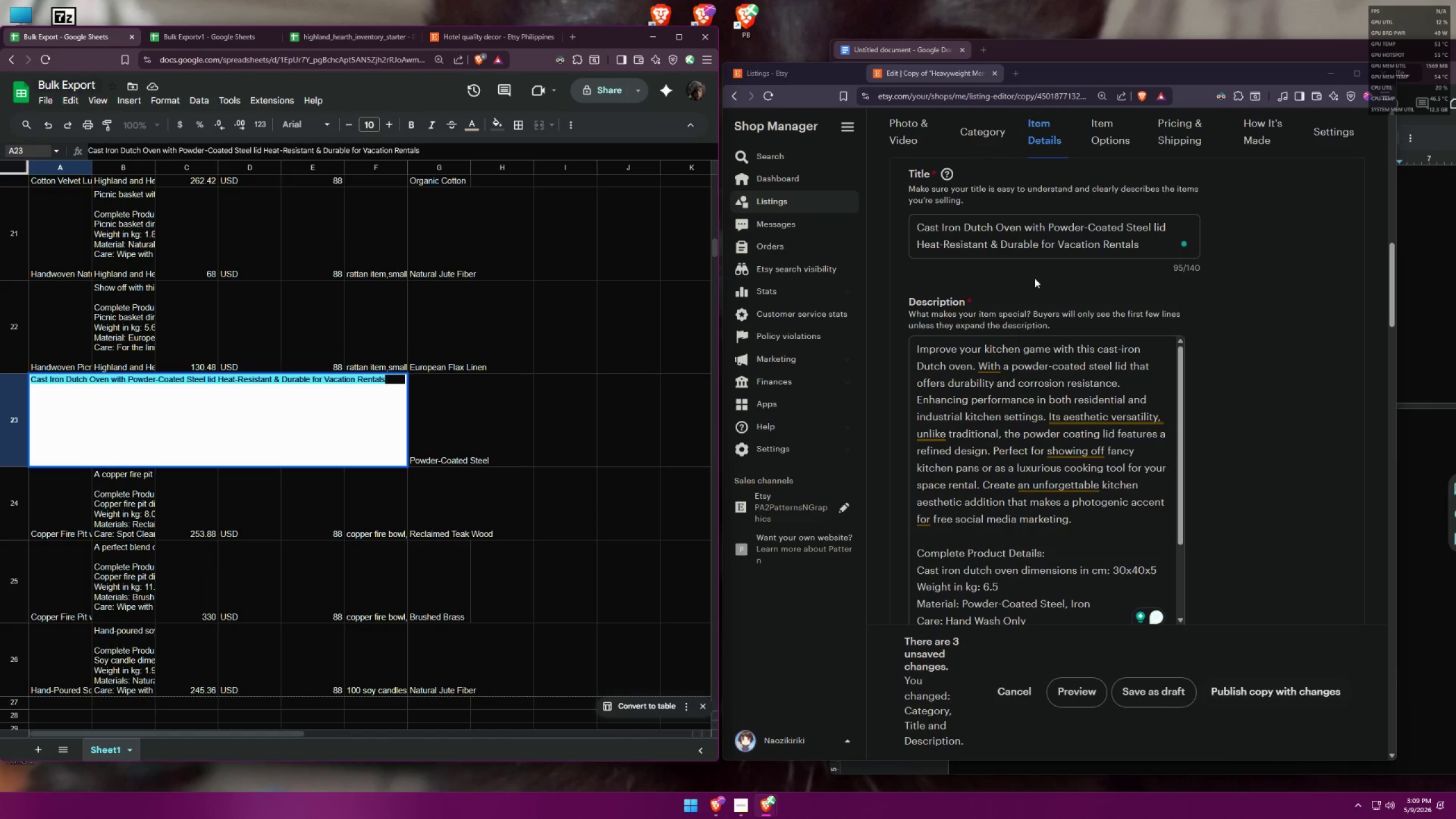 
left_click([1042, 249])
 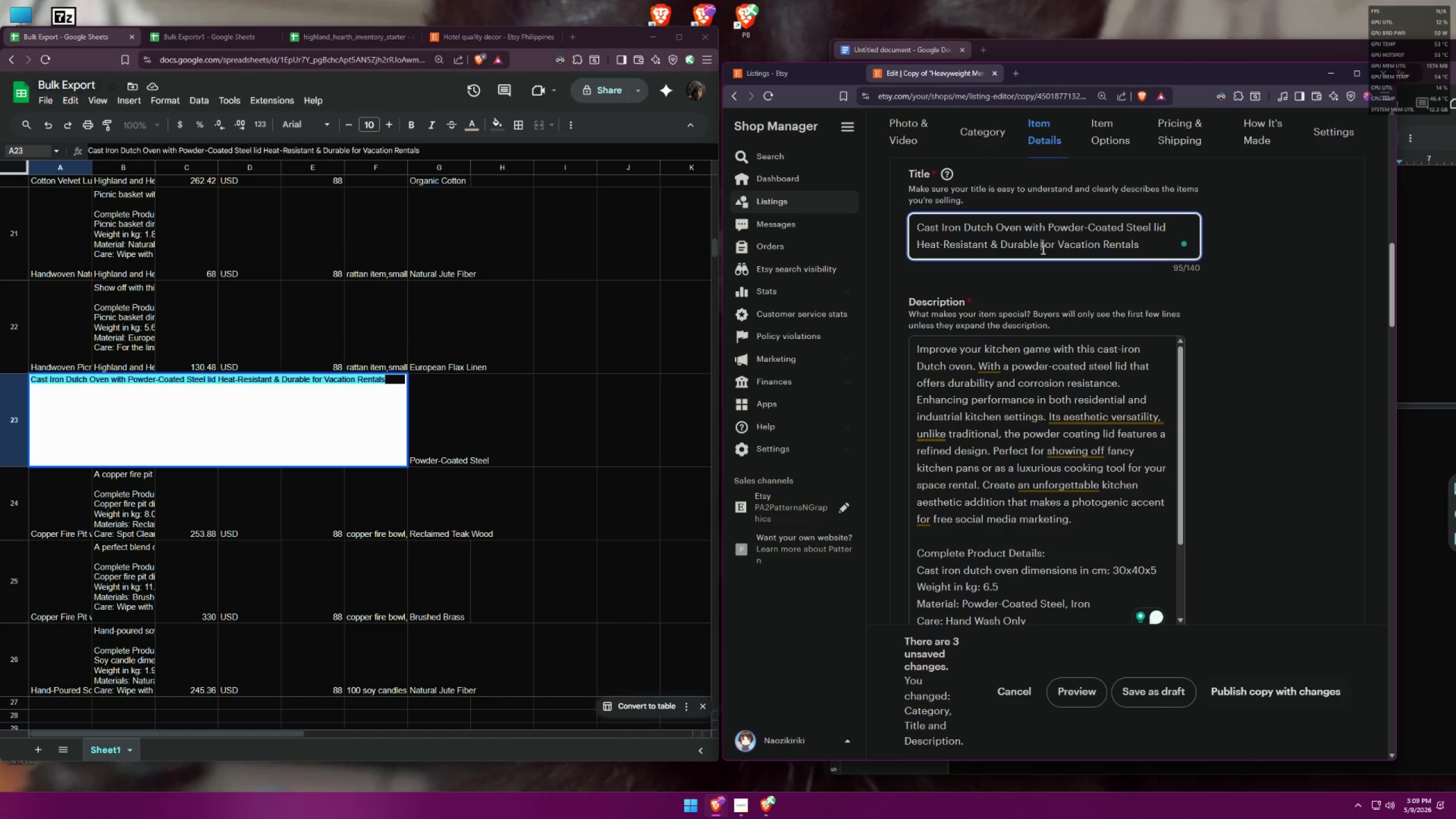 
key(Control+A)
 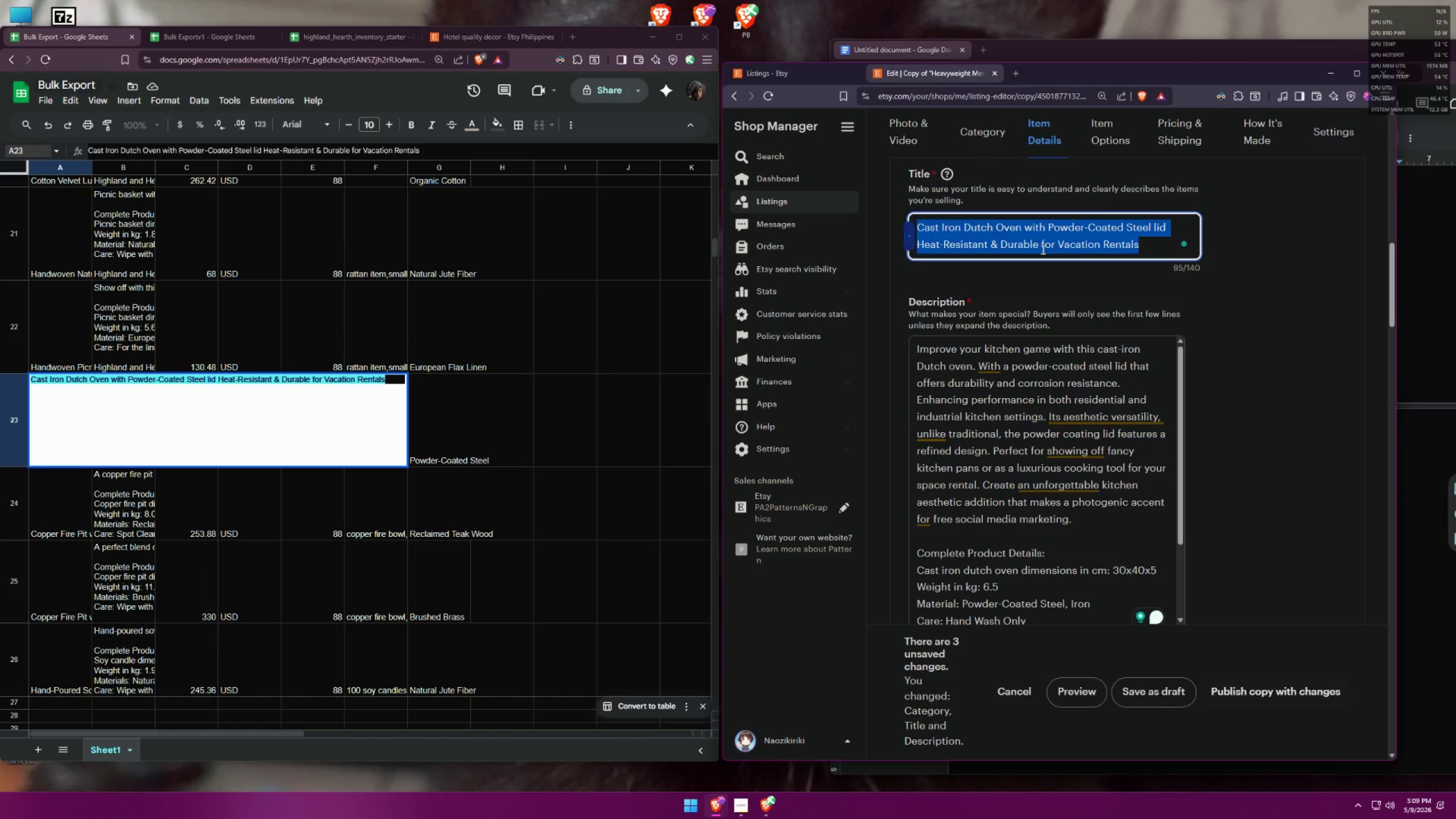 
key(Control+V)
 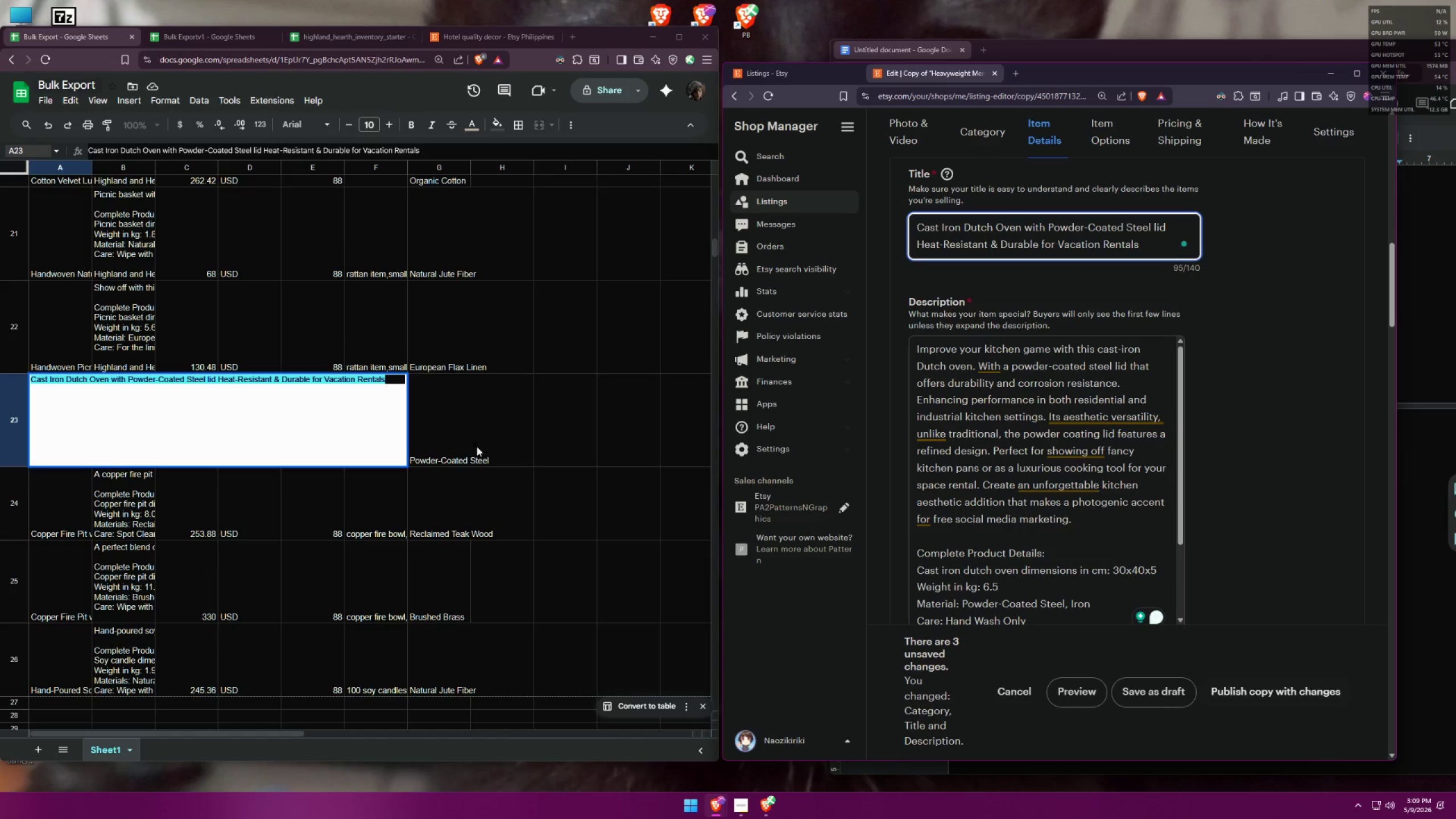 
left_click([460, 444])
 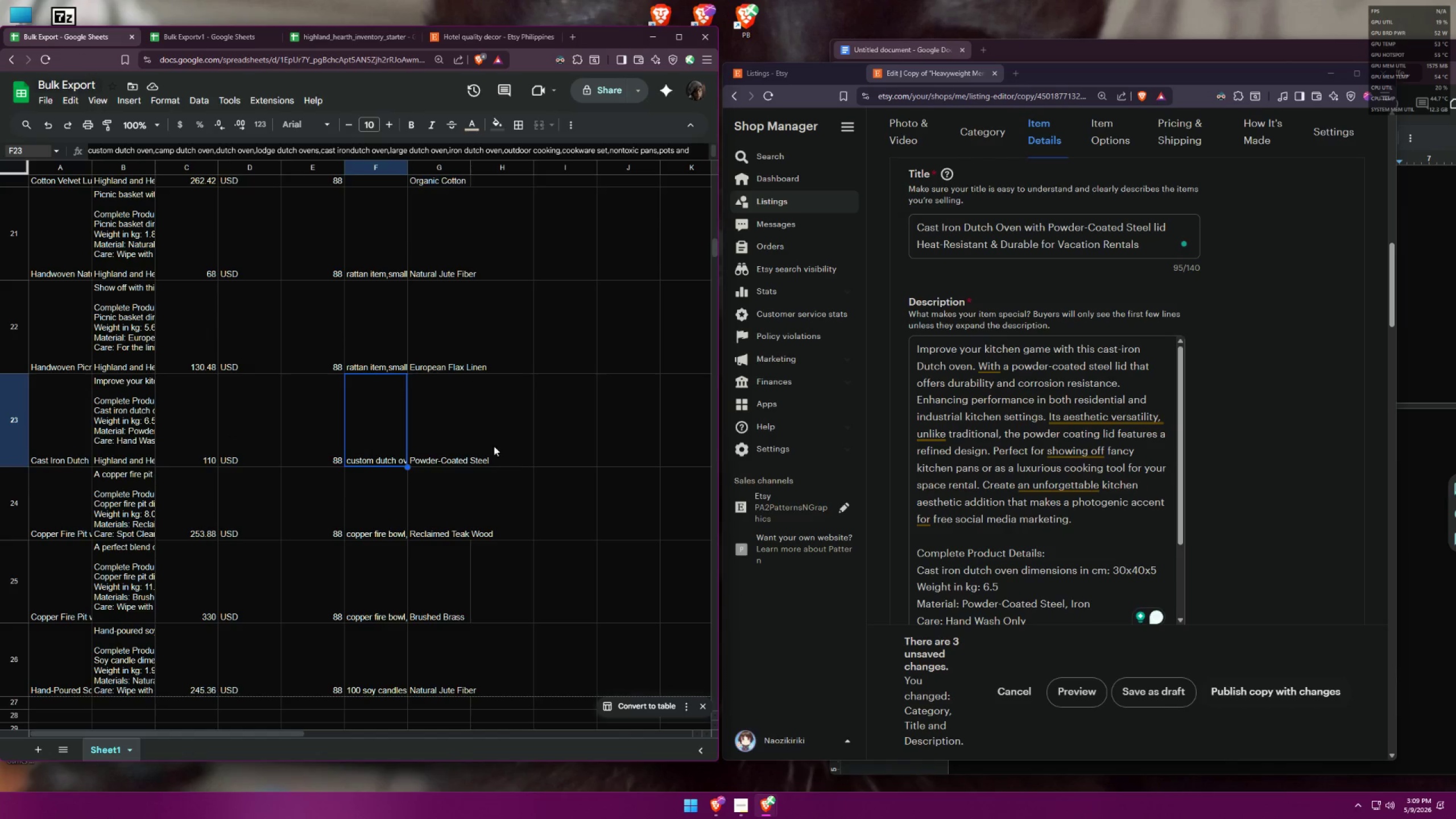 
scroll: coordinate [1255, 445], scroll_direction: down, amount: 12.0
 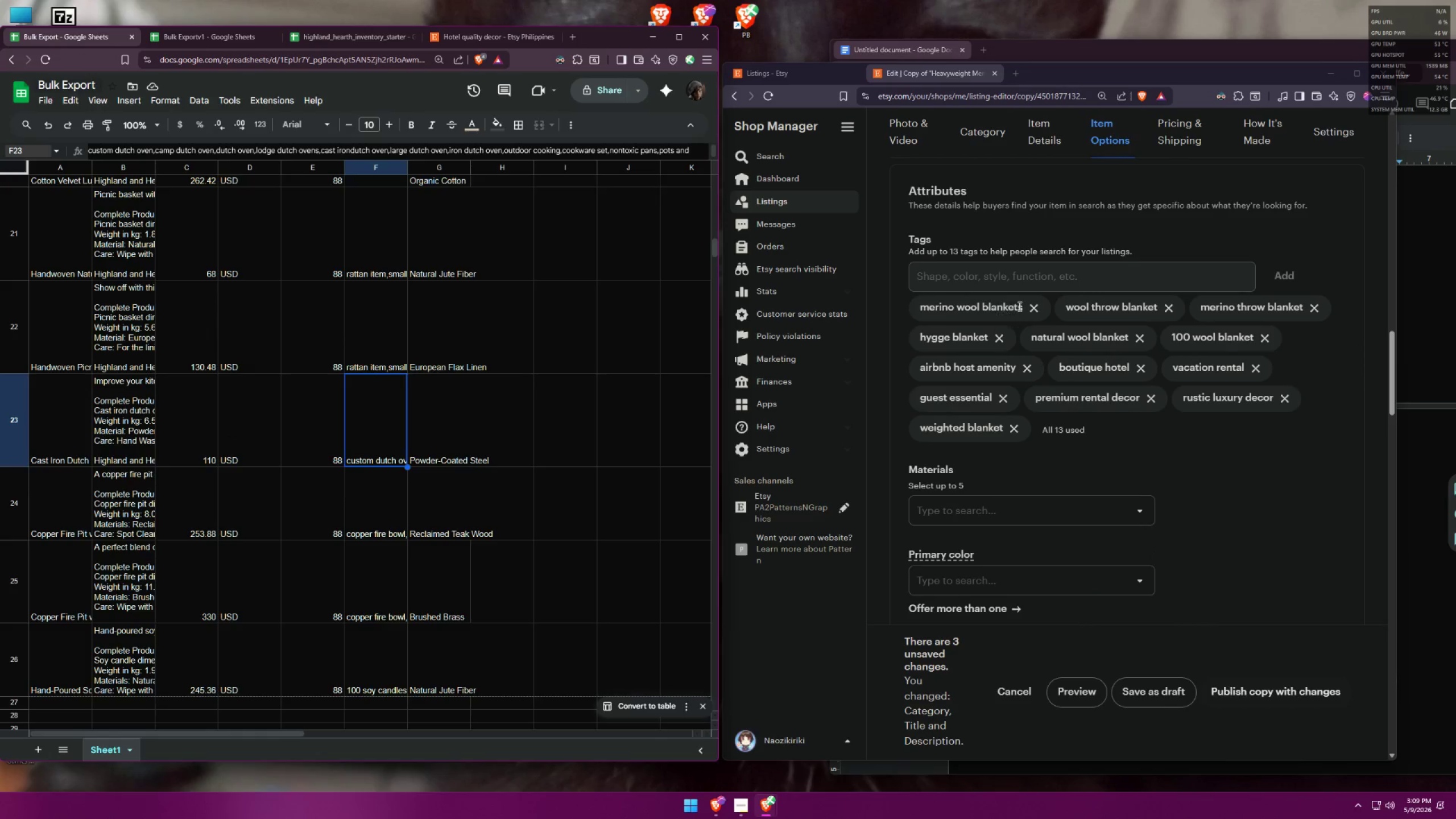 
double_click([1035, 312])
 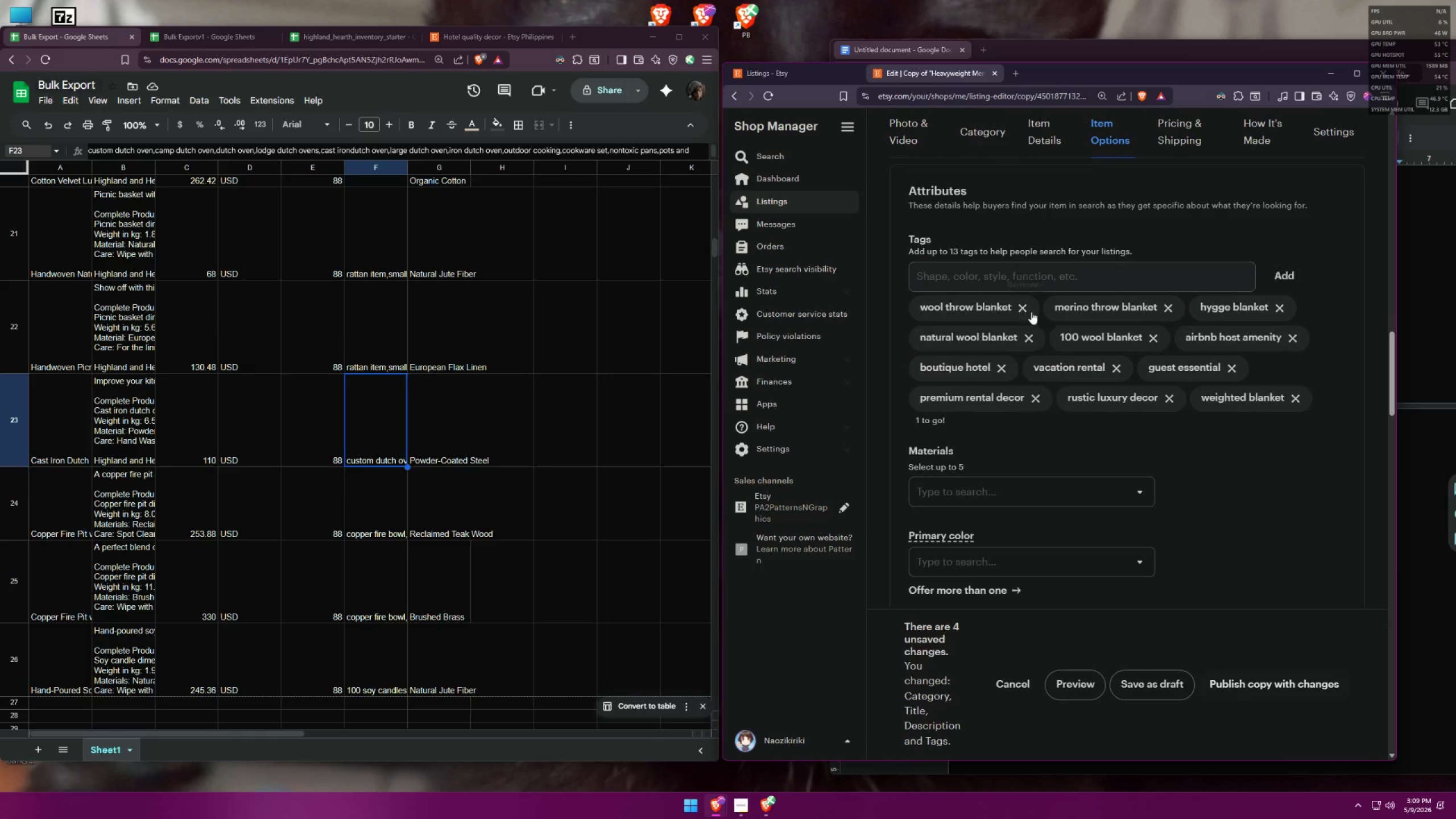 
left_click_drag(start_coordinate=[1028, 311], to_coordinate=[1025, 309])
 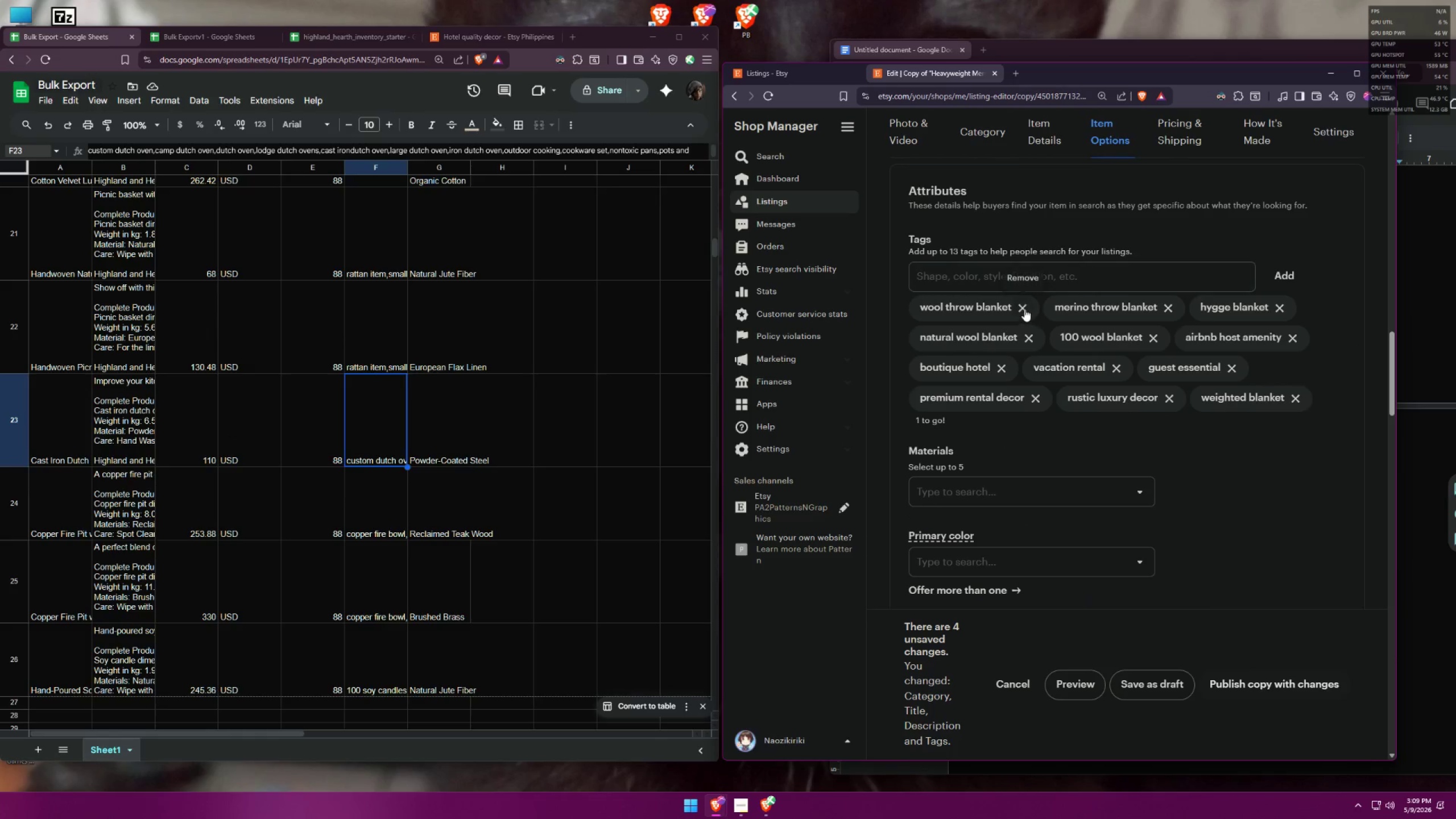 
triple_click([1024, 309])
 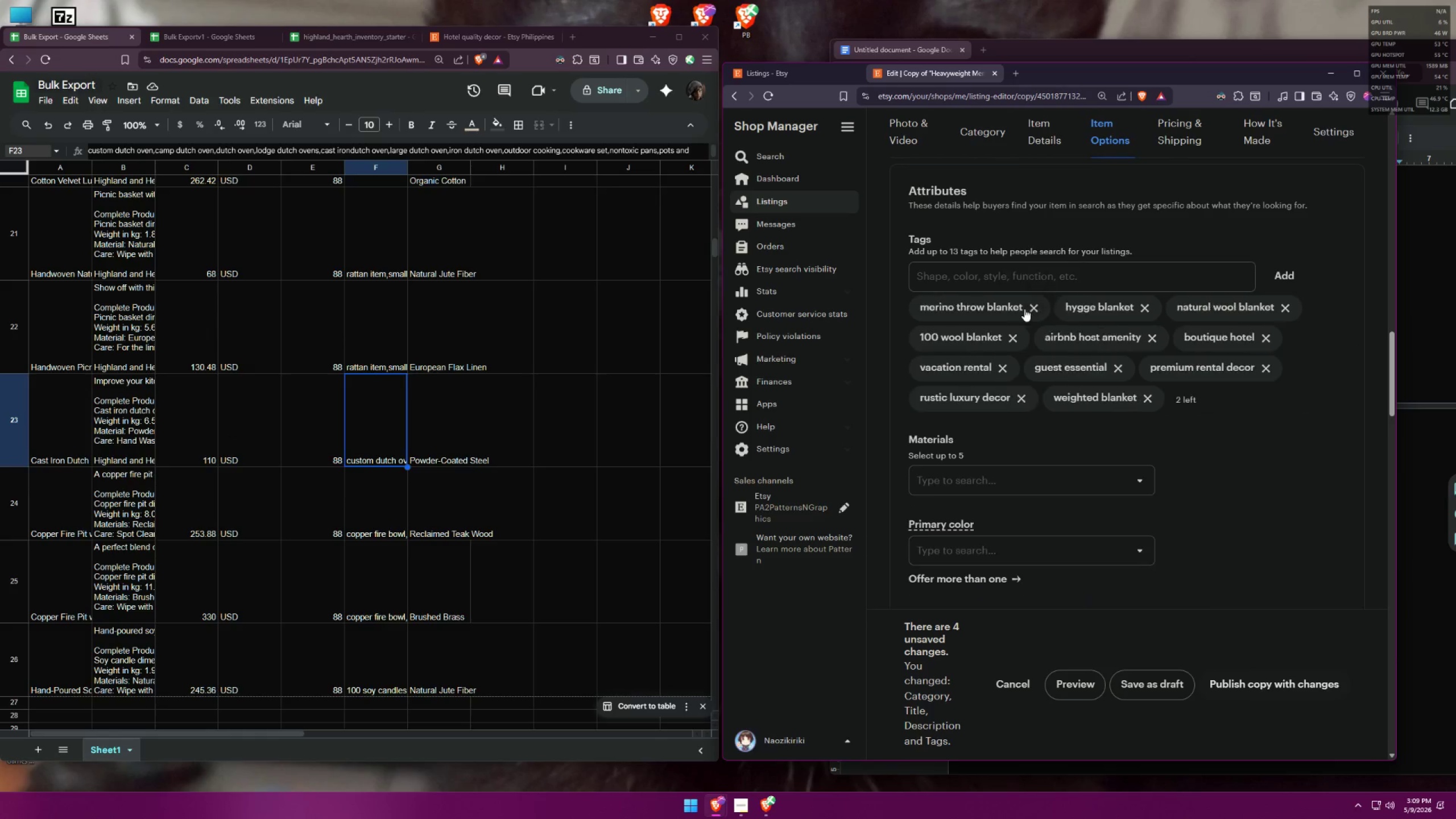 
triple_click([1024, 309])
 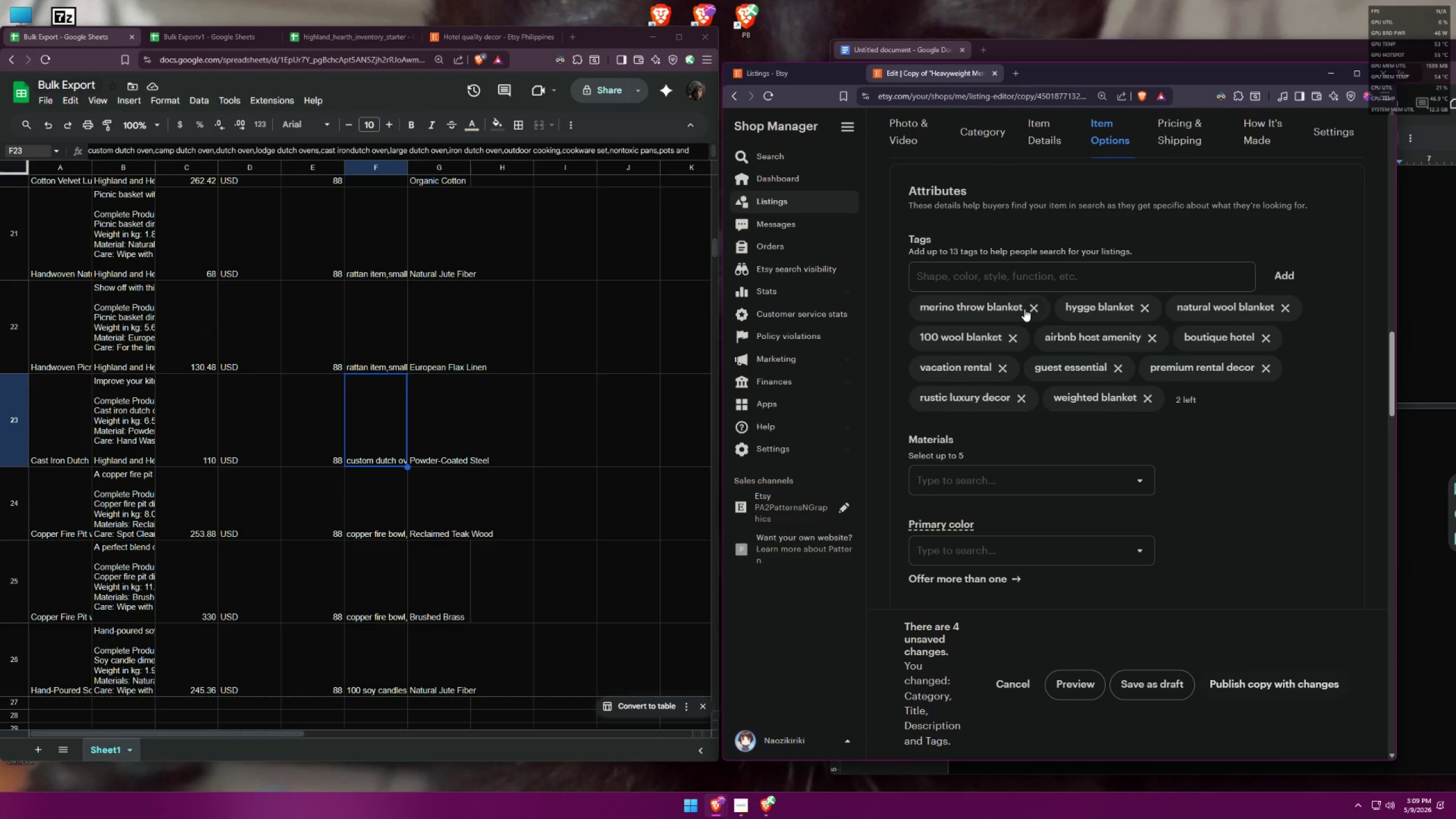 
triple_click([1024, 309])
 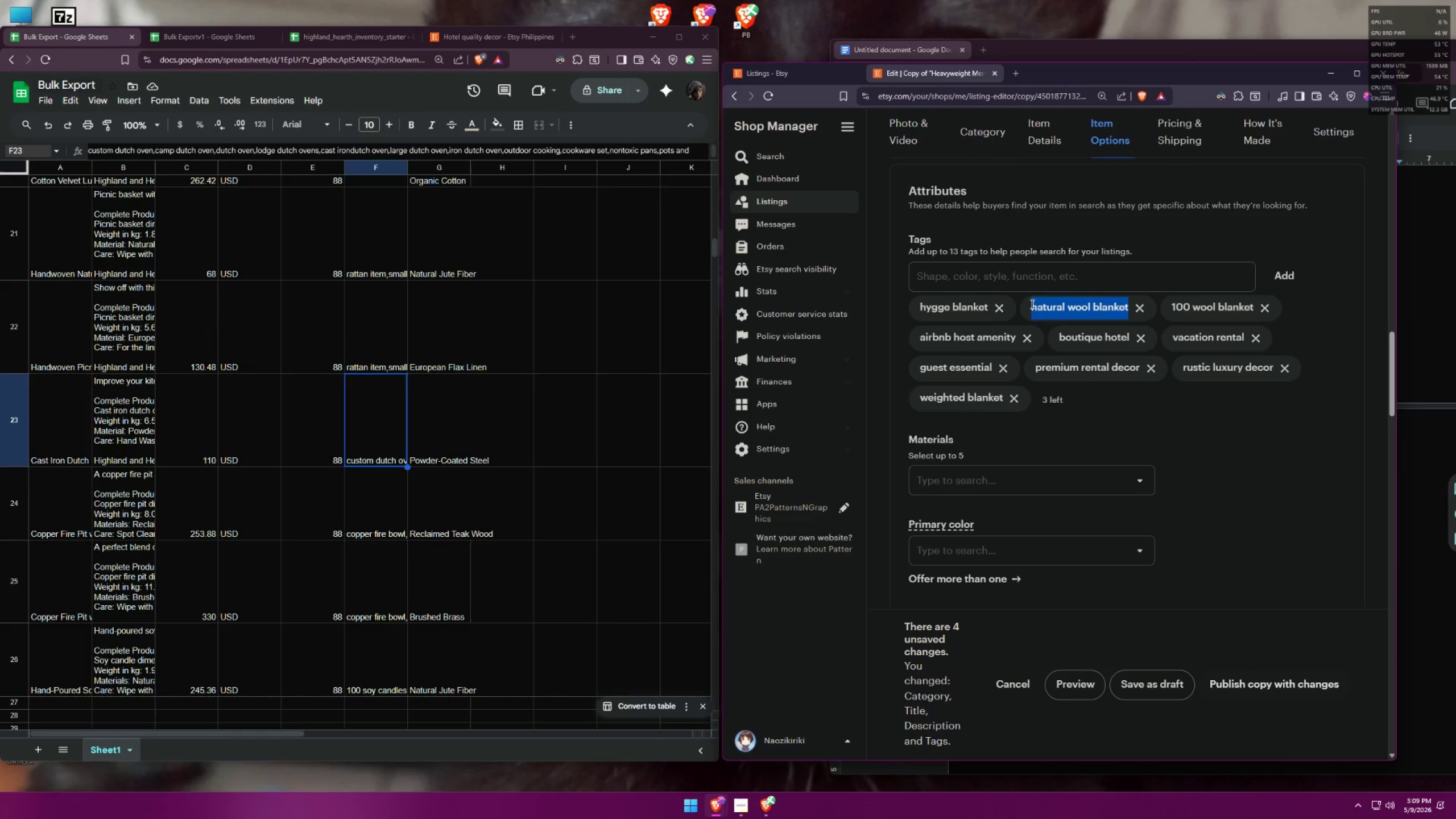 
triple_click([1031, 304])
 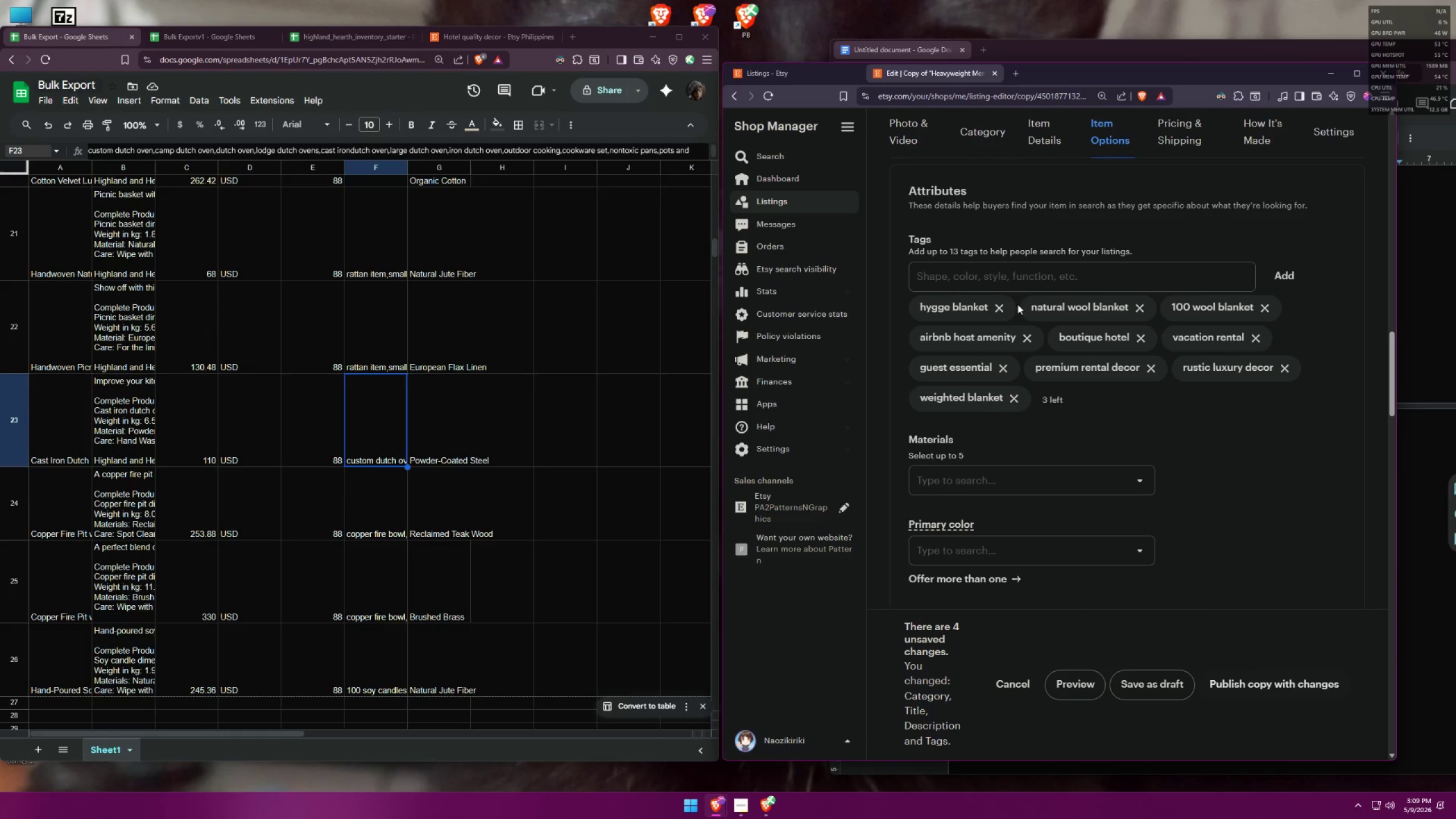 
triple_click([1006, 306])
 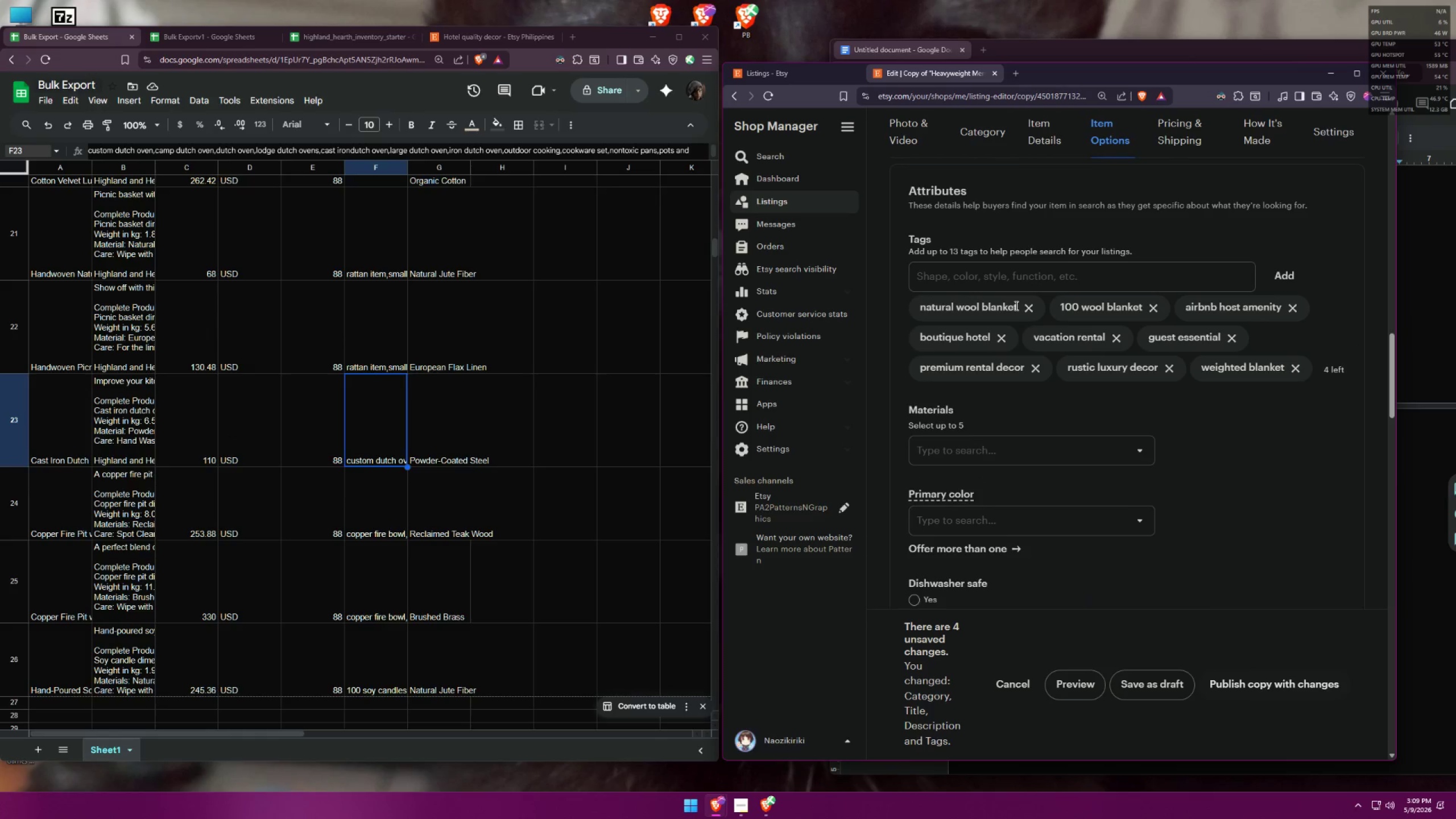 
triple_click([1031, 305])
 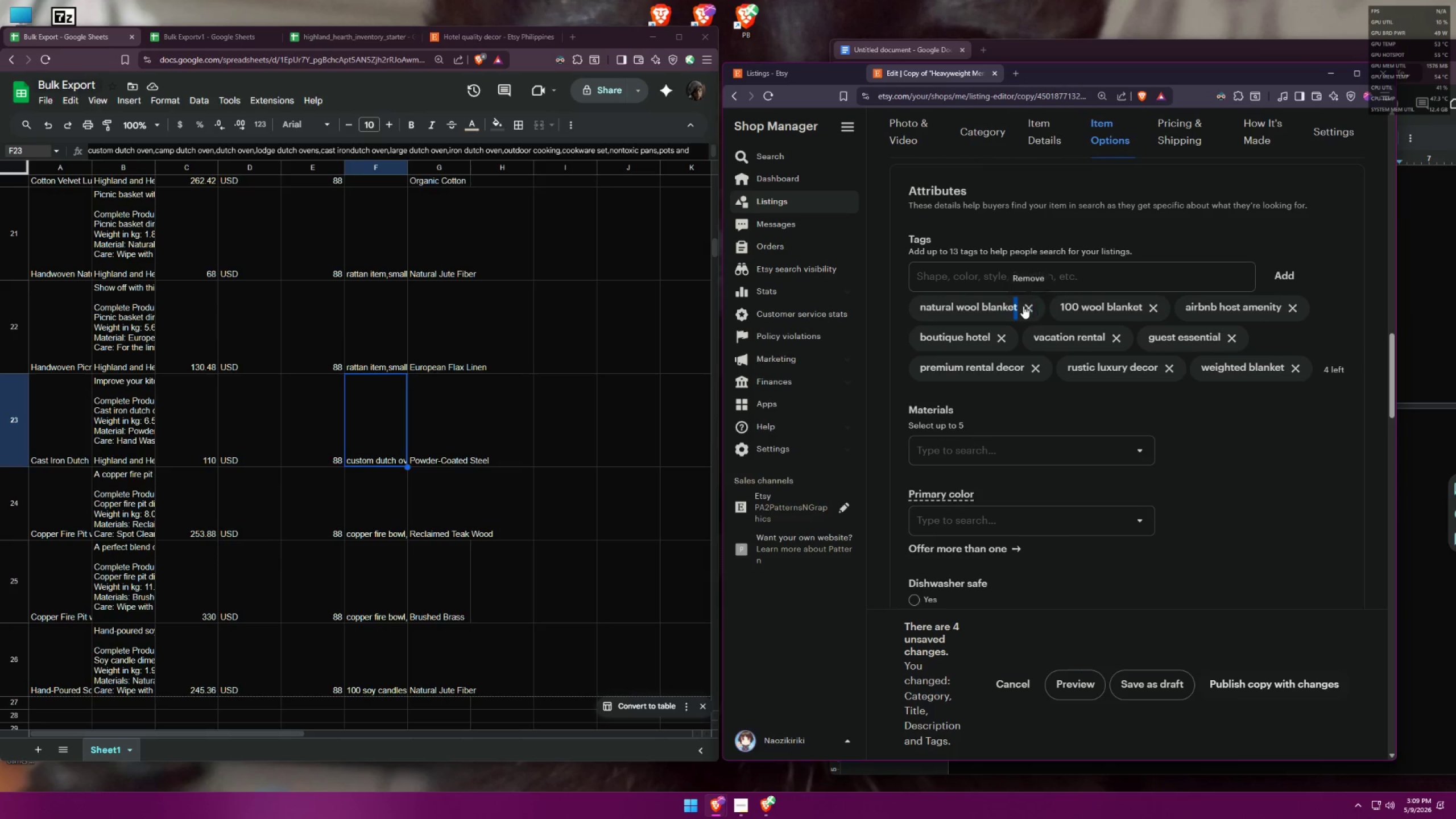 
triple_click([1022, 306])
 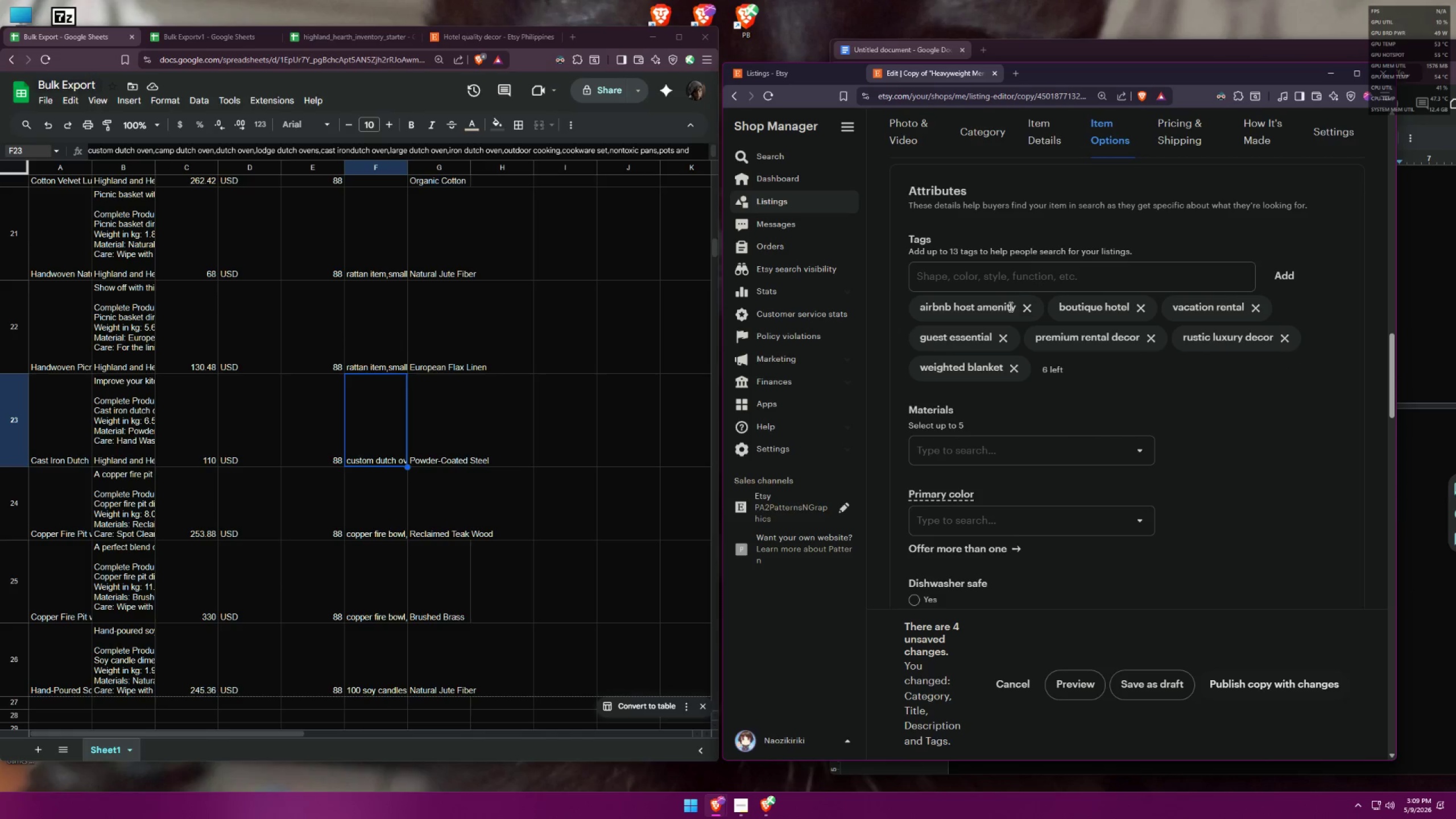 
triple_click([1024, 304])
 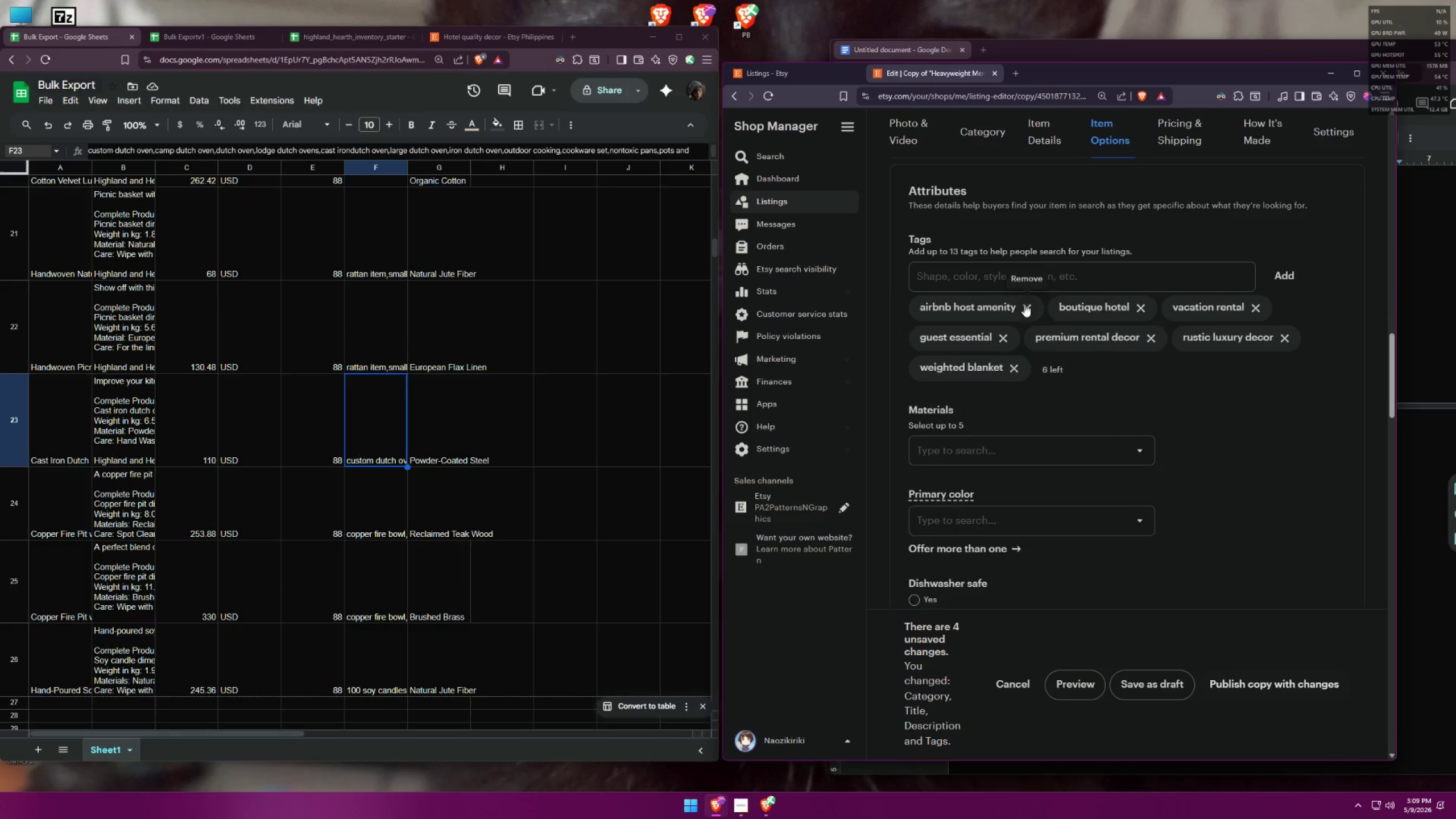 
triple_click([1024, 304])
 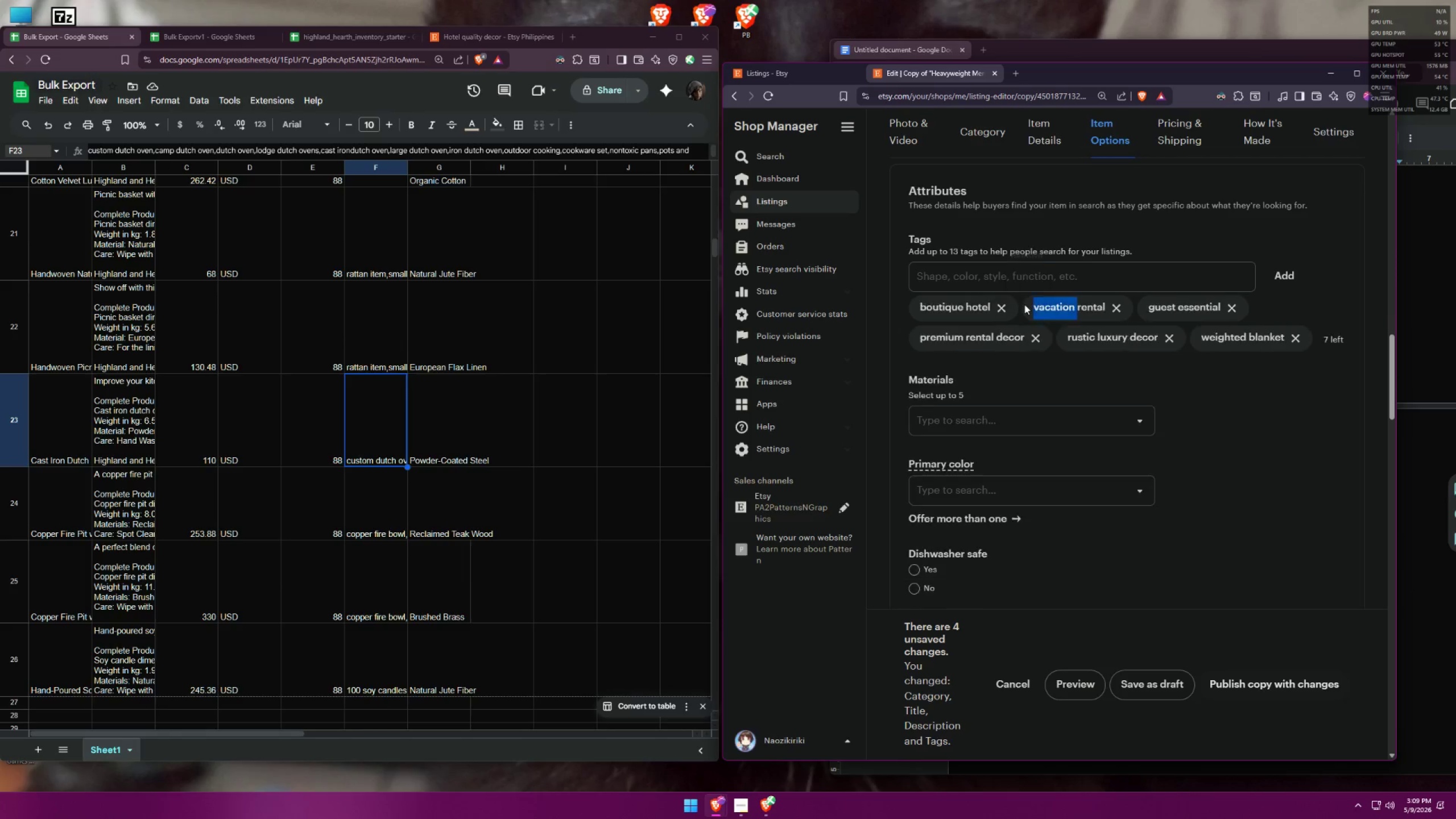 
triple_click([1024, 304])
 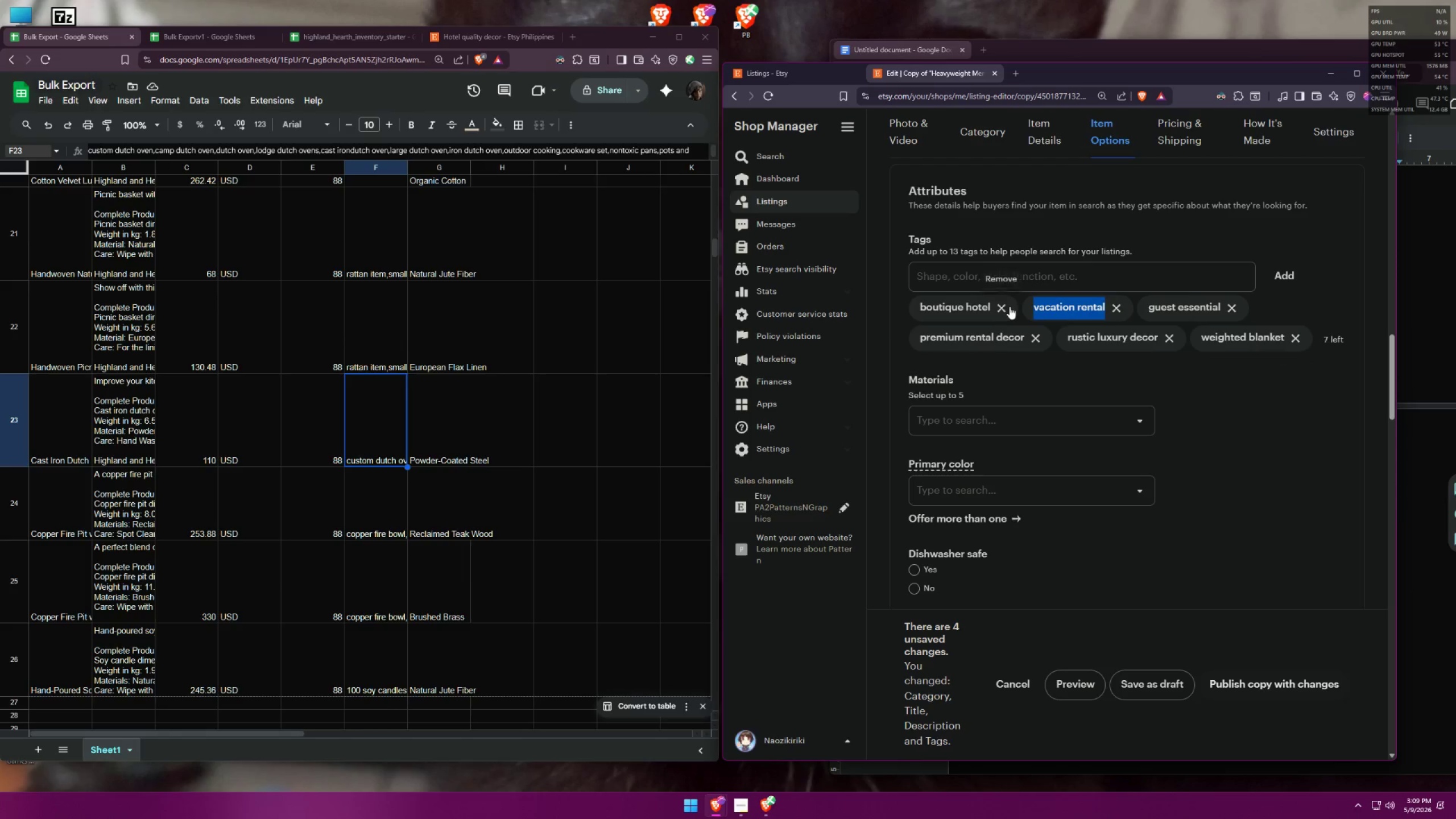 
triple_click([1010, 307])
 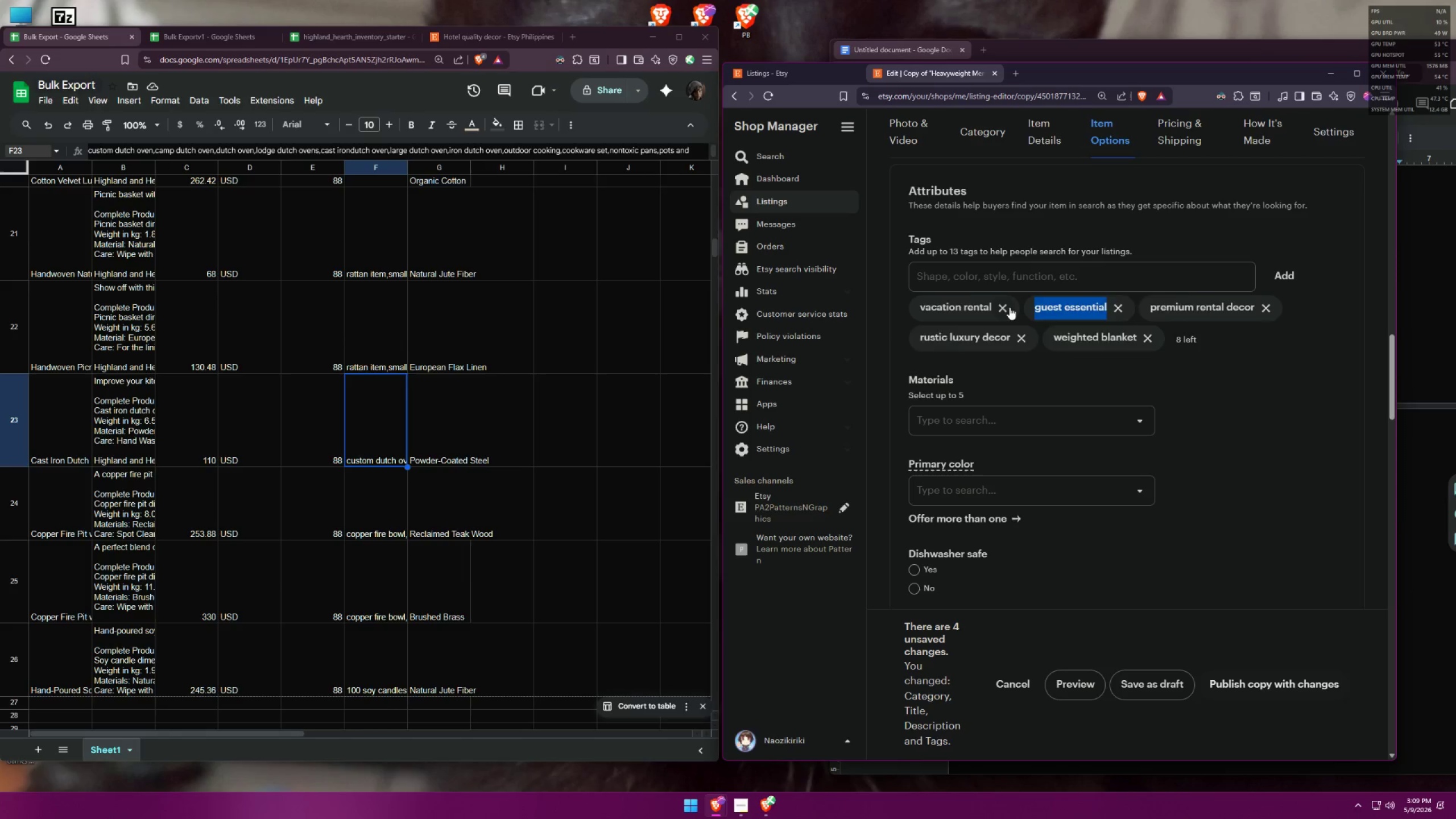 
triple_click([1010, 307])
 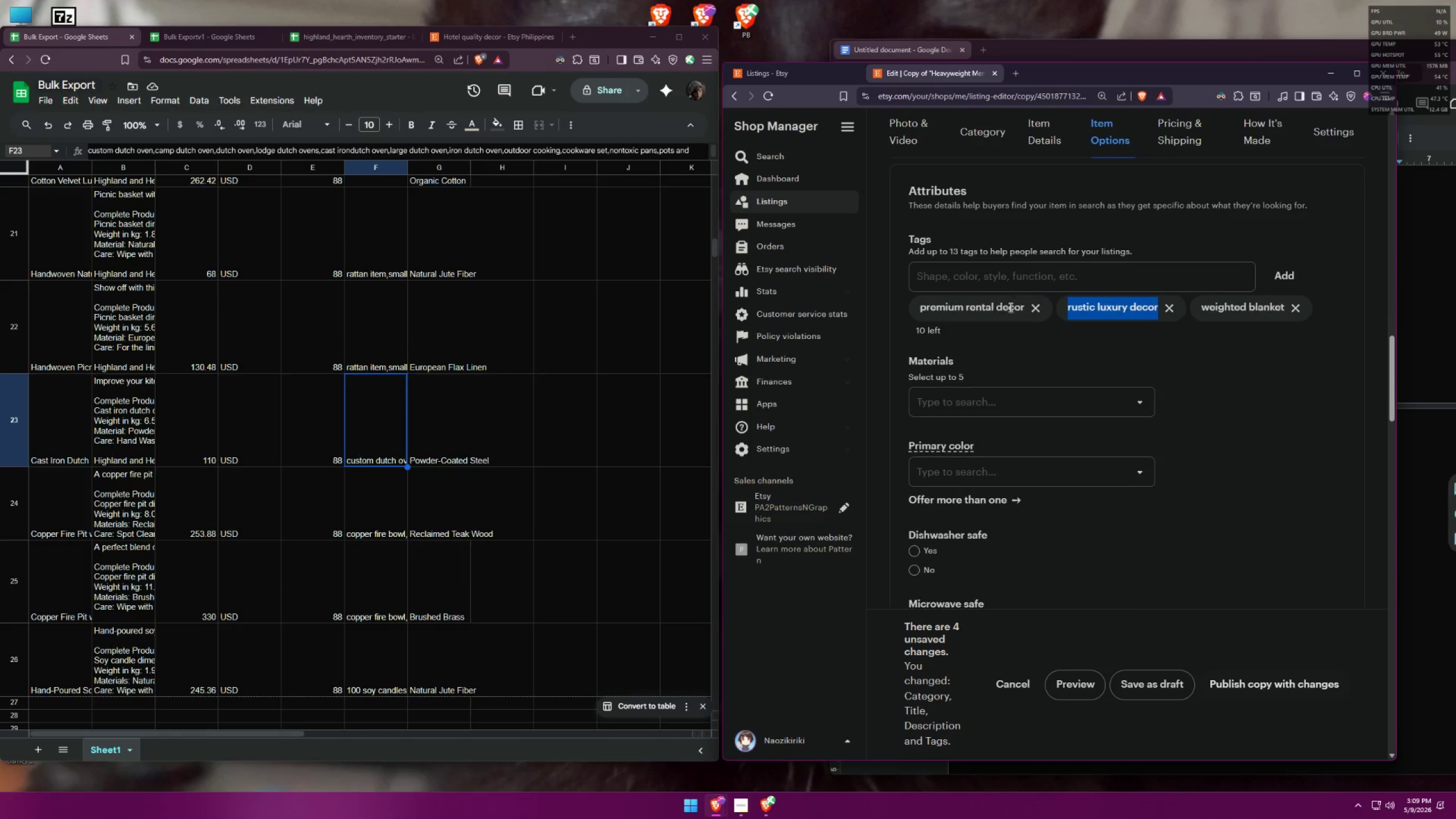 
triple_click([1010, 307])
 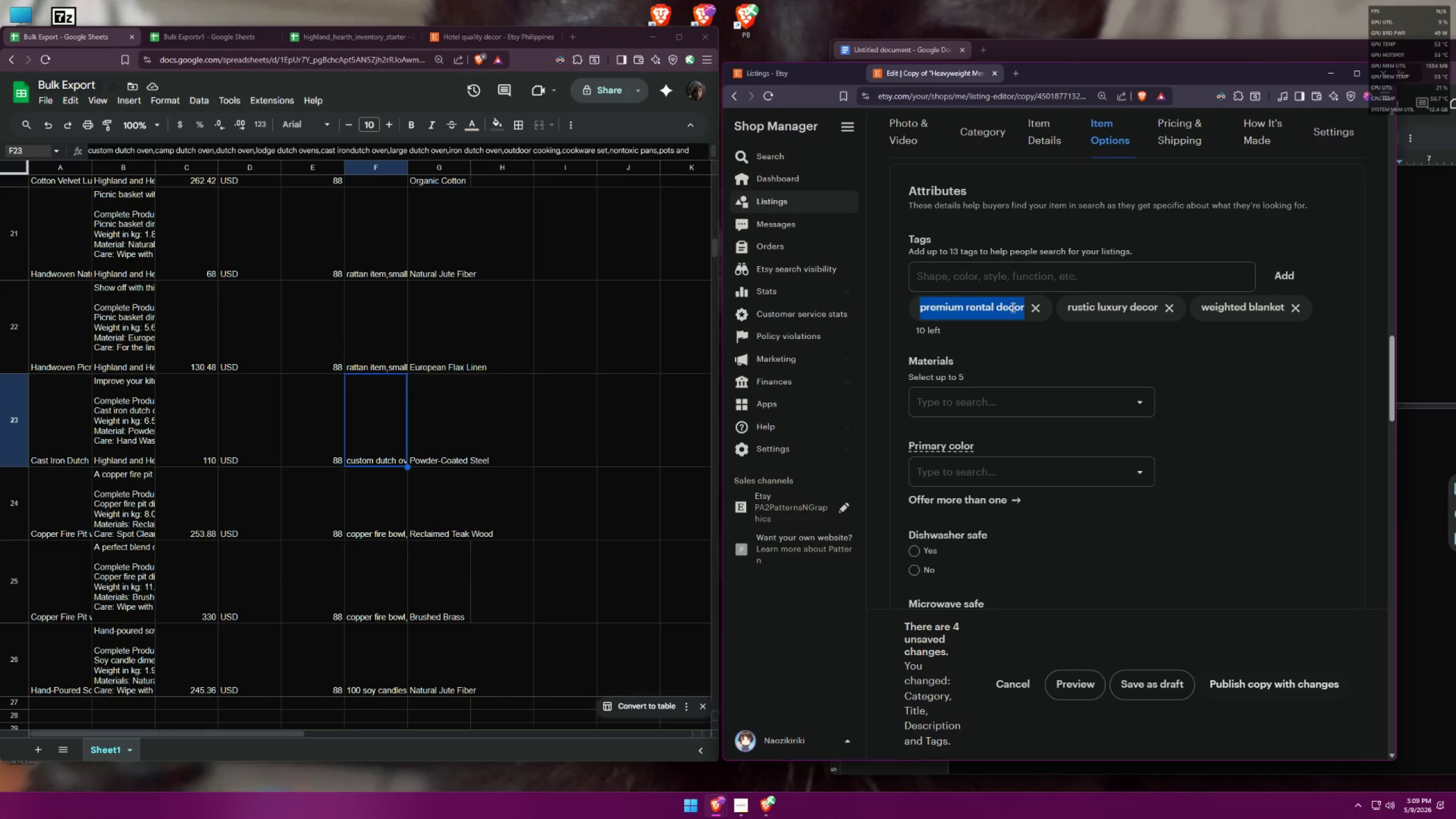 
left_click_drag(start_coordinate=[1011, 308], to_coordinate=[1023, 305])
 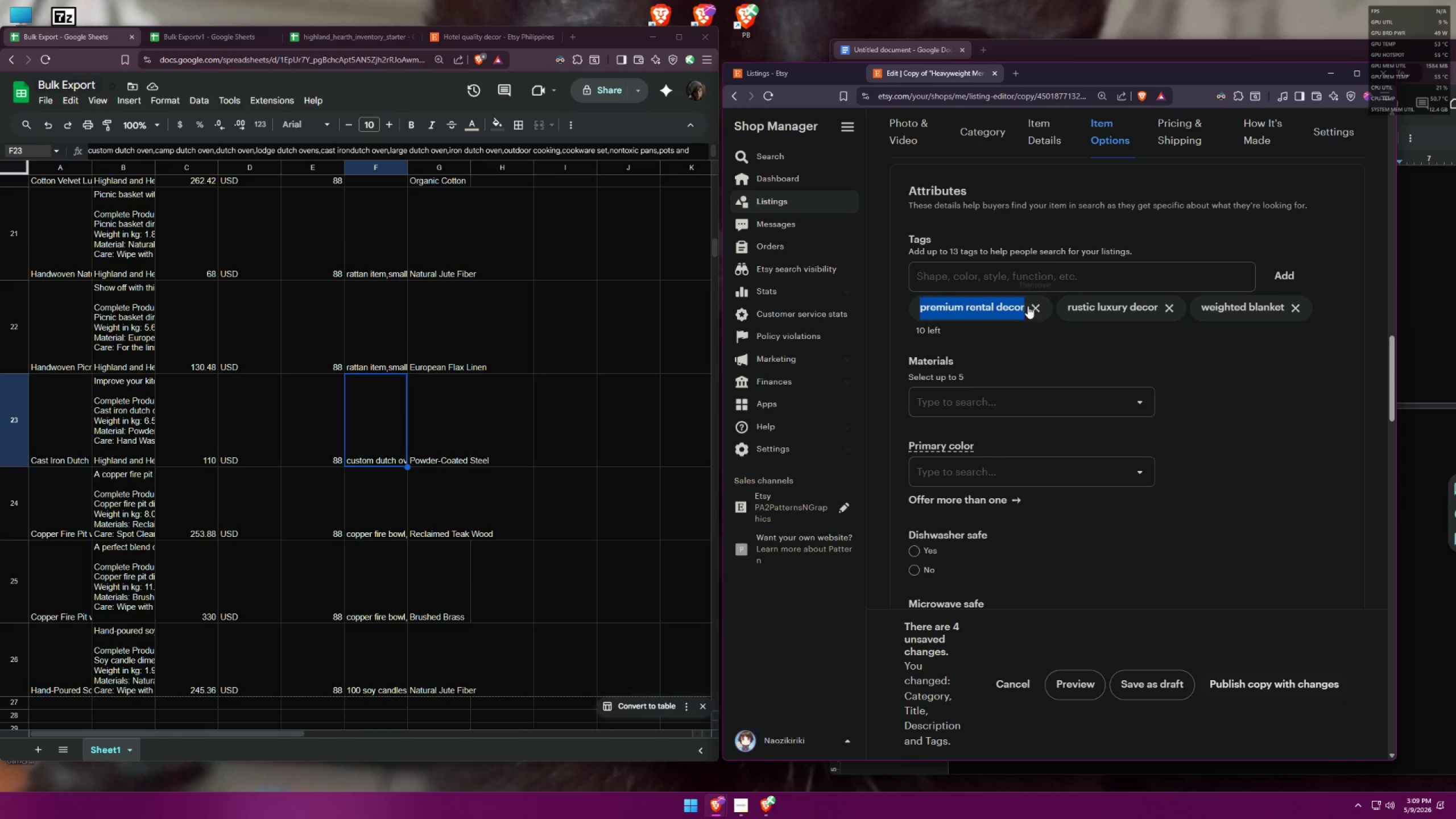 
double_click([1029, 306])
 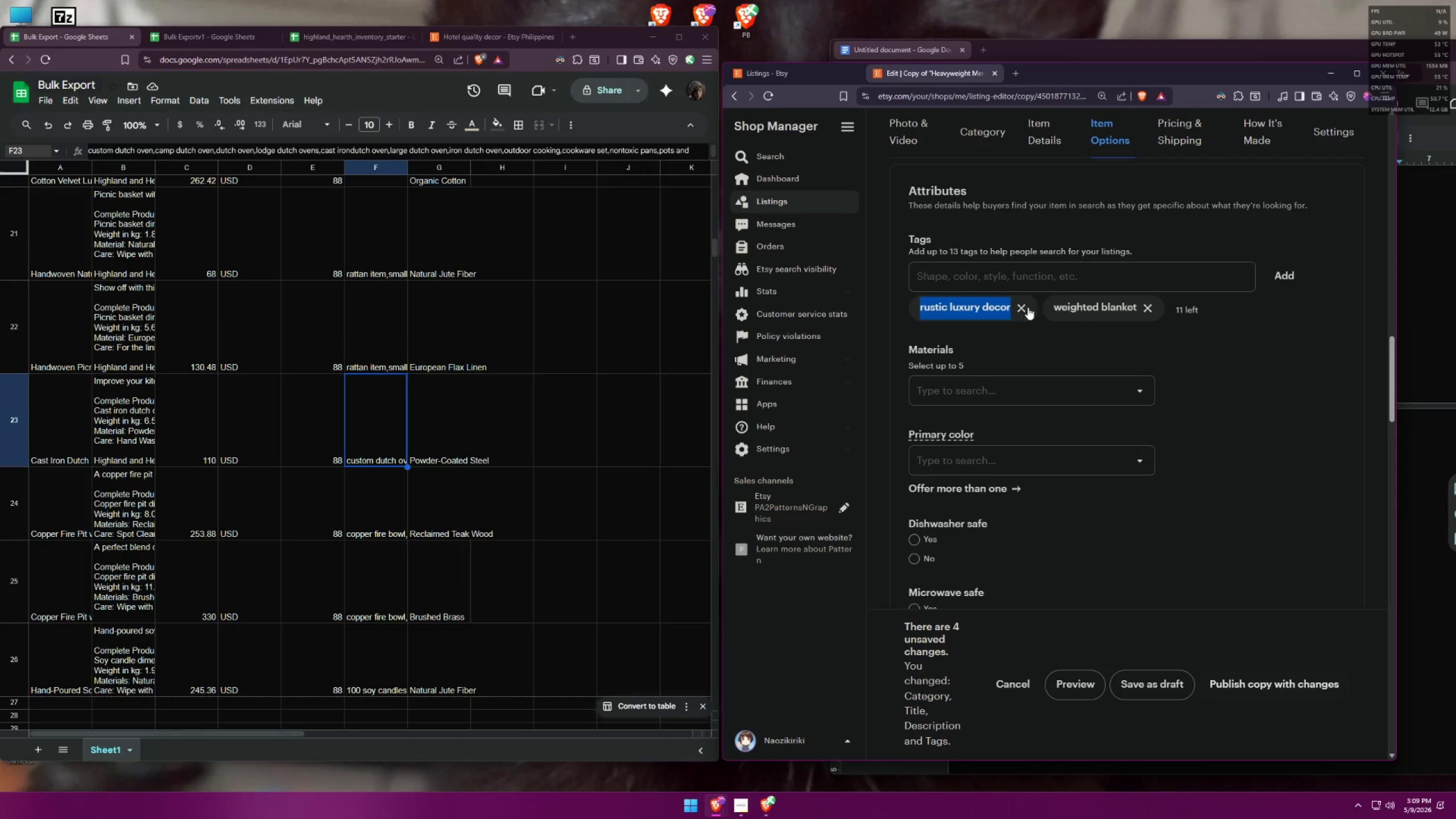 
triple_click([1018, 308])
 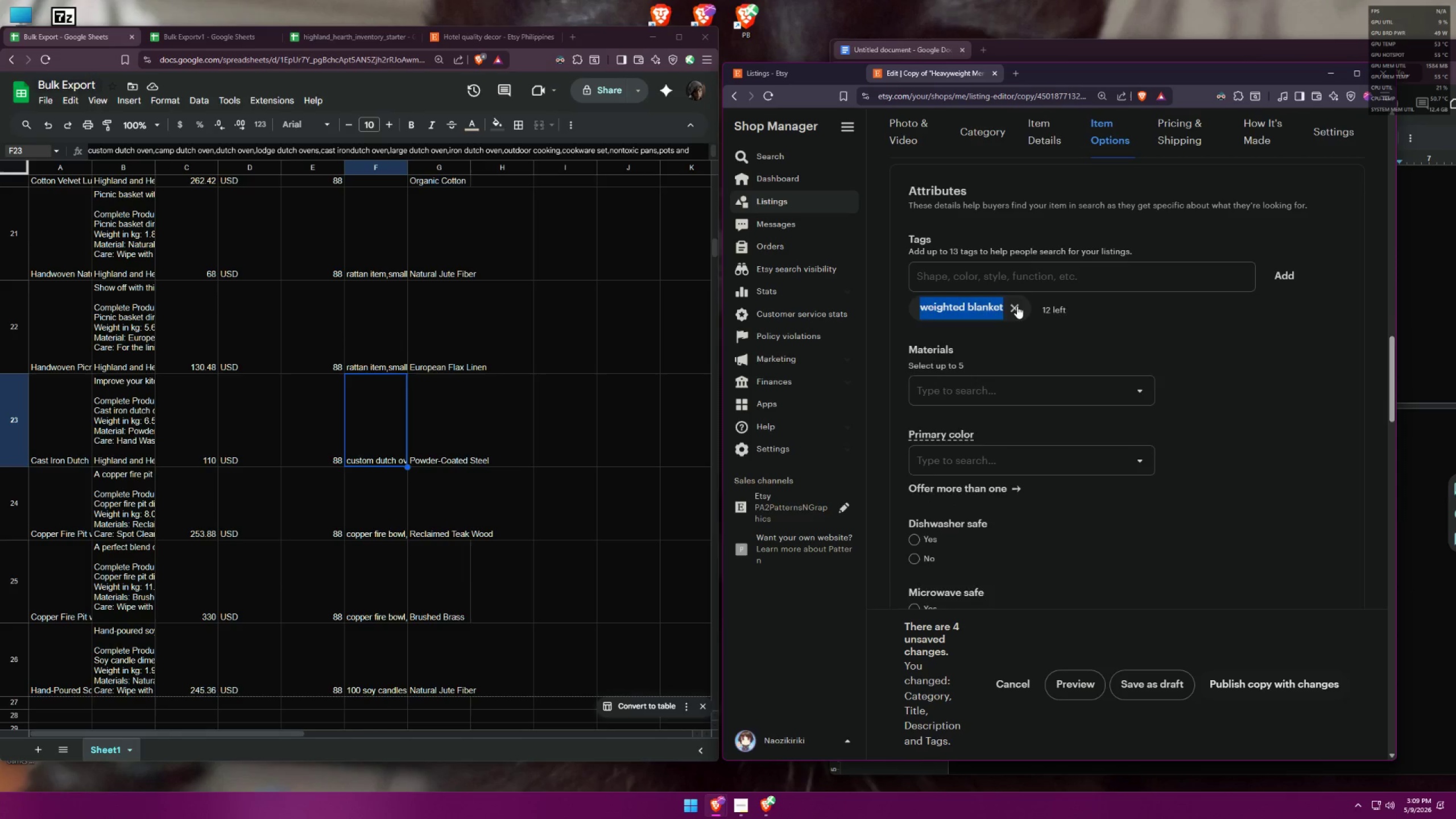 
triple_click([1023, 285])
 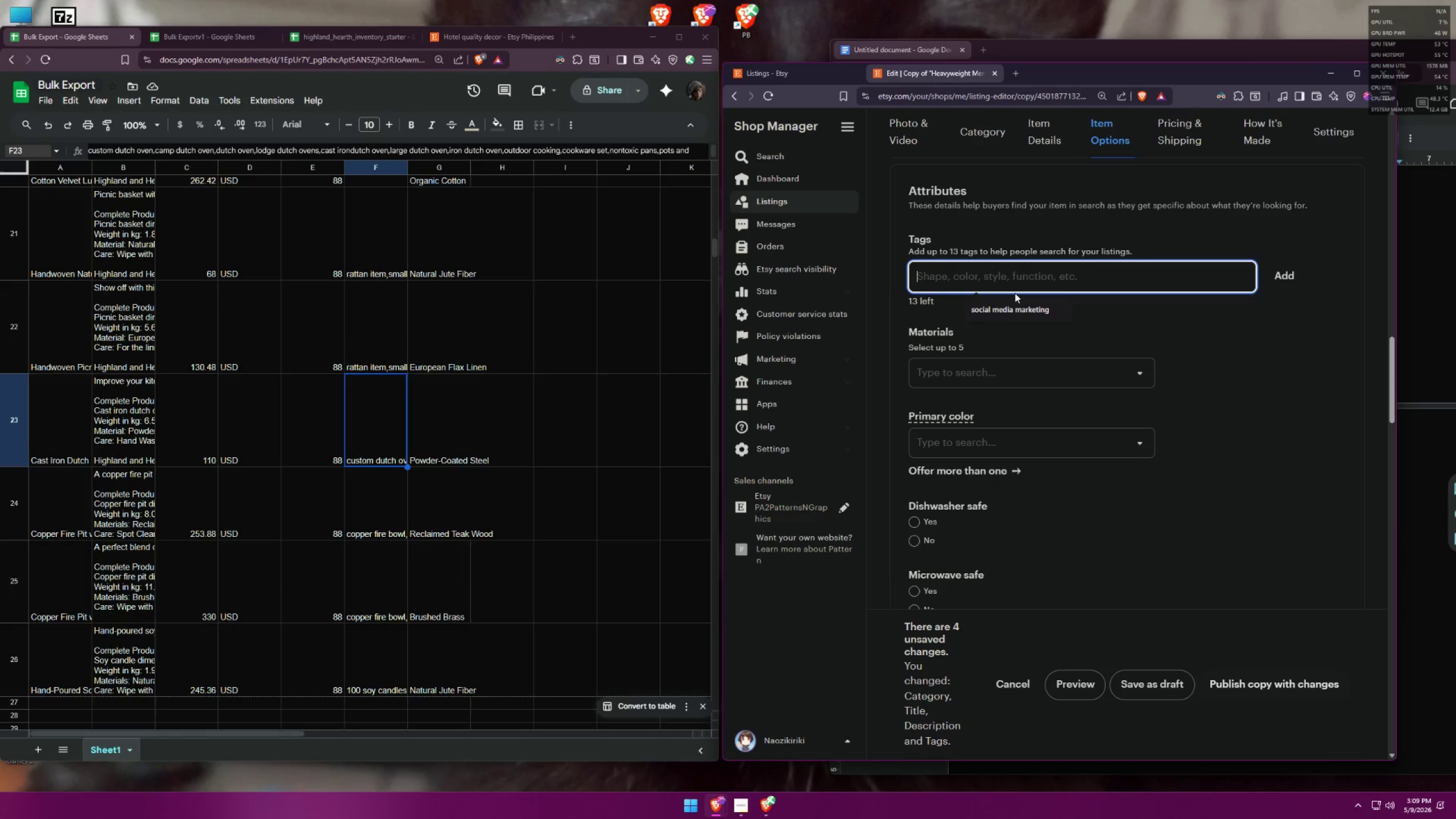 
type(custom dutch oven)
 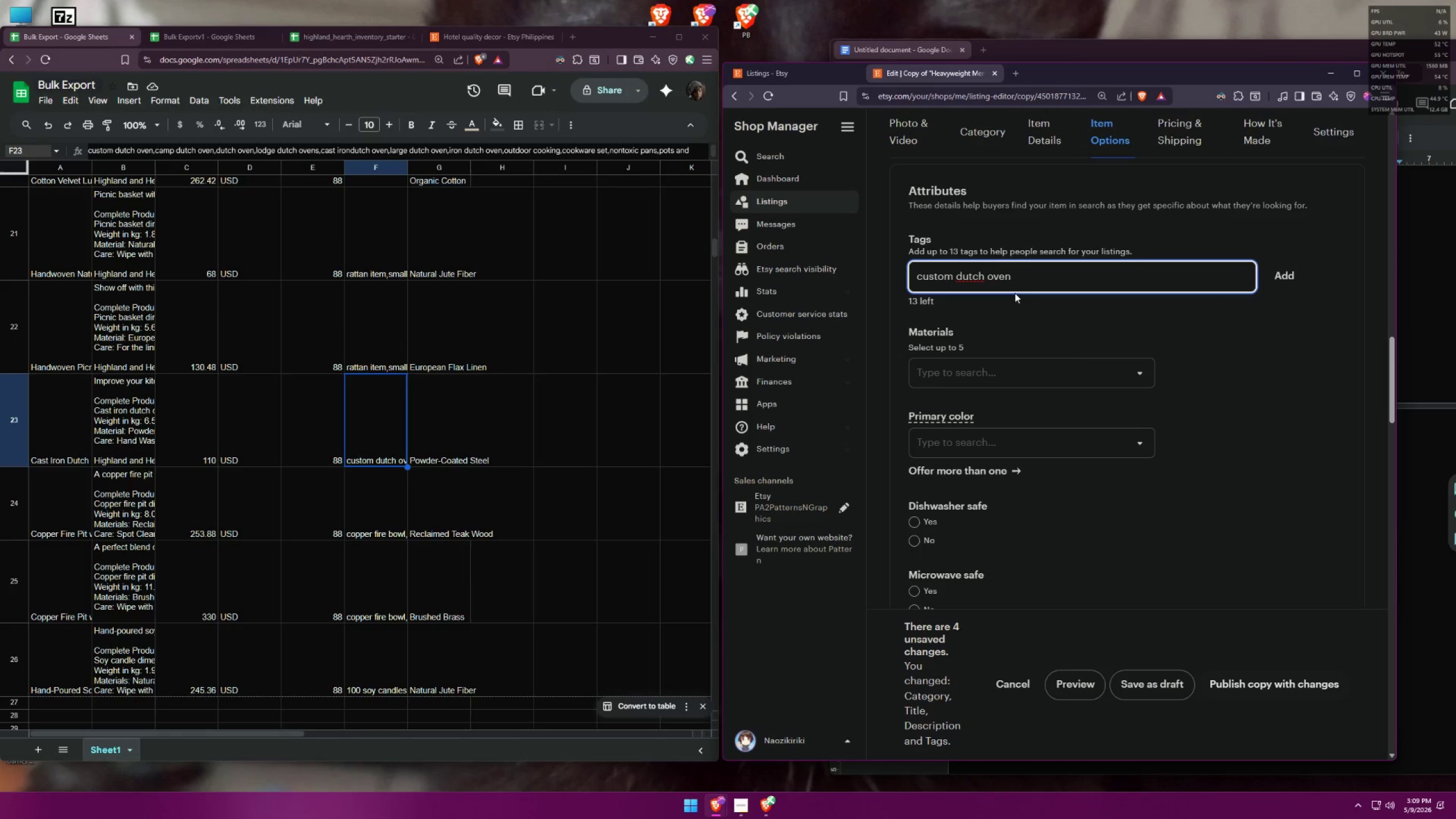 
key(Control+ControlLeft)
 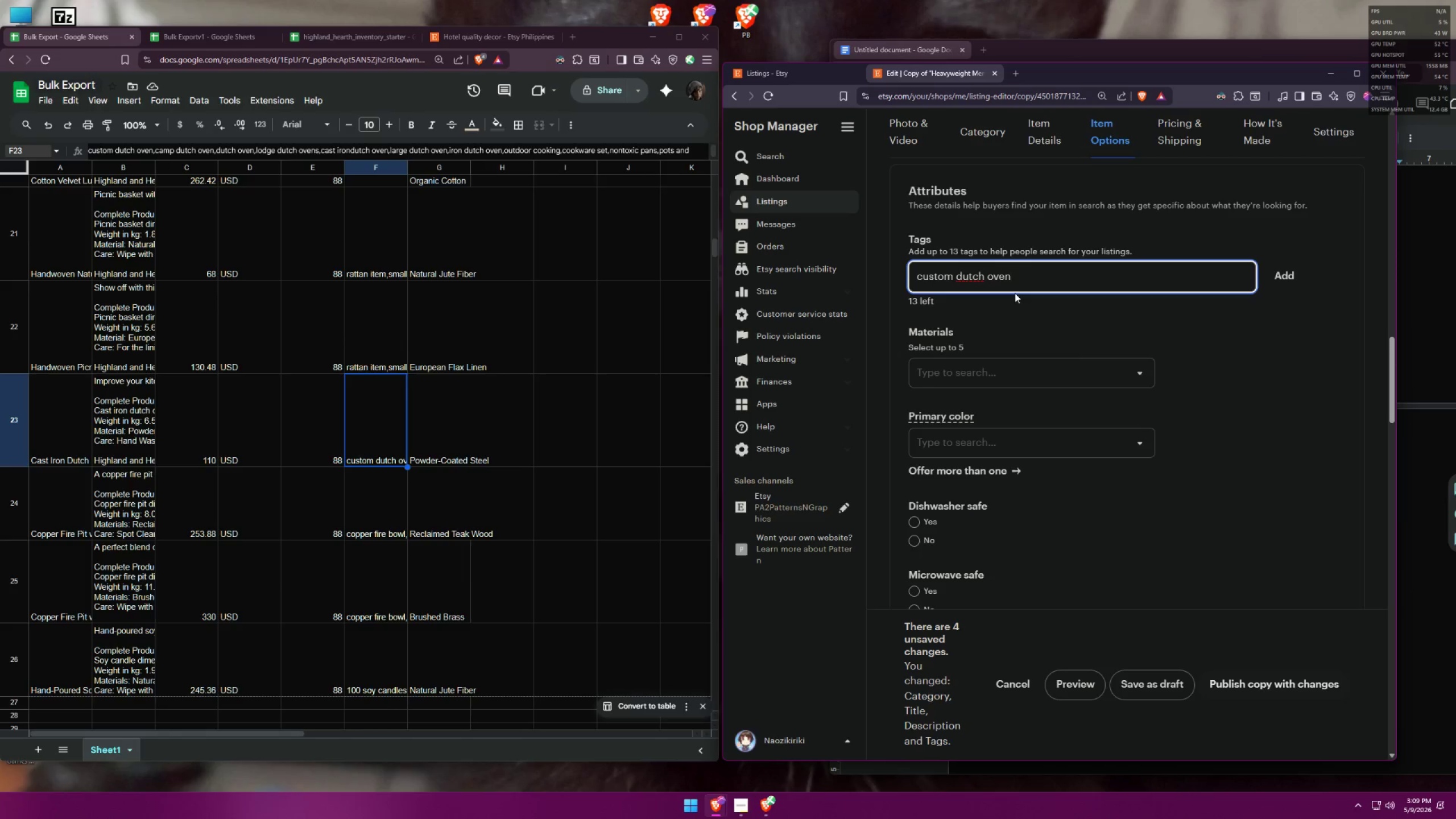 
key(Control+A)
 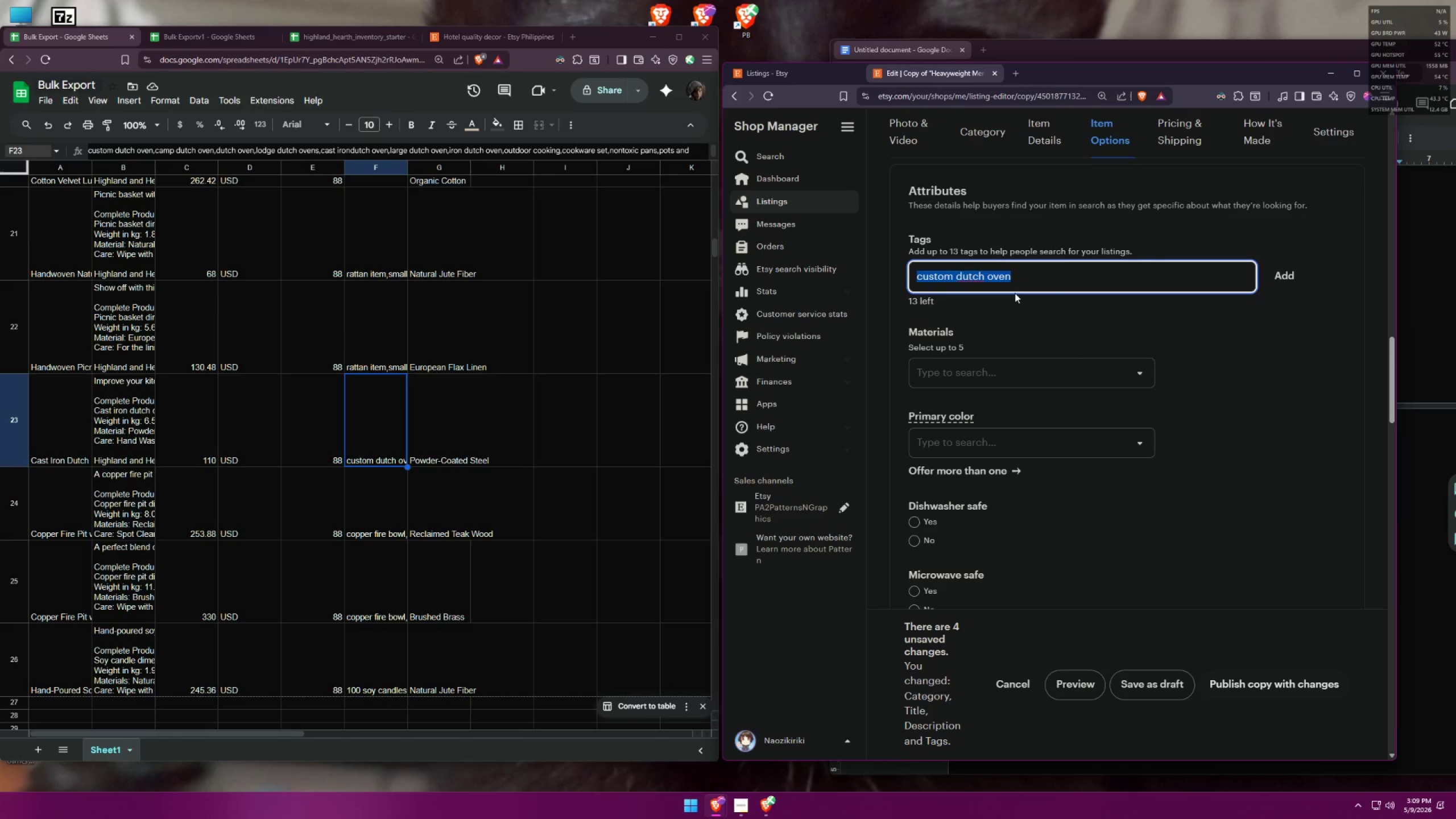 
type(custom dutch oven)
 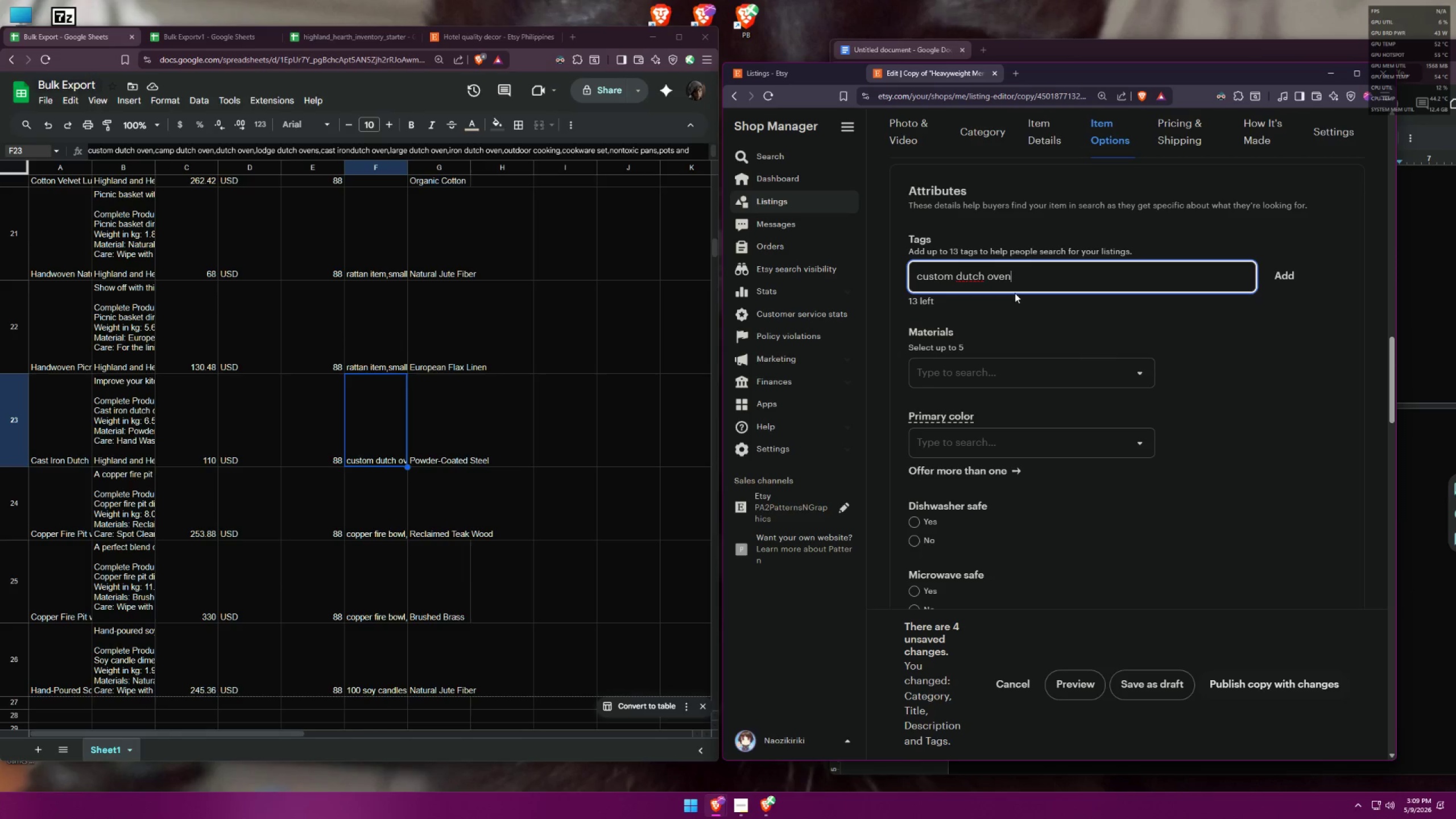 
key(Enter)
 